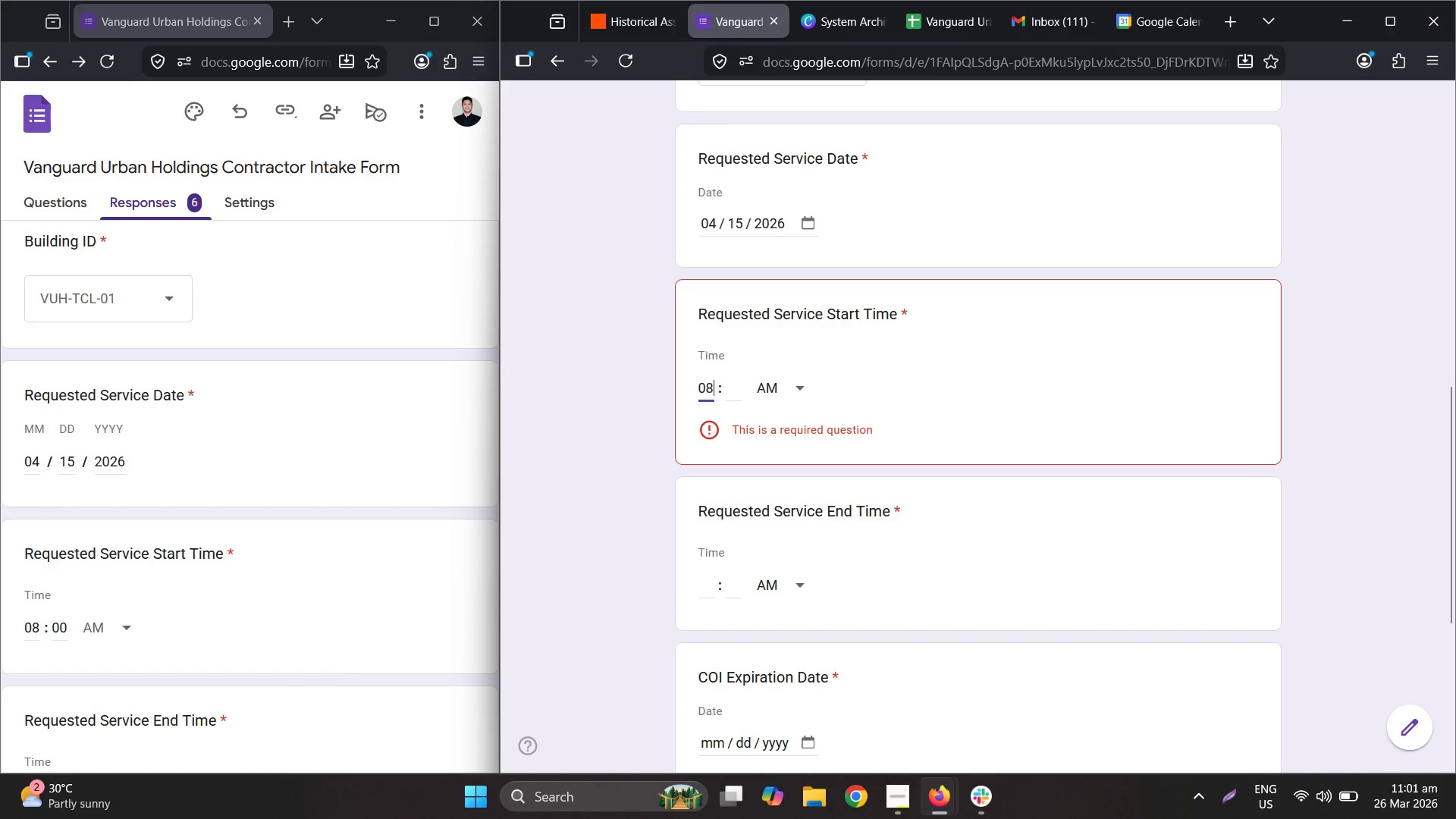 
key(Numpad8)
 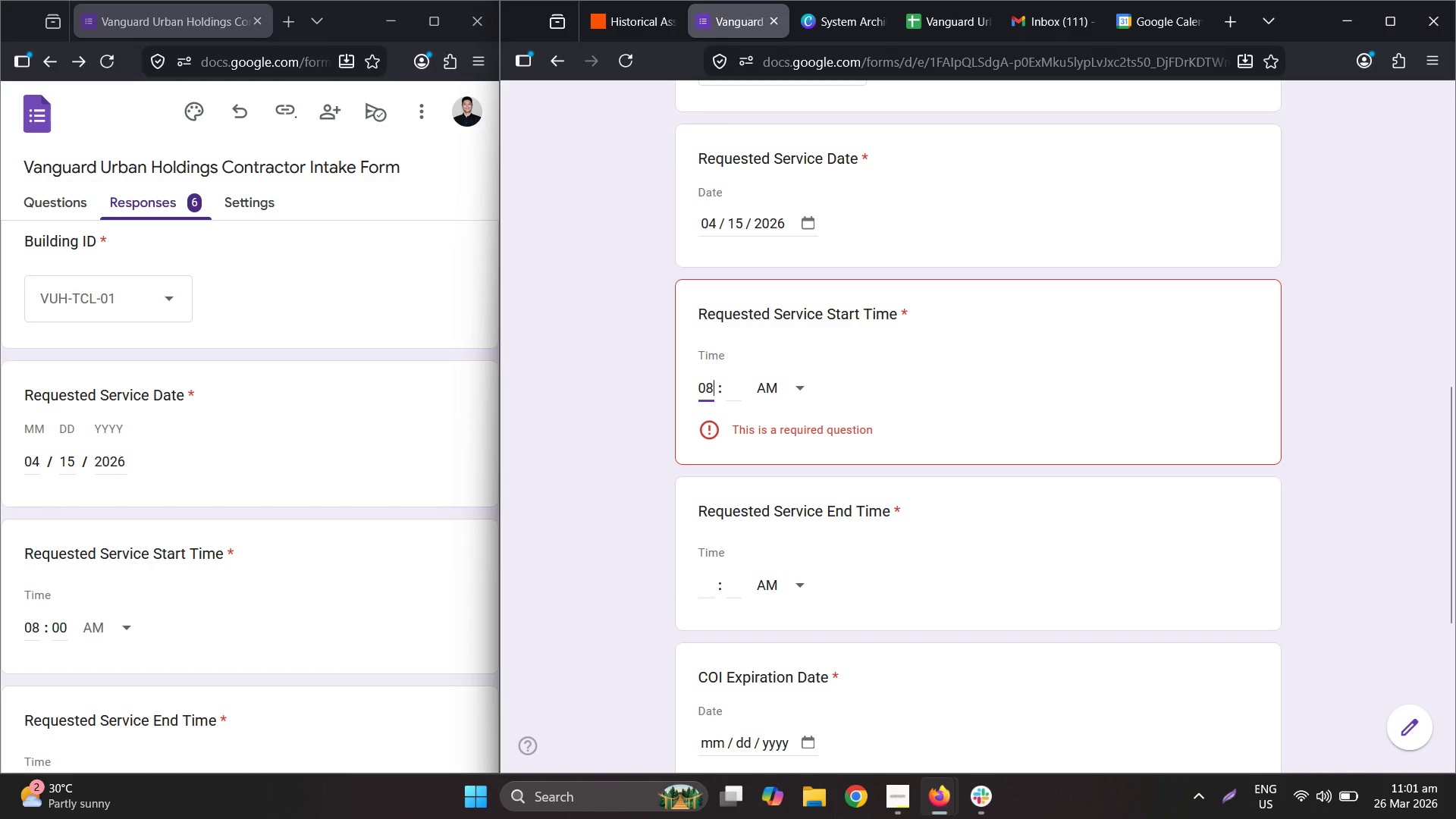 
key(Numpad0)
 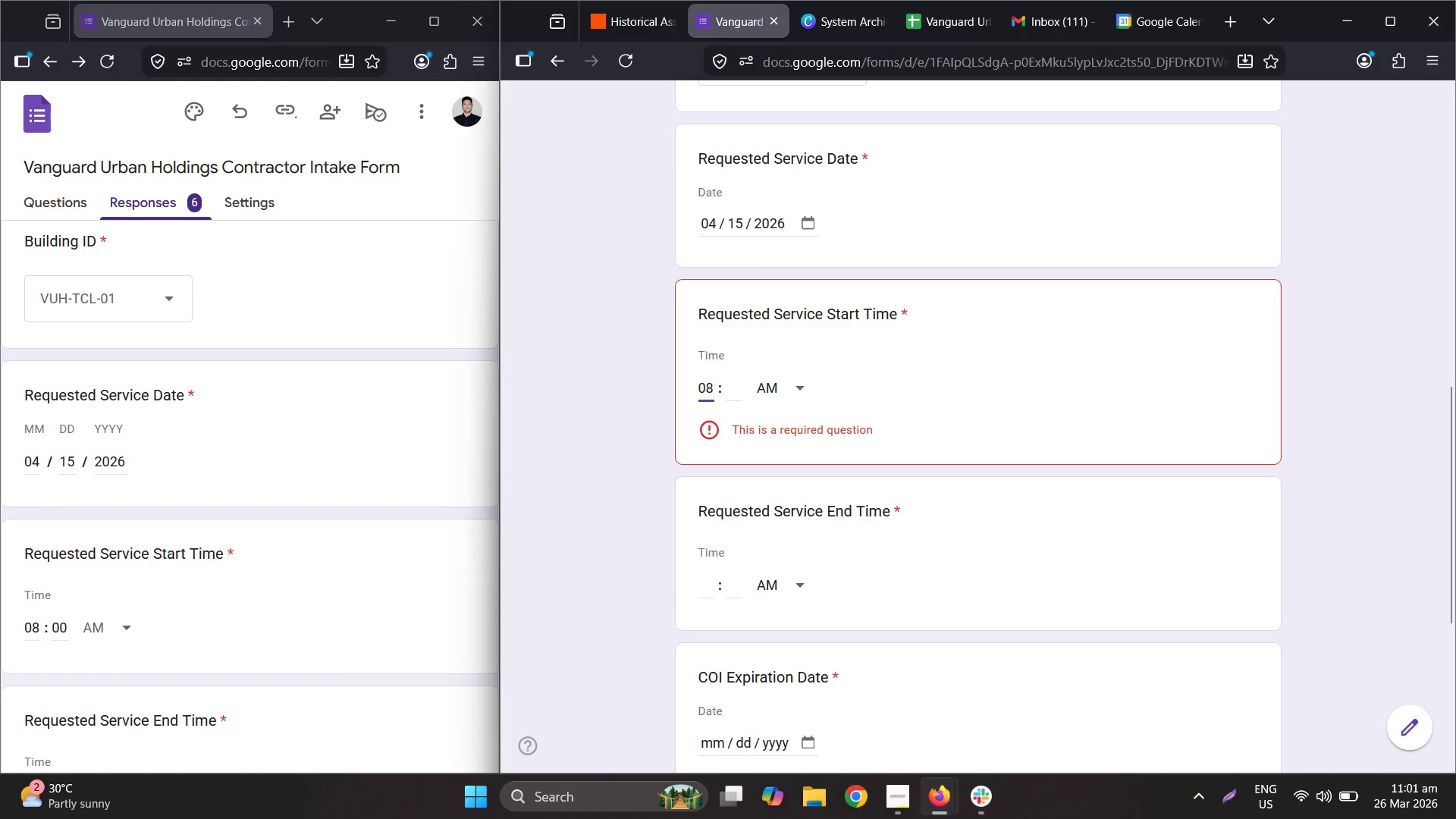 
key(Numpad0)
 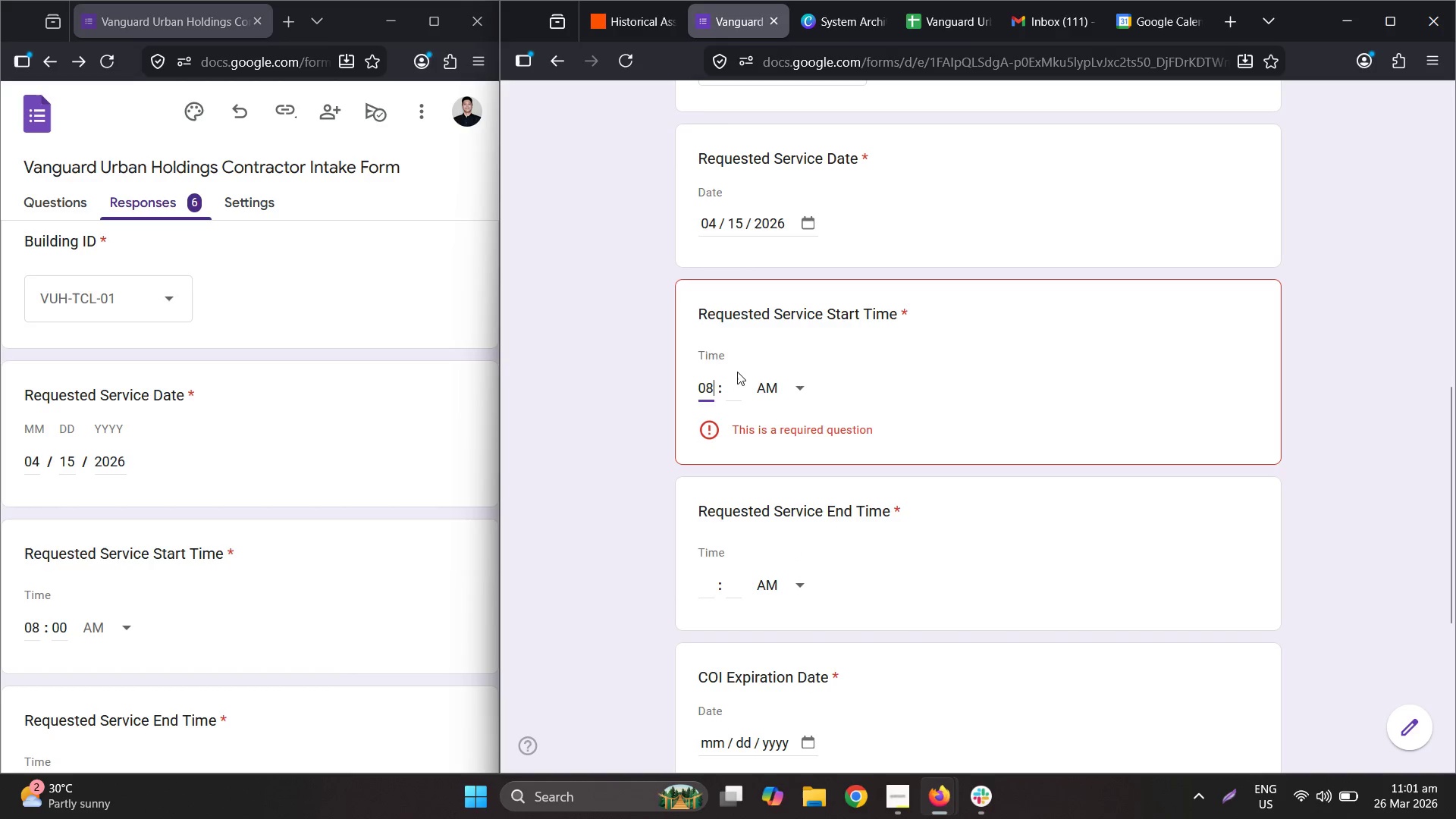 
left_click([739, 403])
 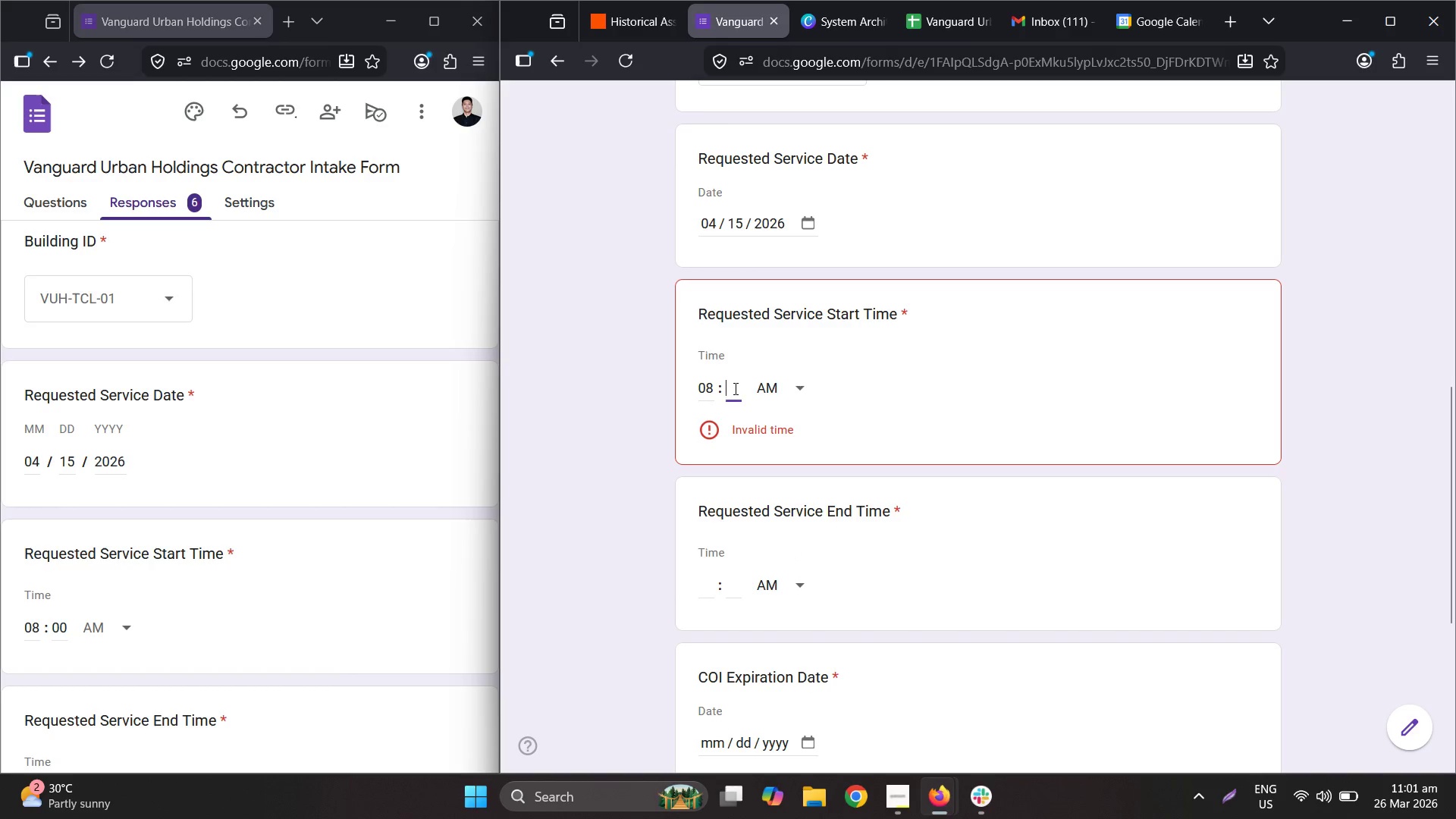 
key(Numpad0)
 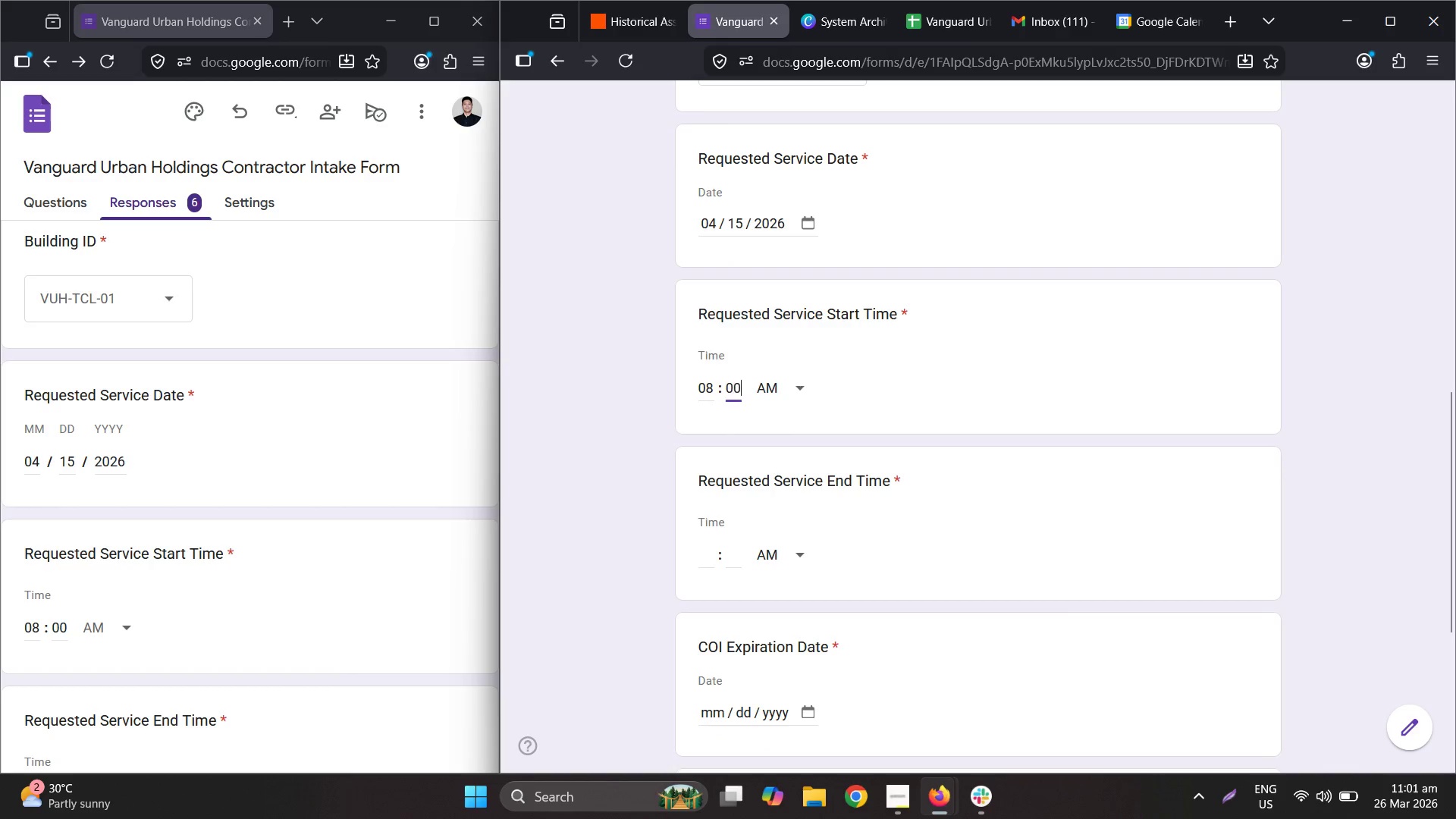 
key(Numpad0)
 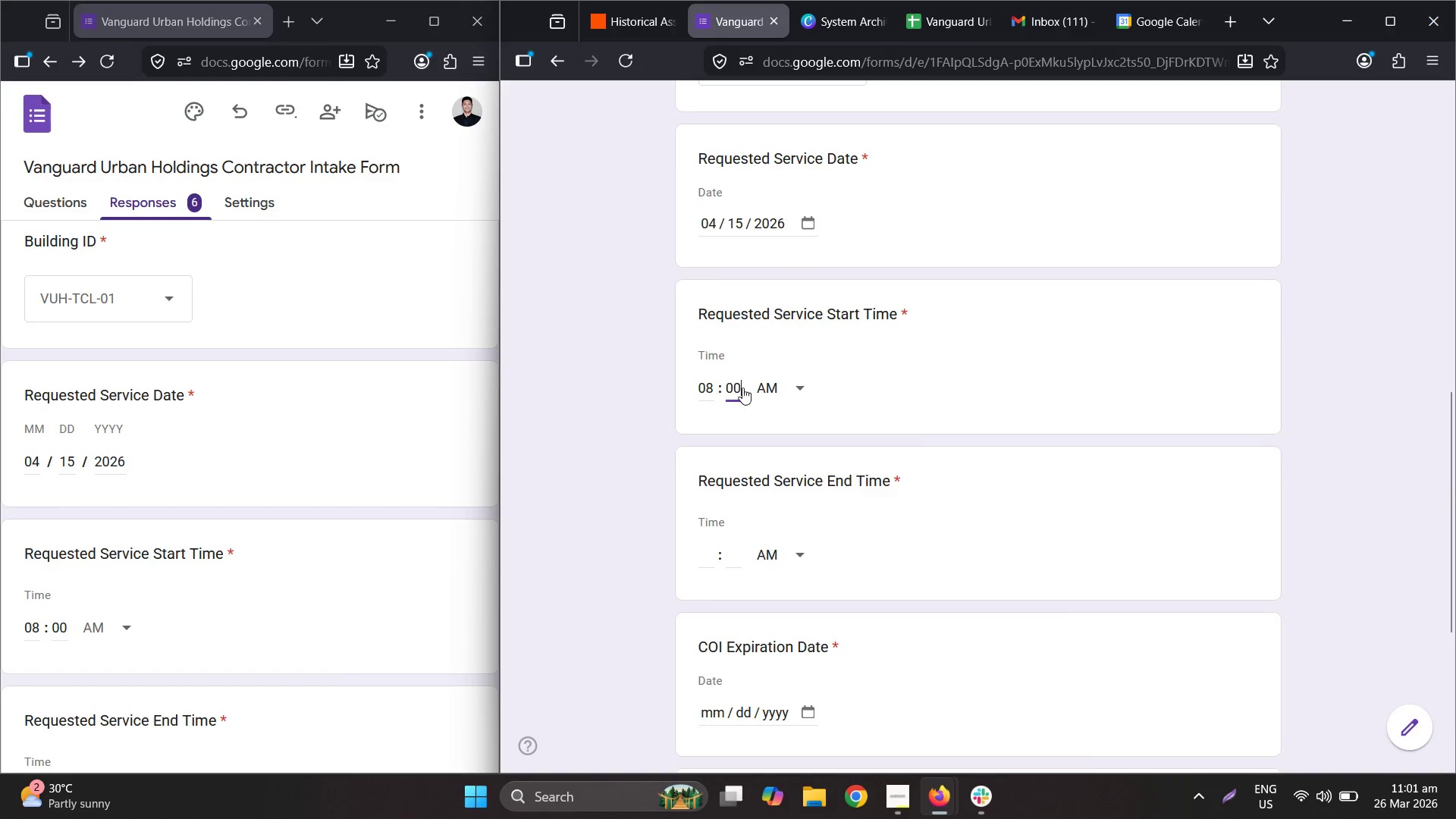 
scroll: coordinate [743, 388], scroll_direction: down, amount: 3.0
 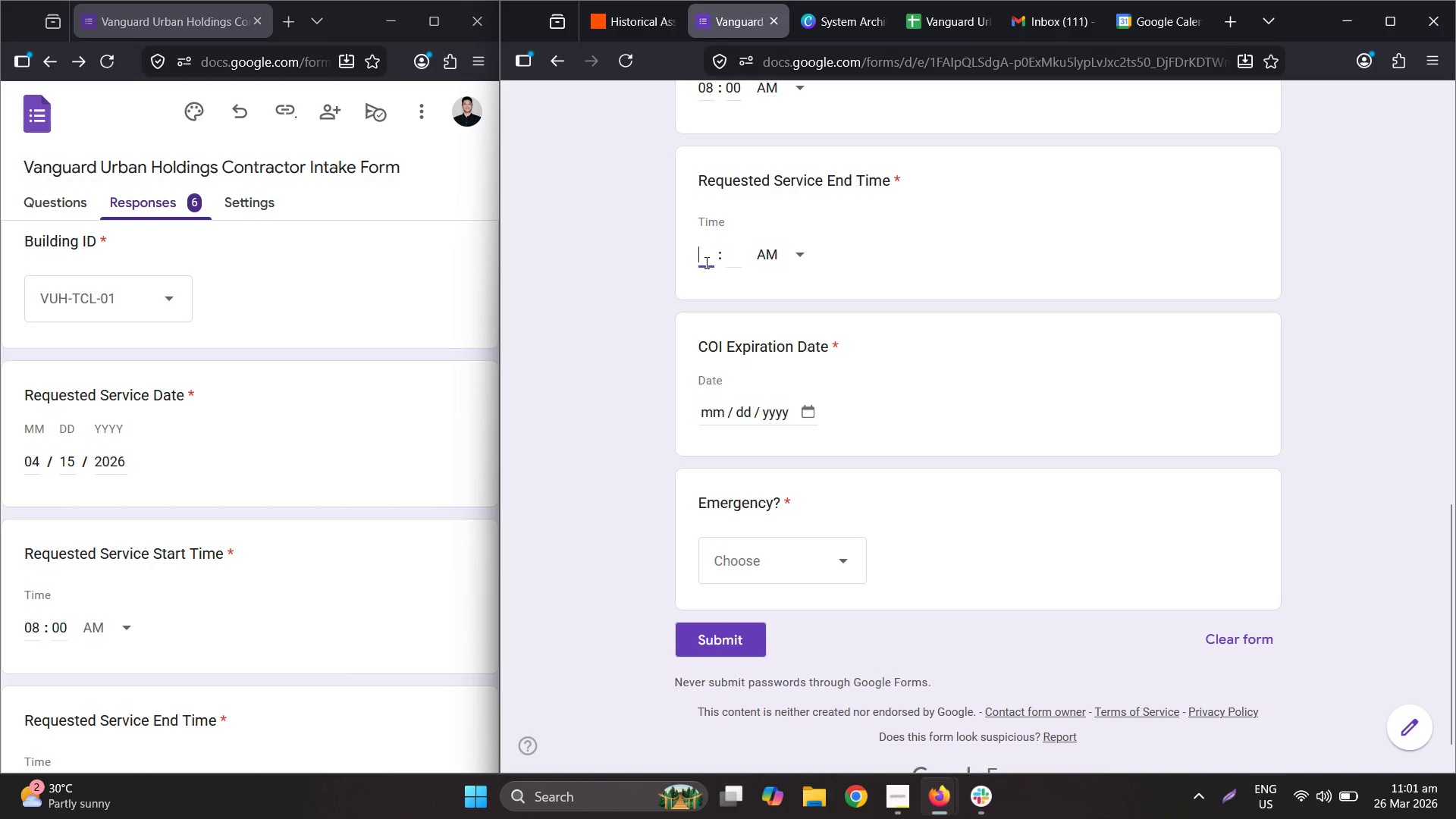 
key(Numpad1)
 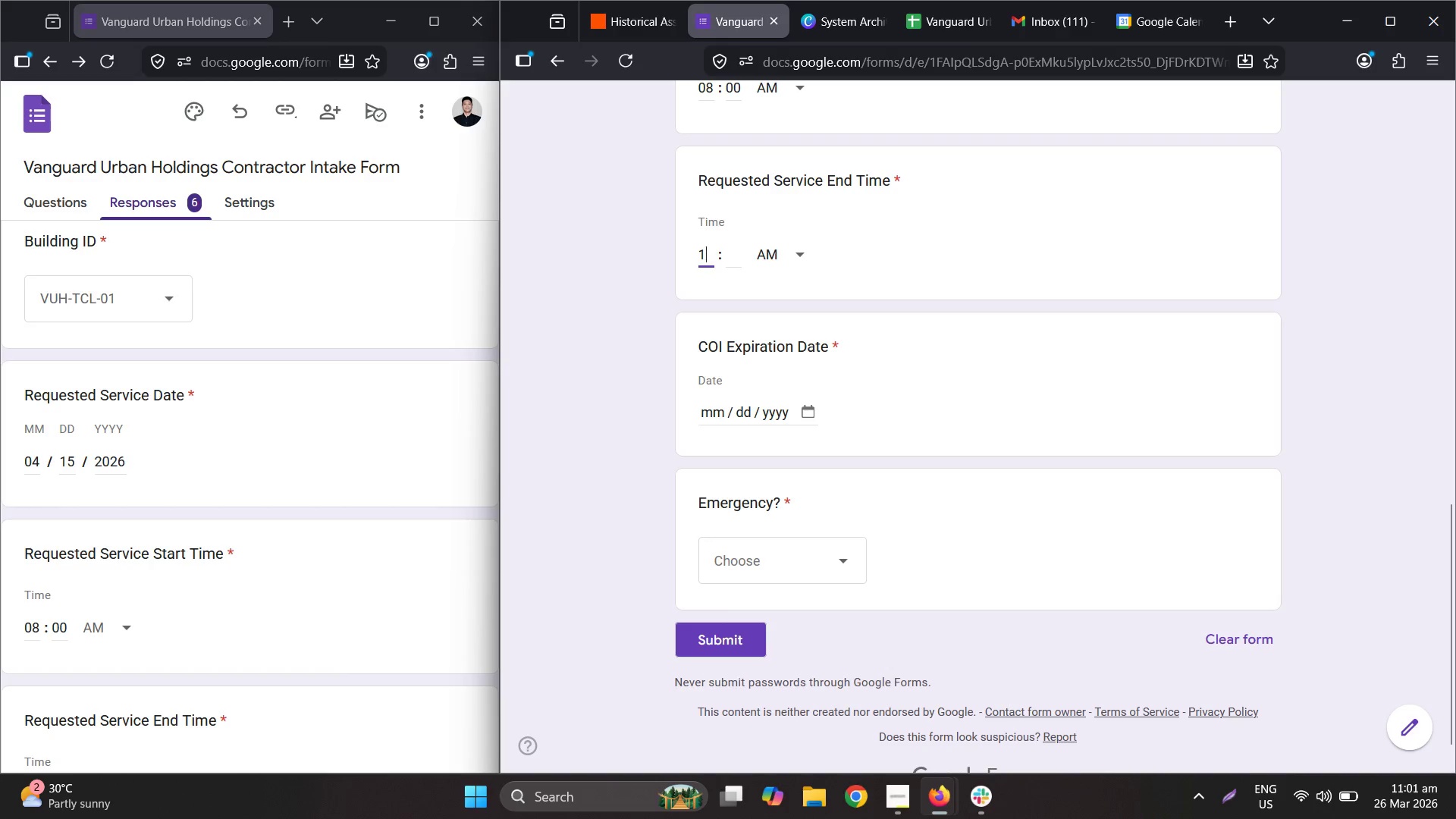 
key(Numpad1)
 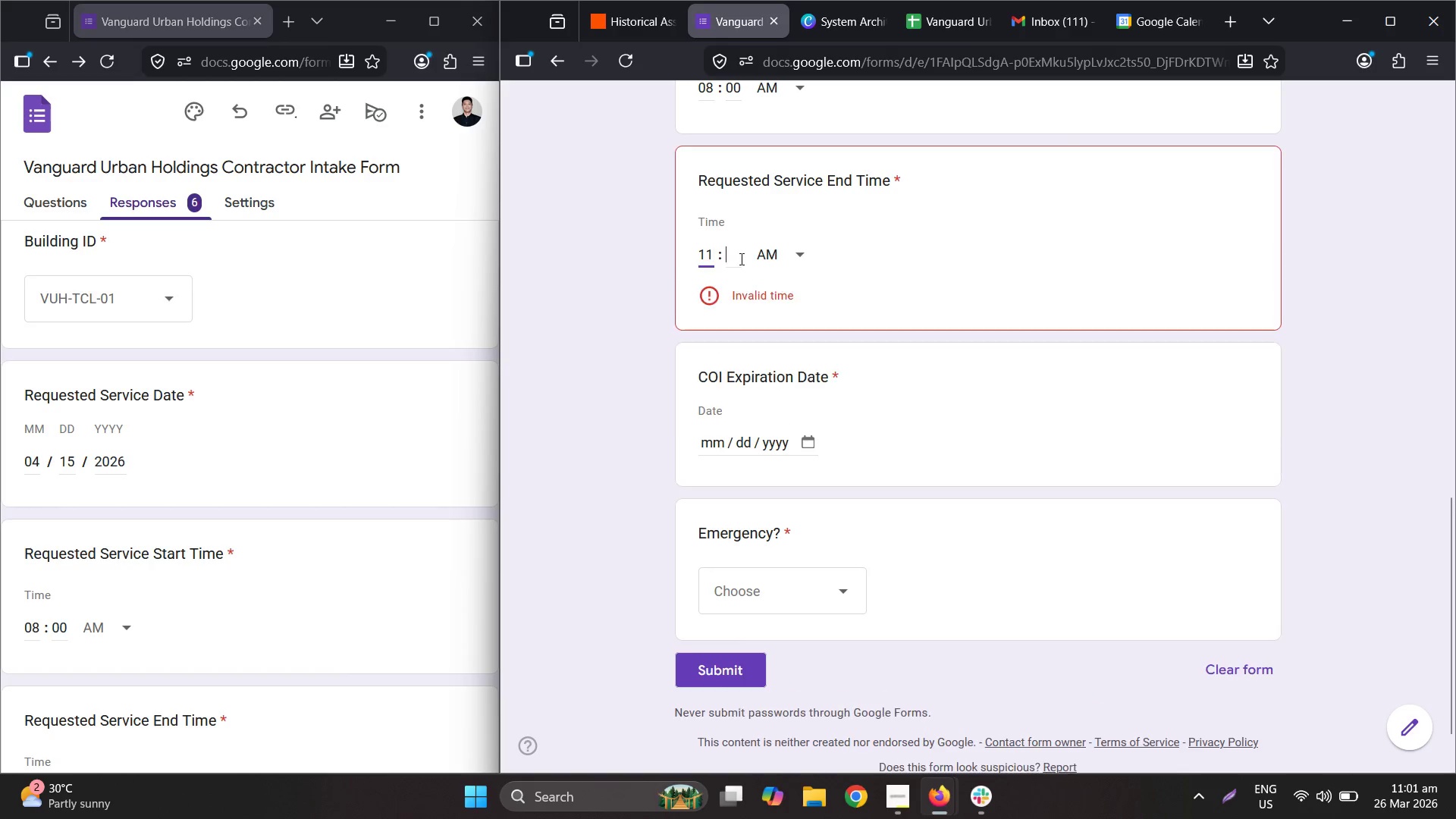 
scroll: coordinate [81, 508], scroll_direction: down, amount: 2.0
 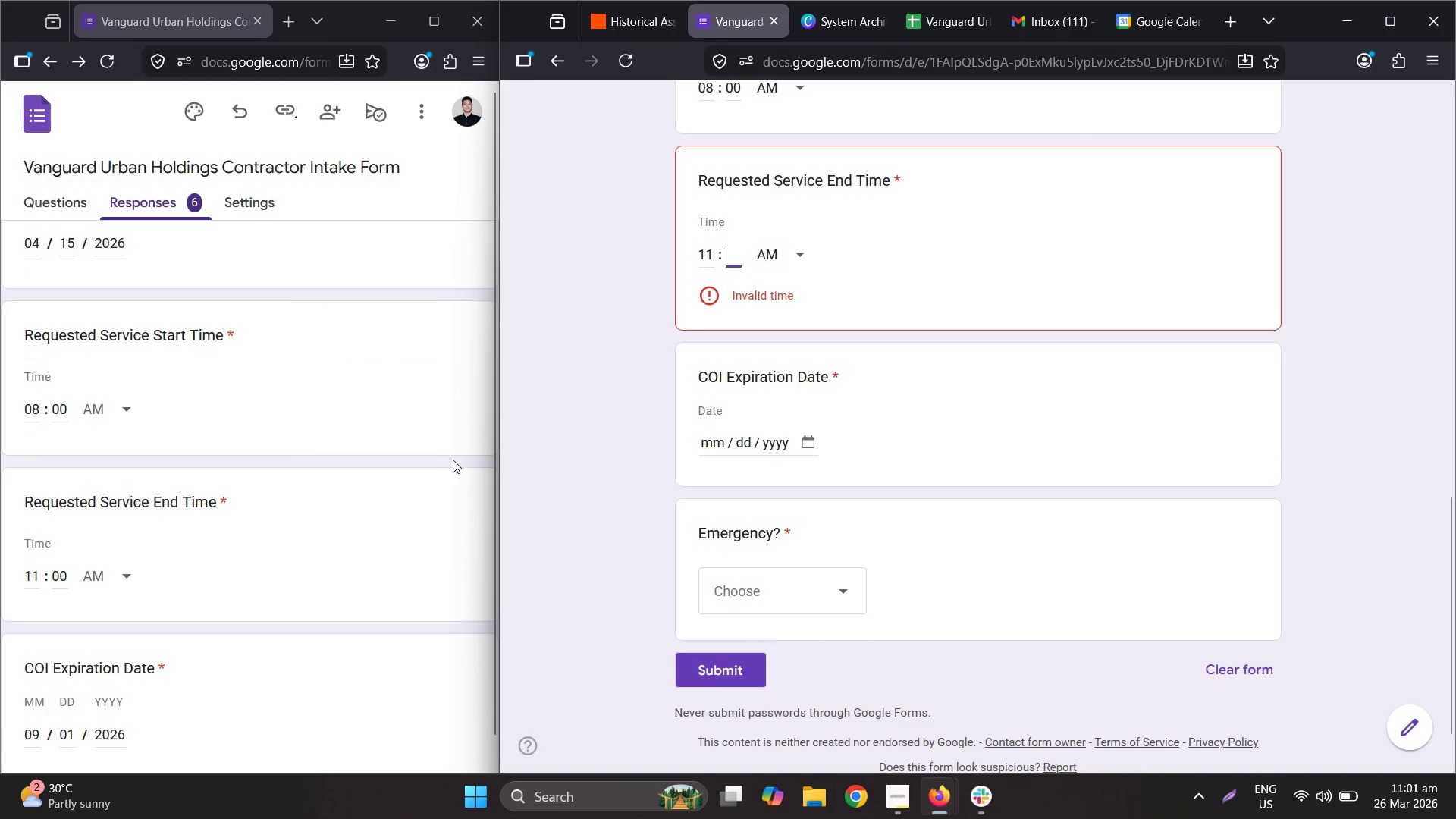 
key(Numpad0)
 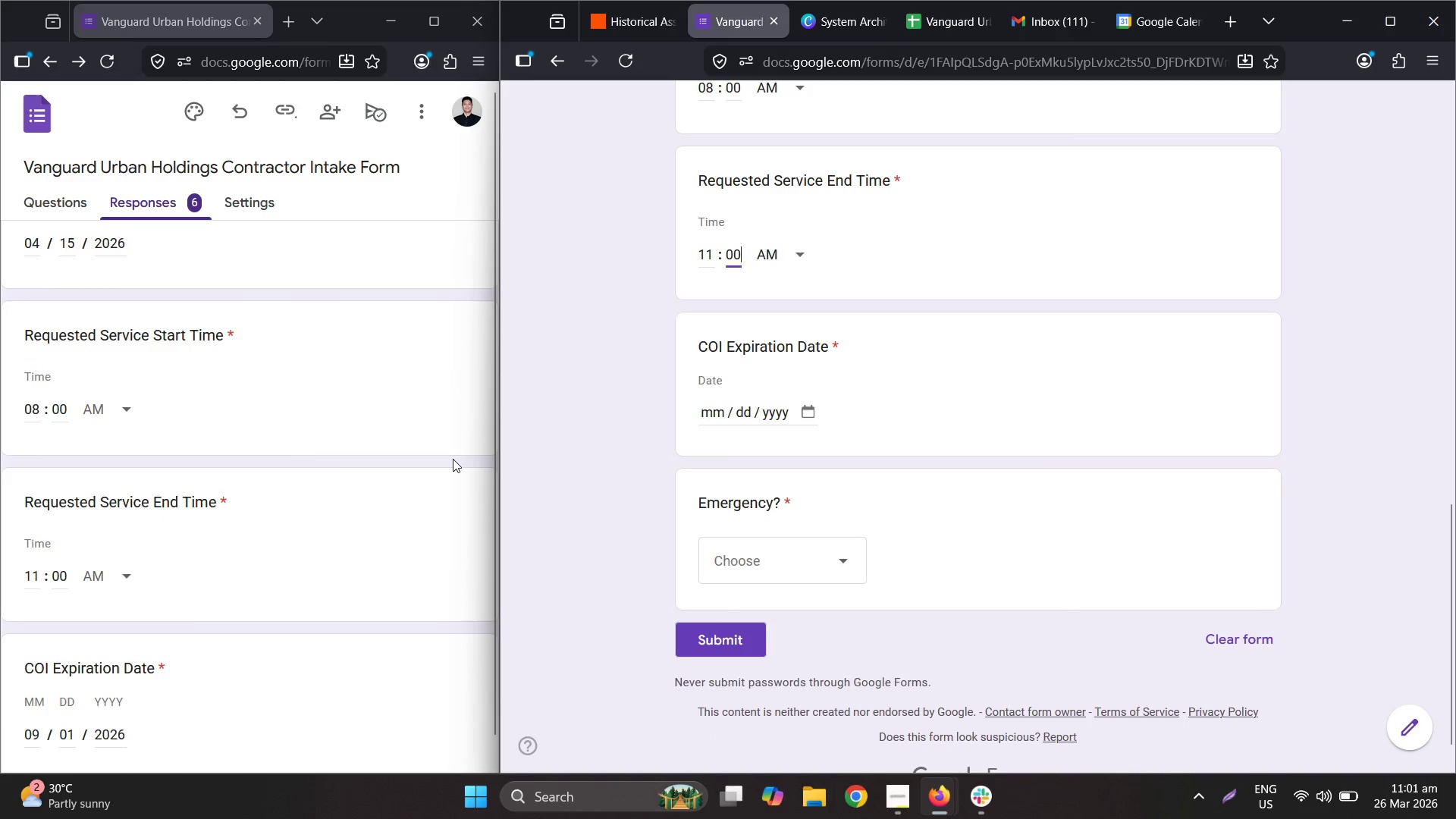 
key(Numpad0)
 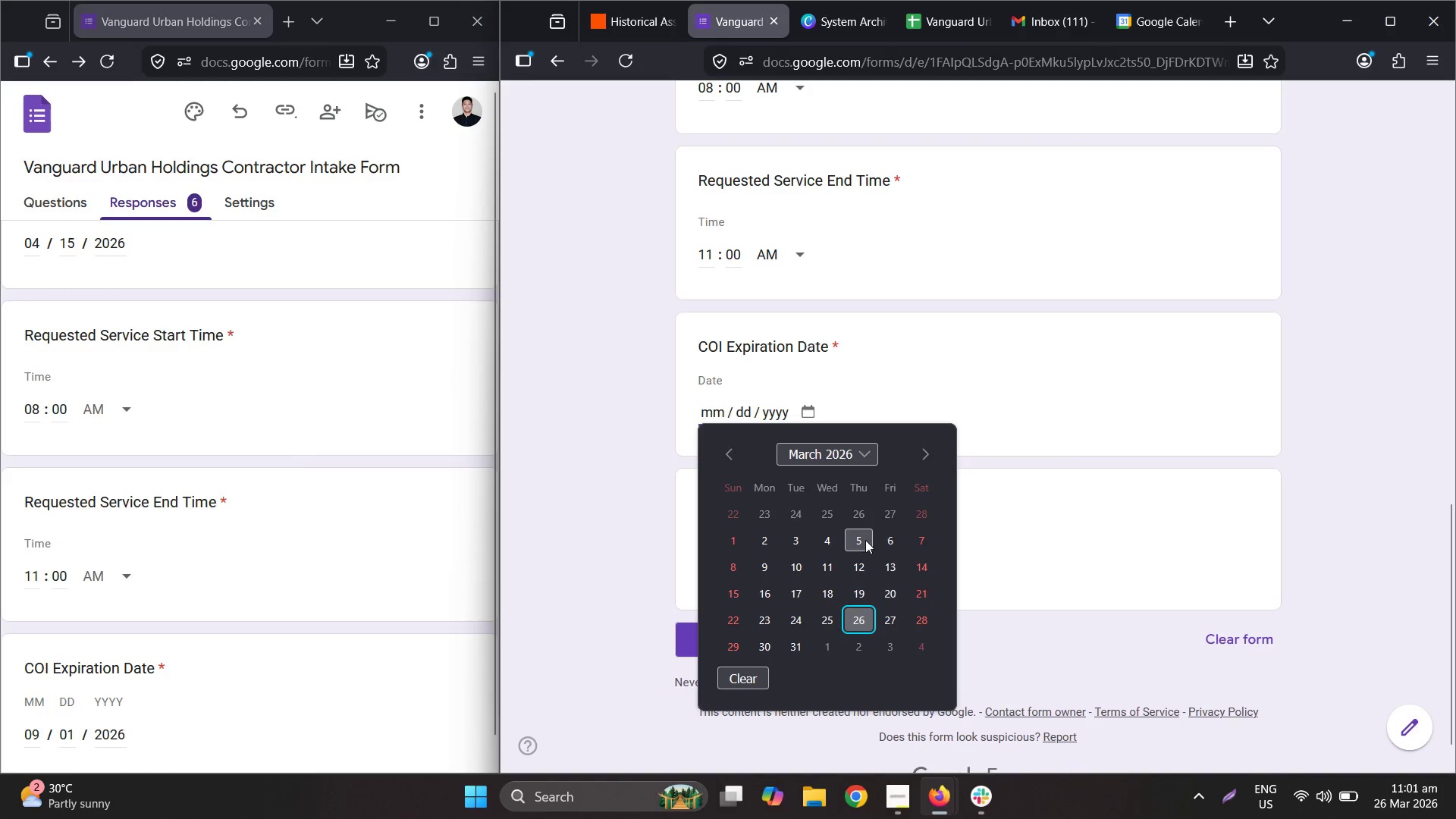 
left_click([871, 447])
 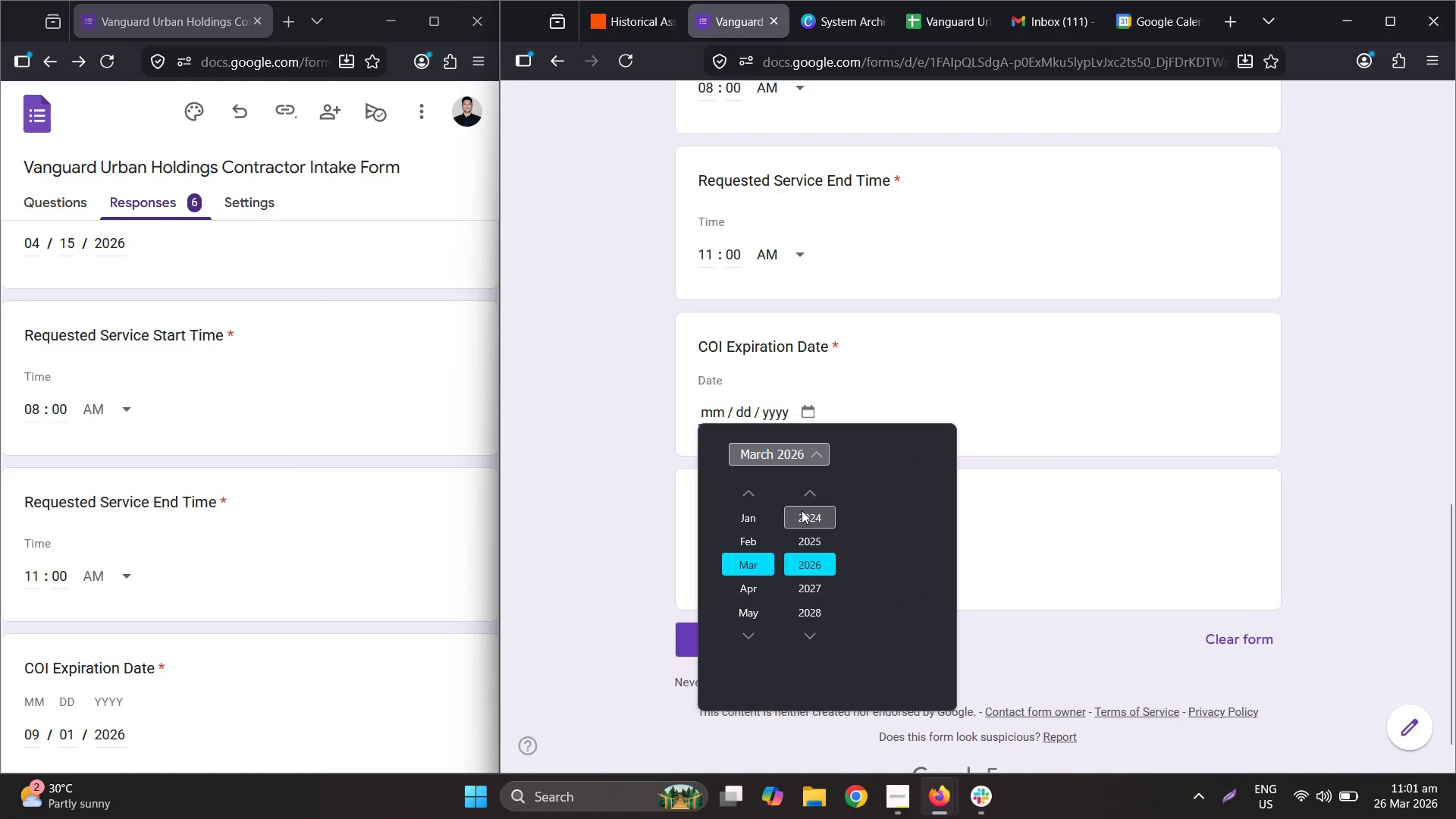 
left_click([981, 419])
 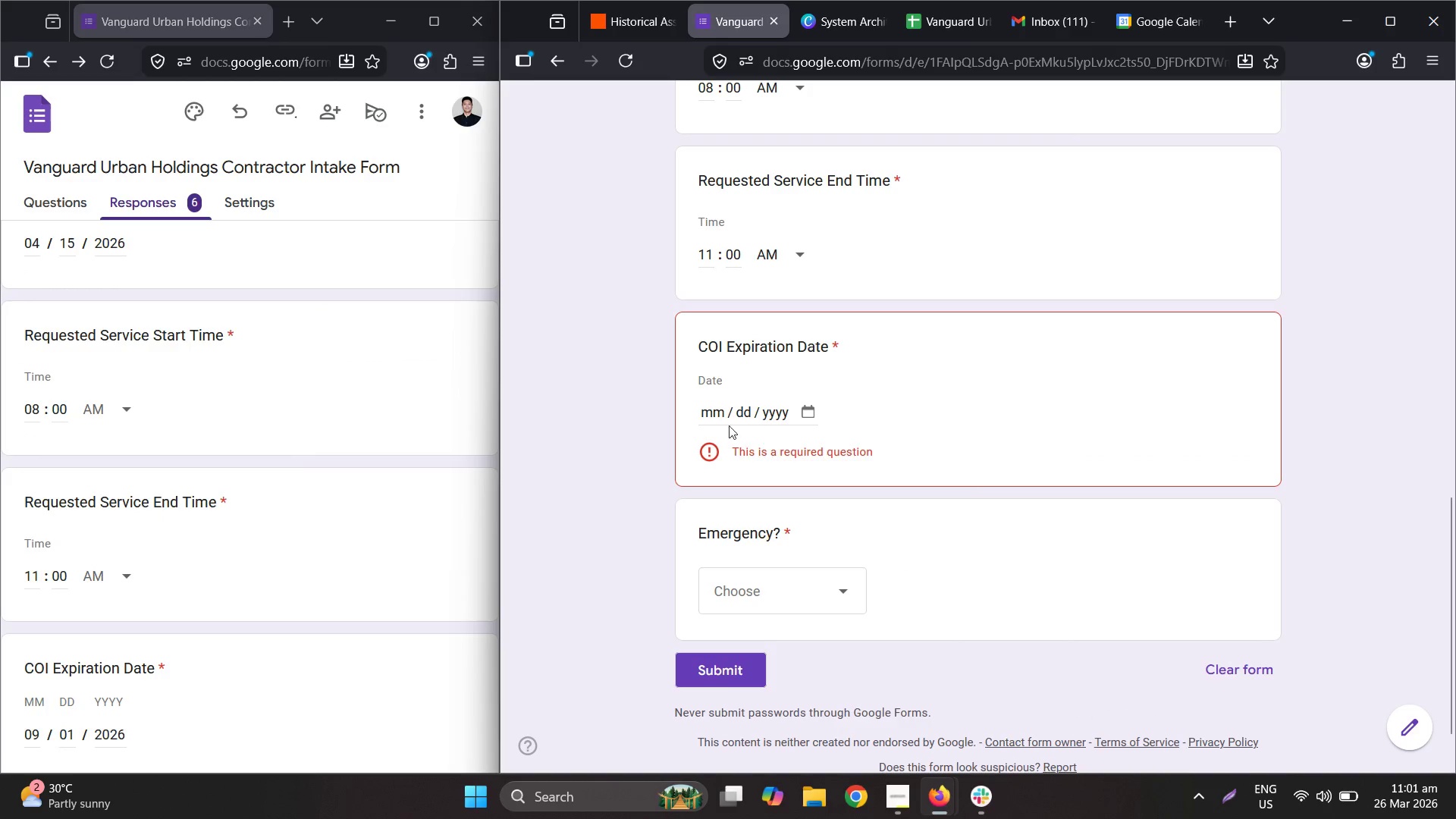 
left_click([723, 417])
 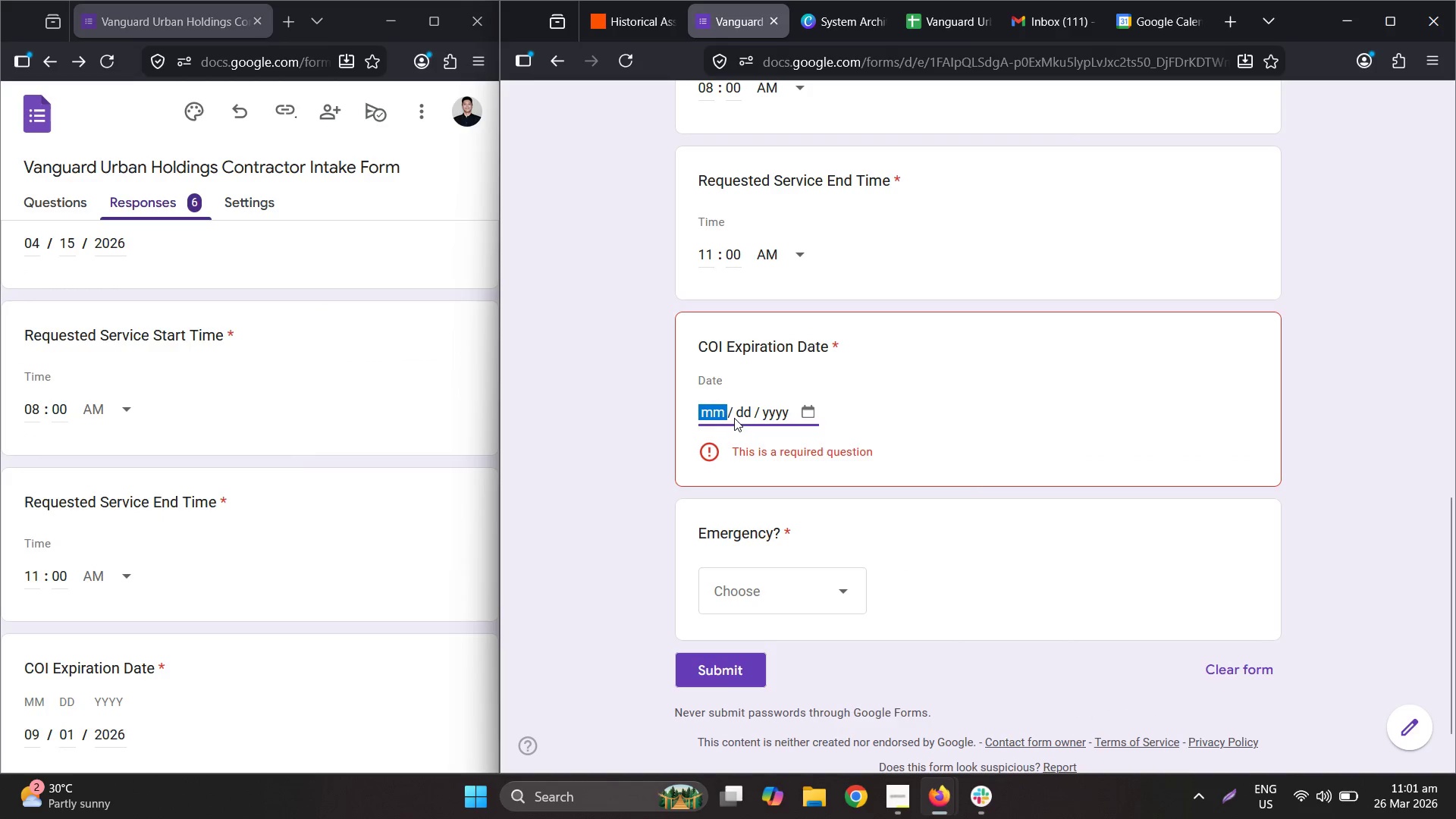 
key(Numpad0)
 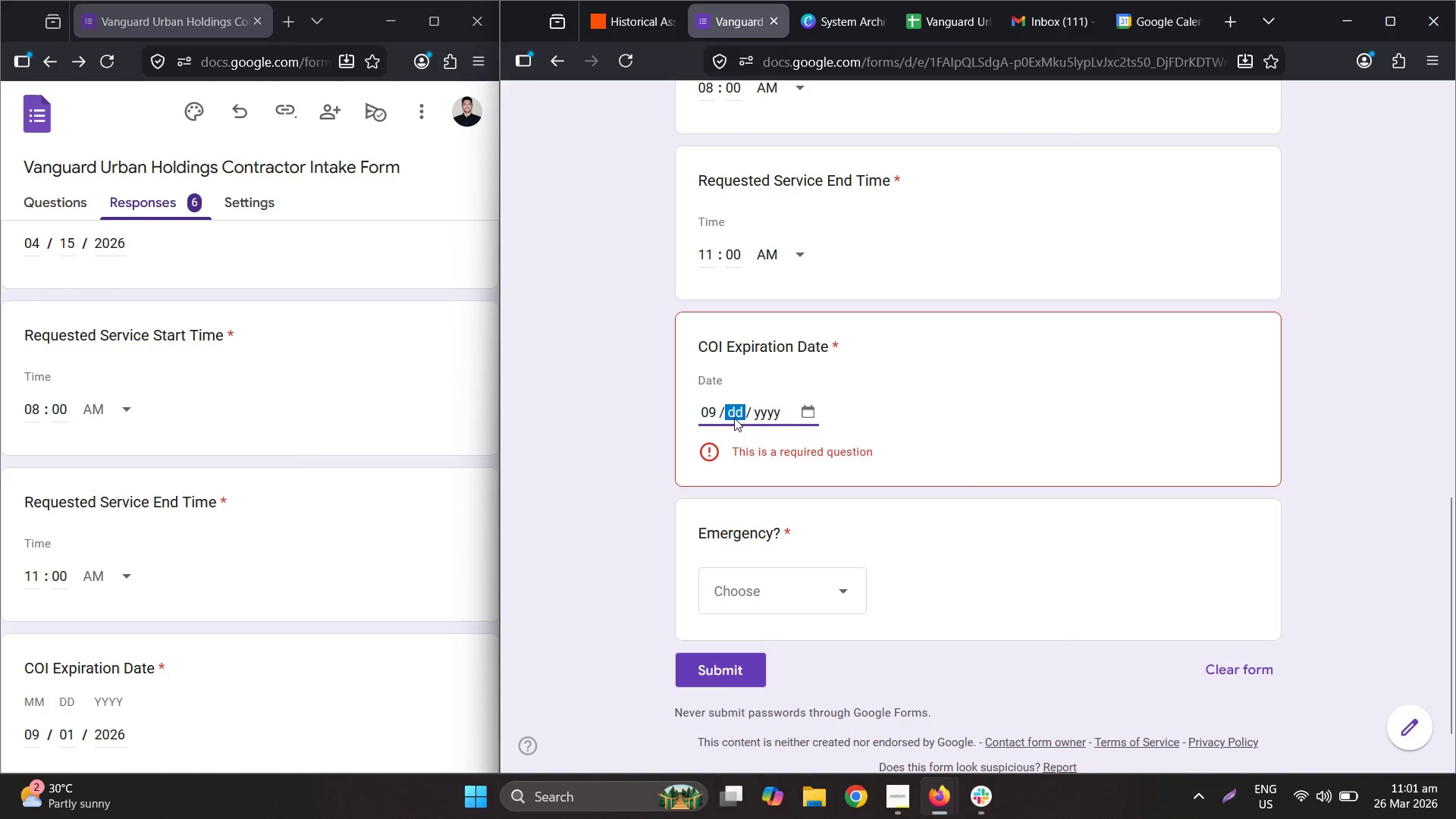 
key(Numpad9)
 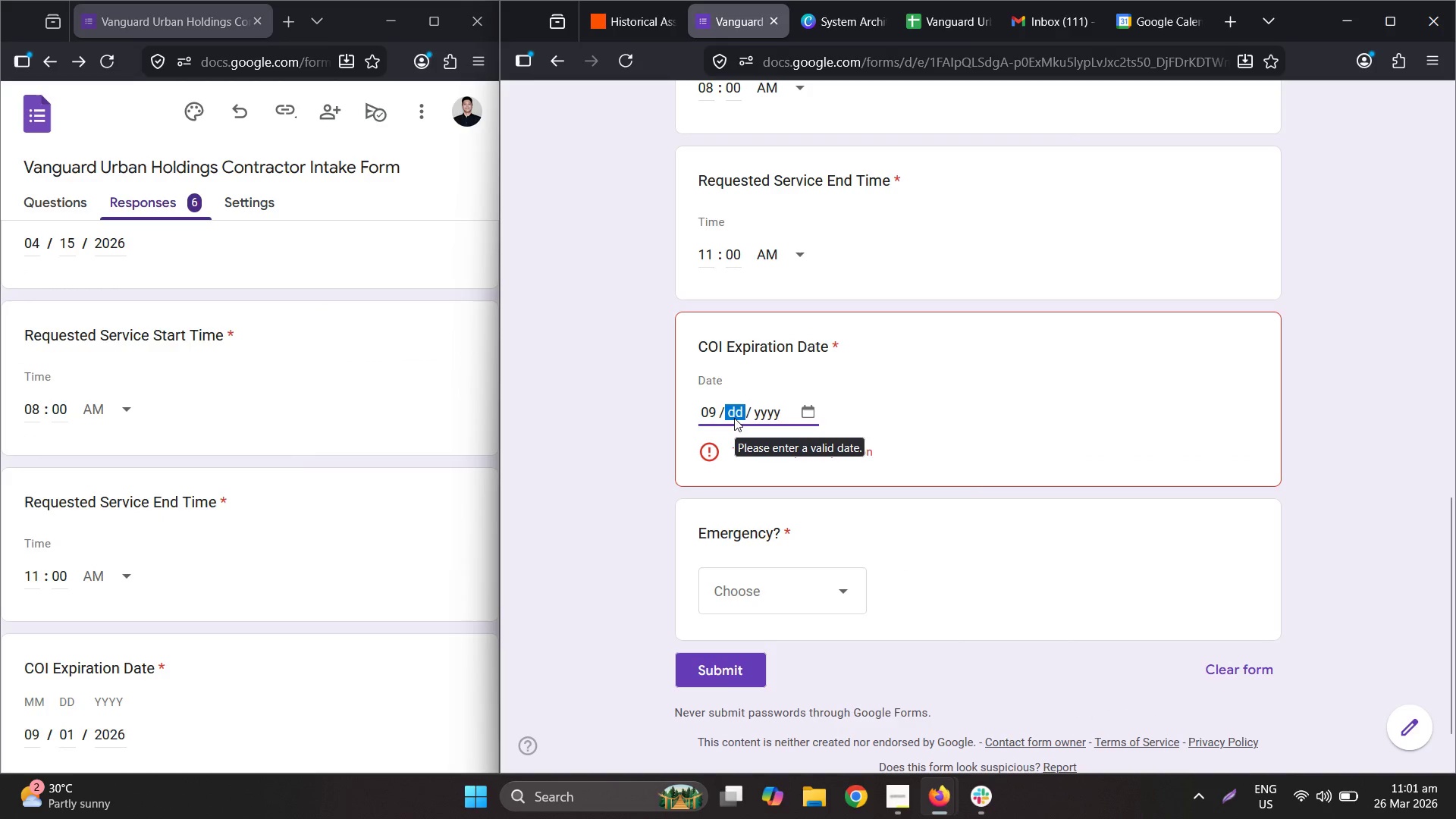 
key(Numpad0)
 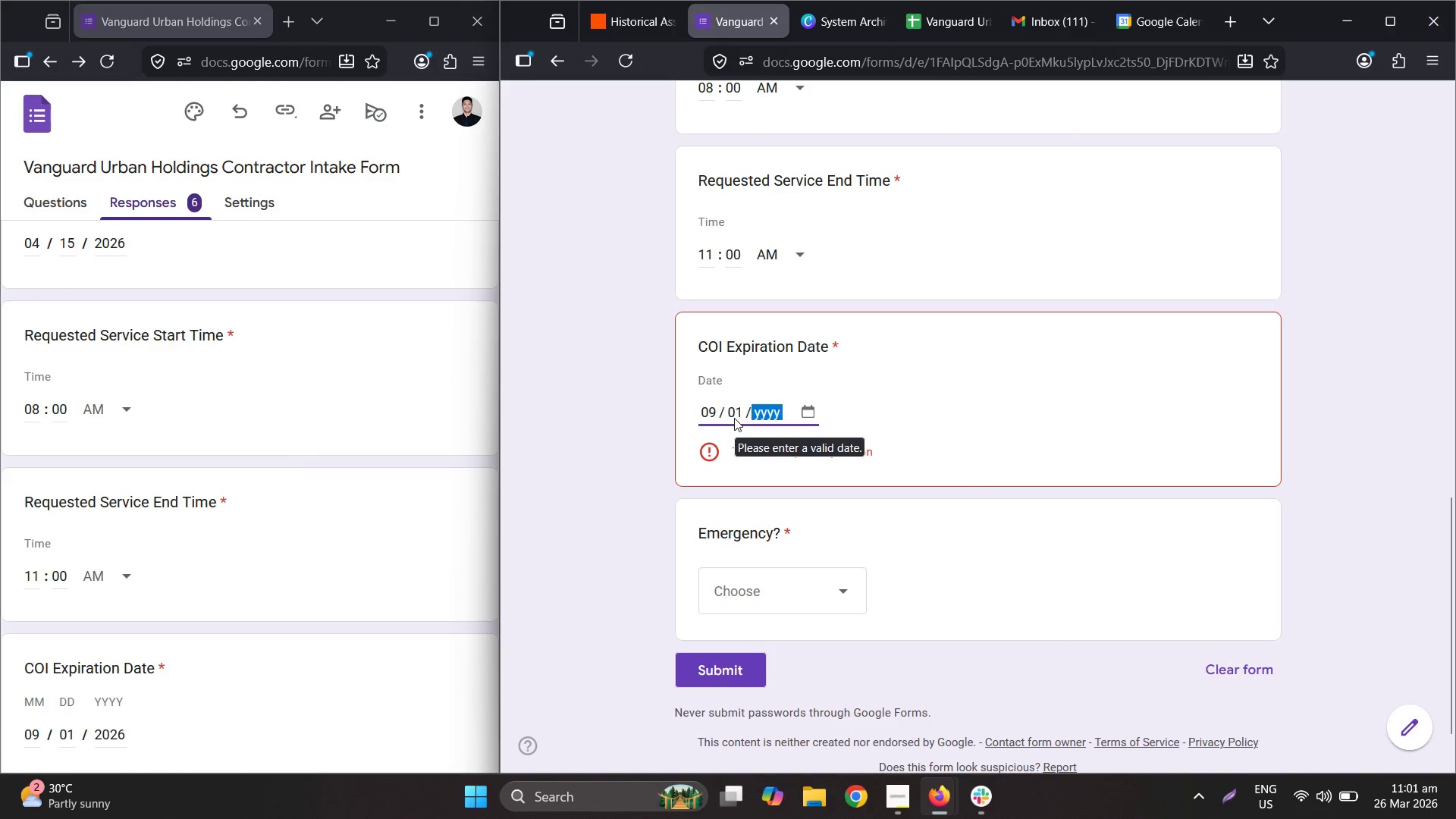 
key(Numpad1)
 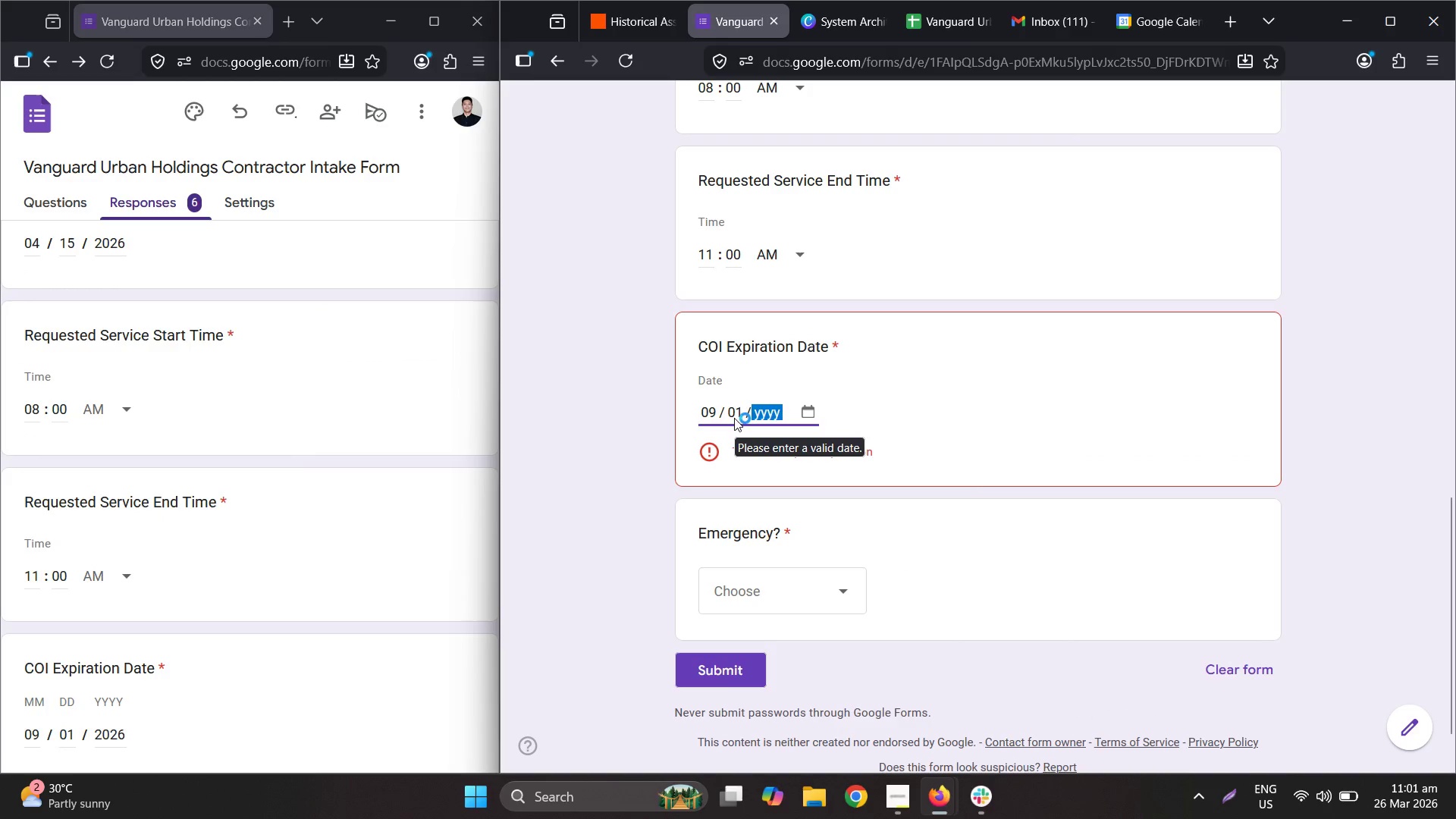 
key(Numpad2)
 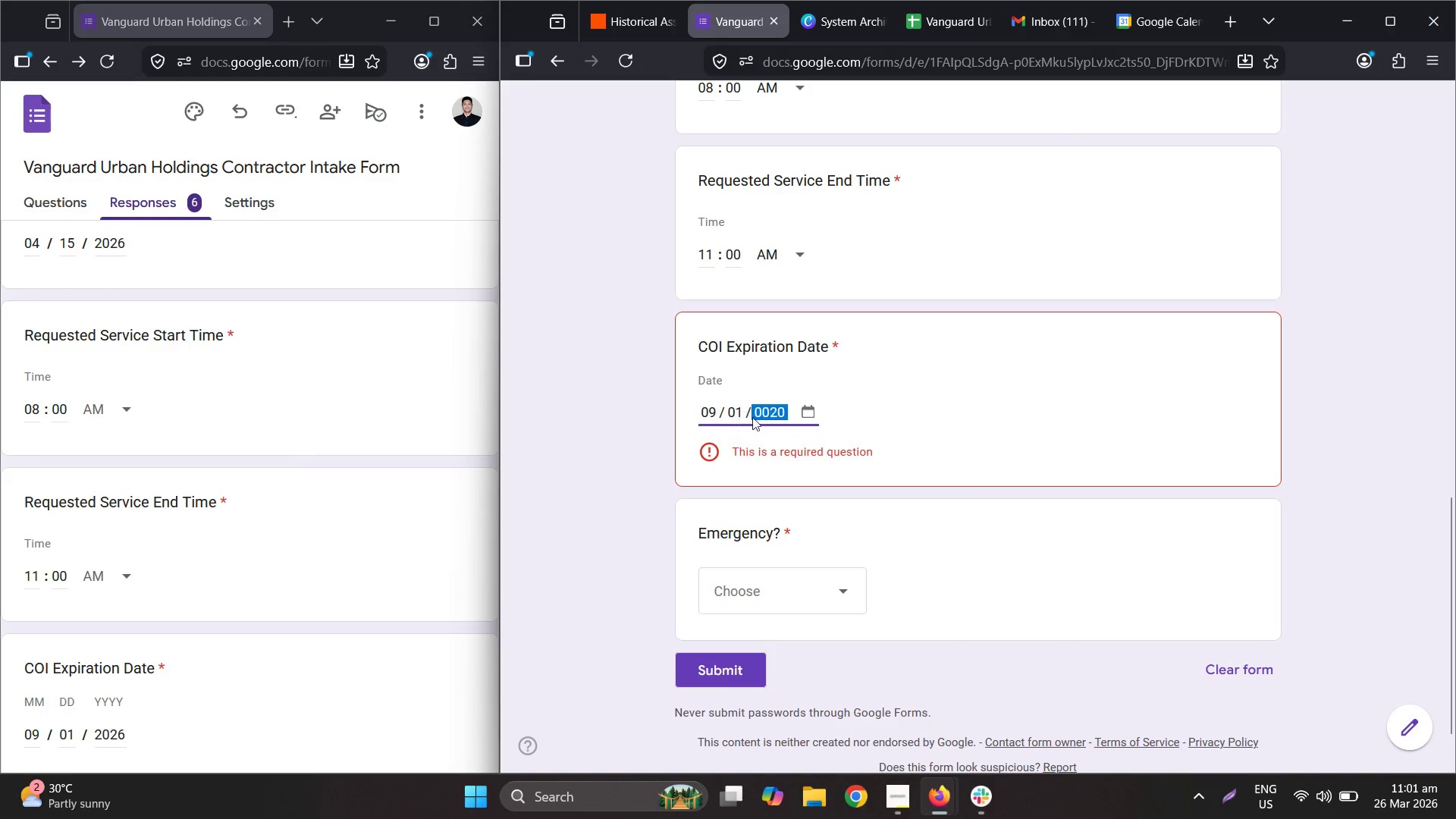 
key(Numpad0)
 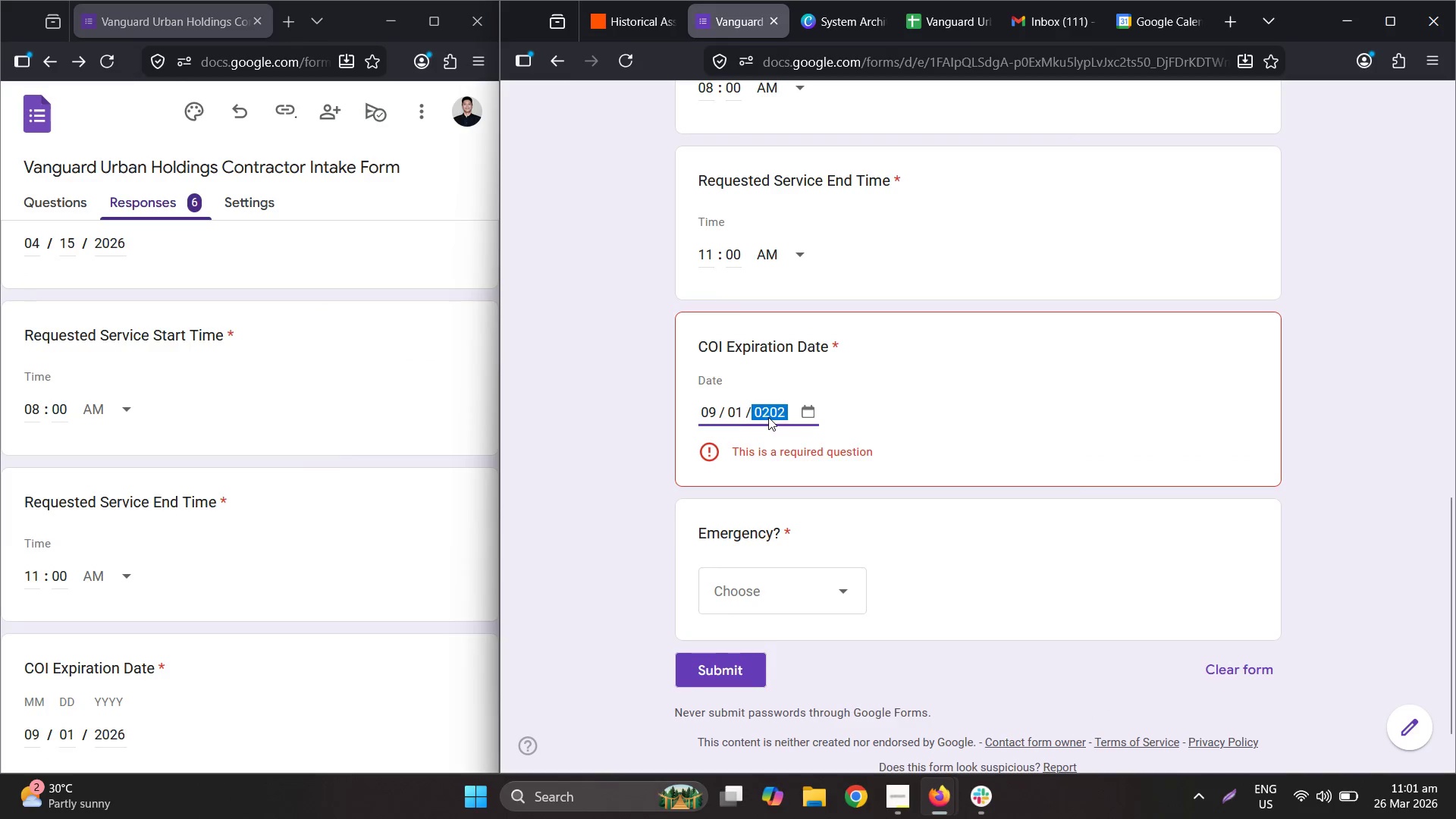 
key(Numpad2)
 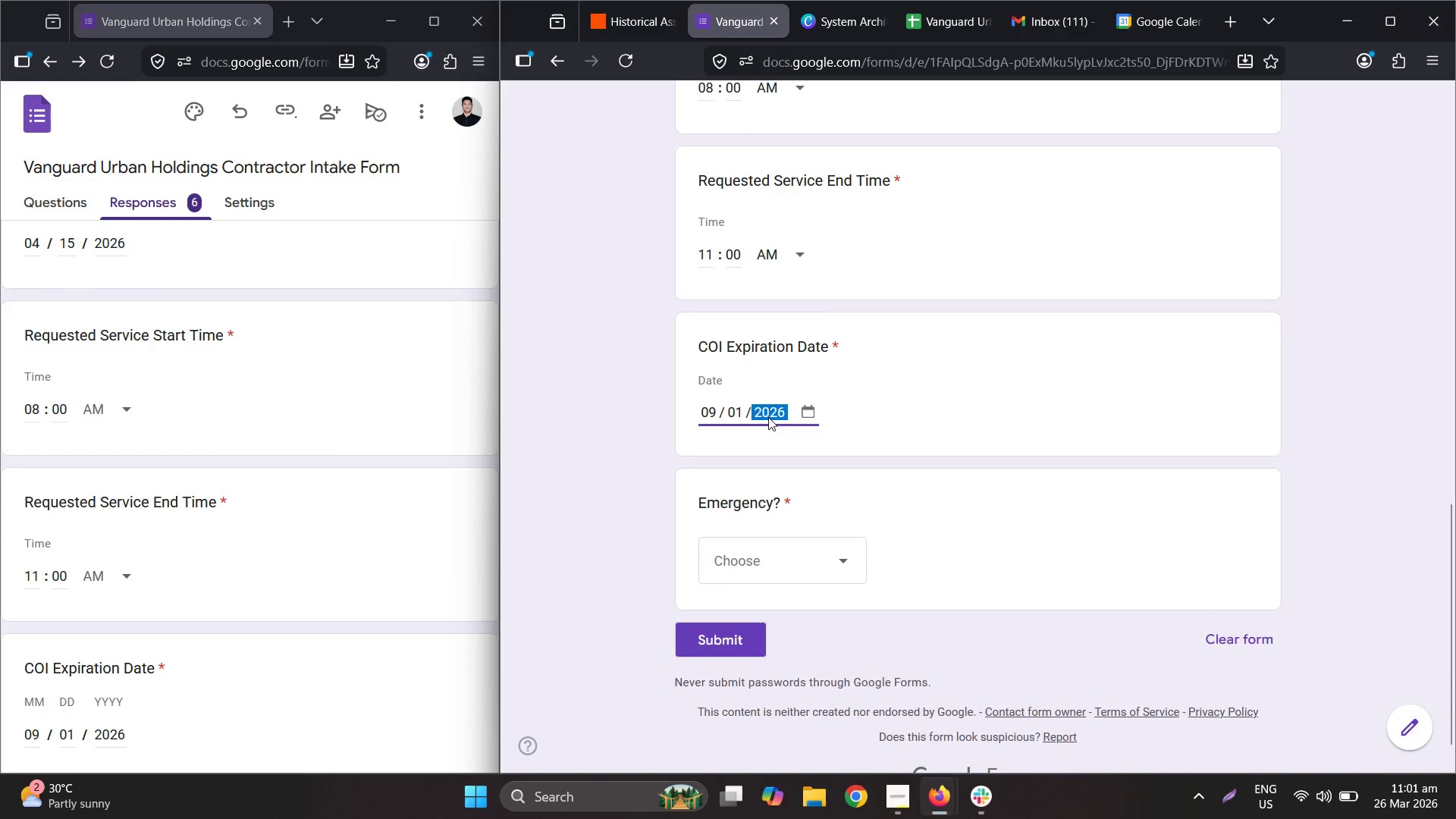 
key(Numpad6)
 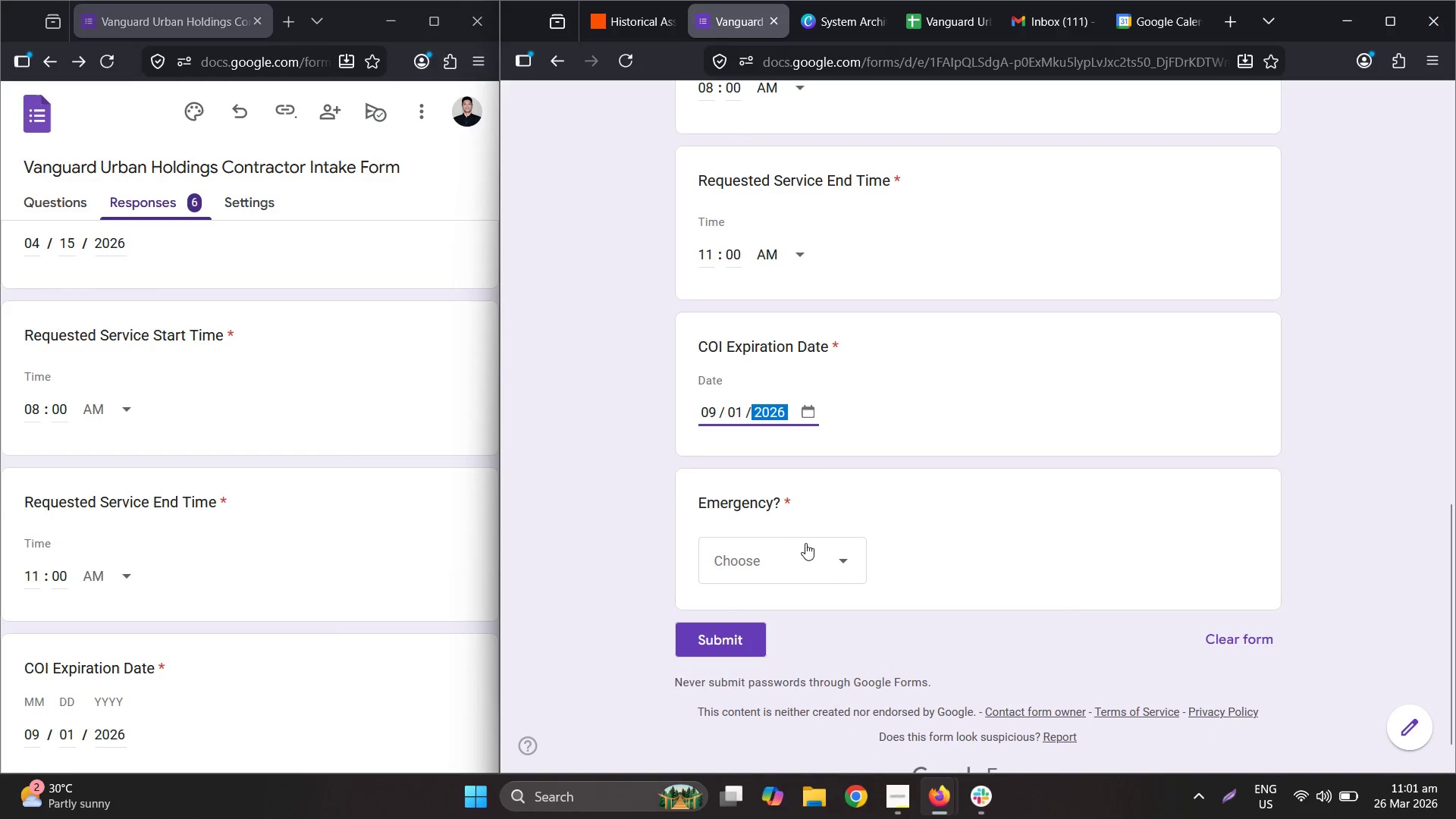 
left_click([806, 543])
 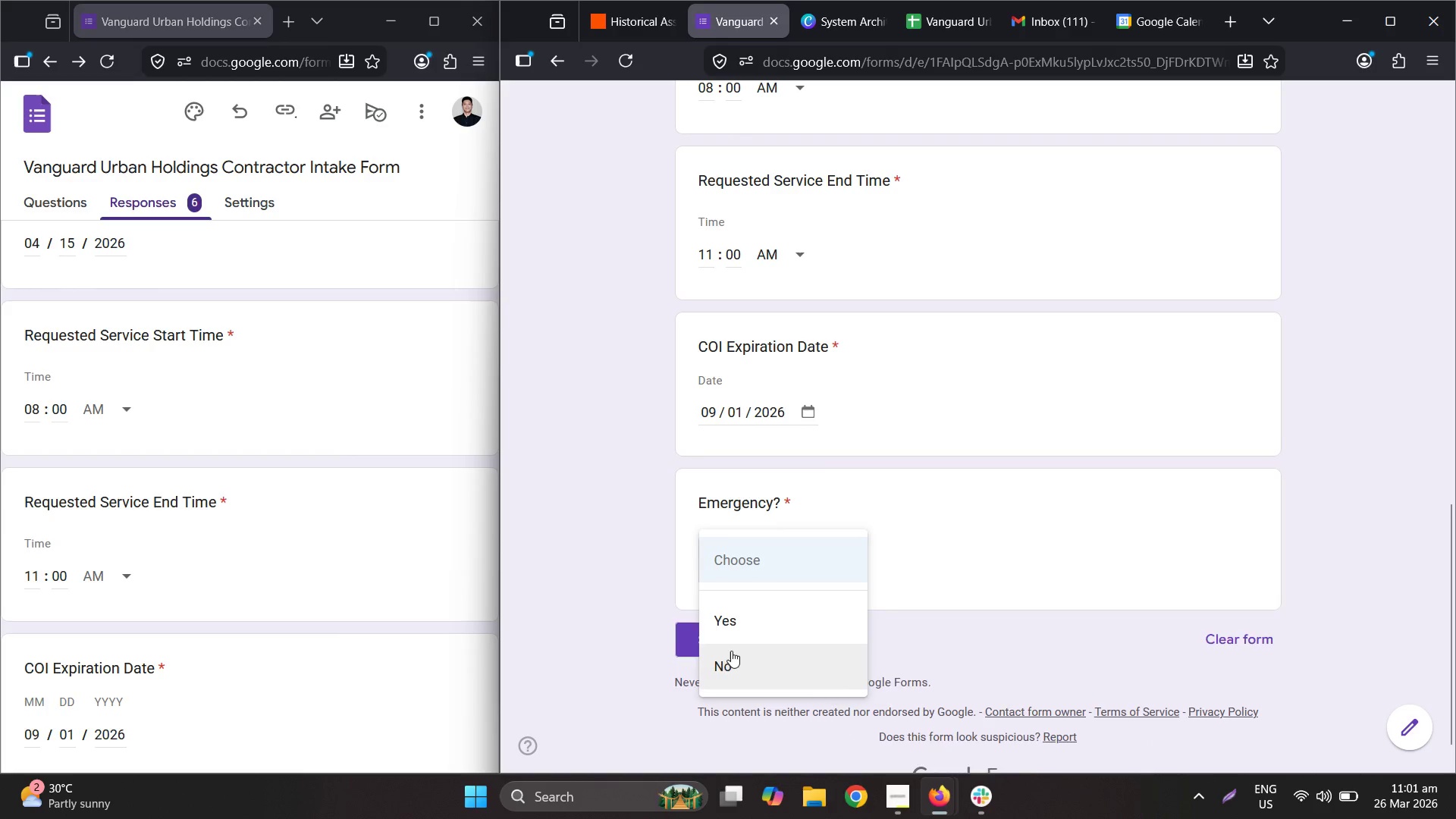 
left_click([732, 664])
 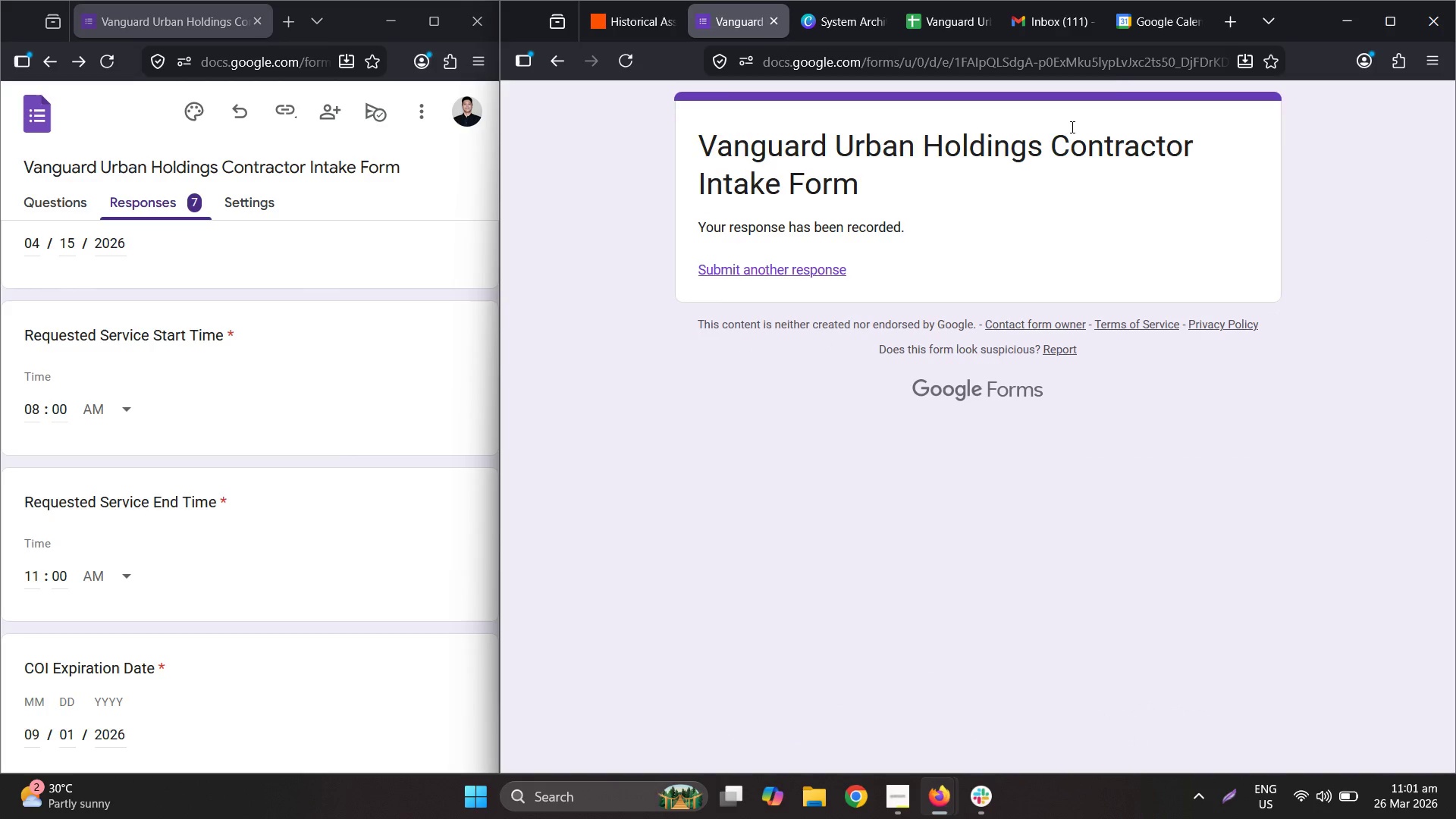 
left_click([1131, 0])
 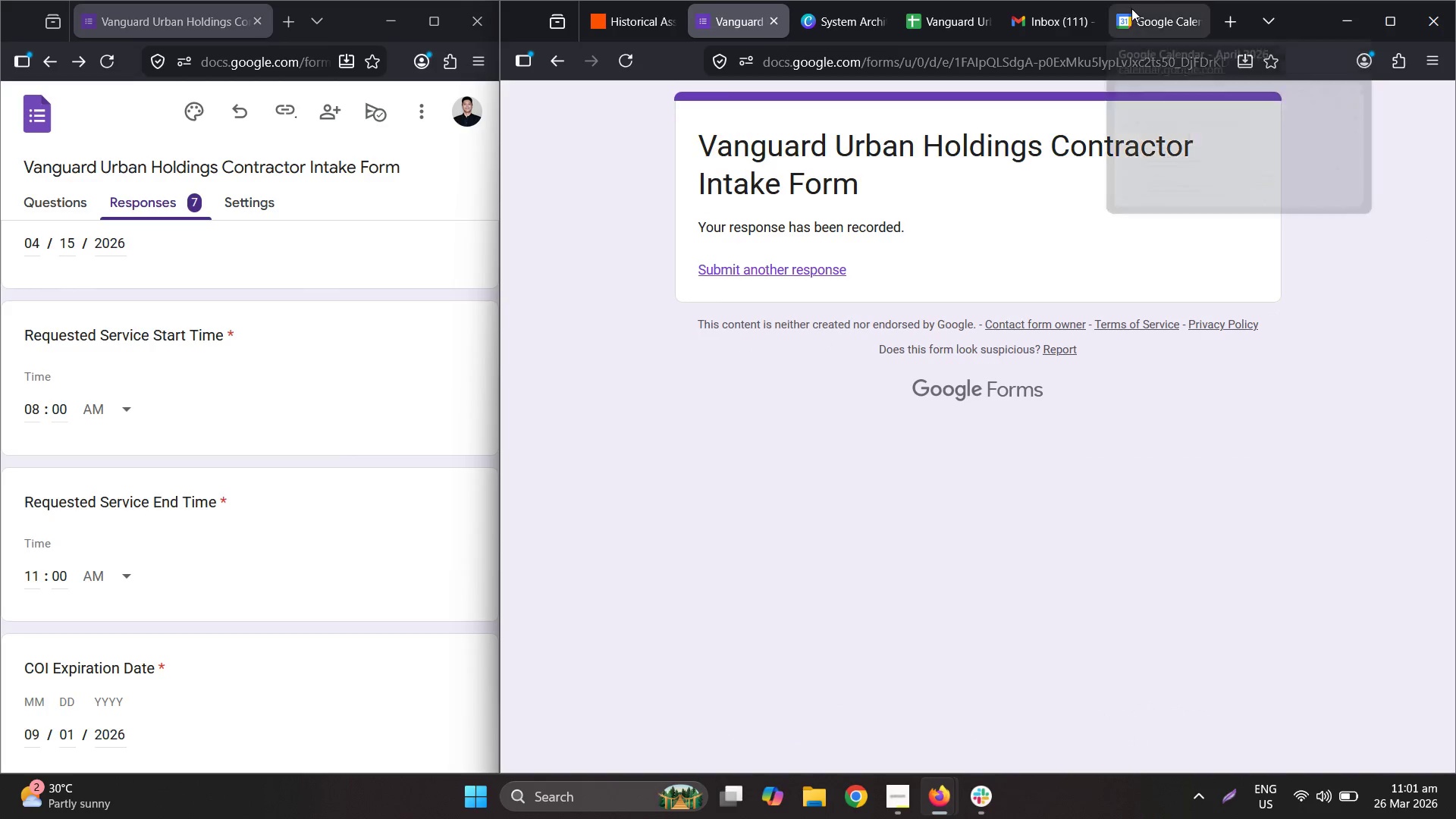 
left_click([1143, 17])
 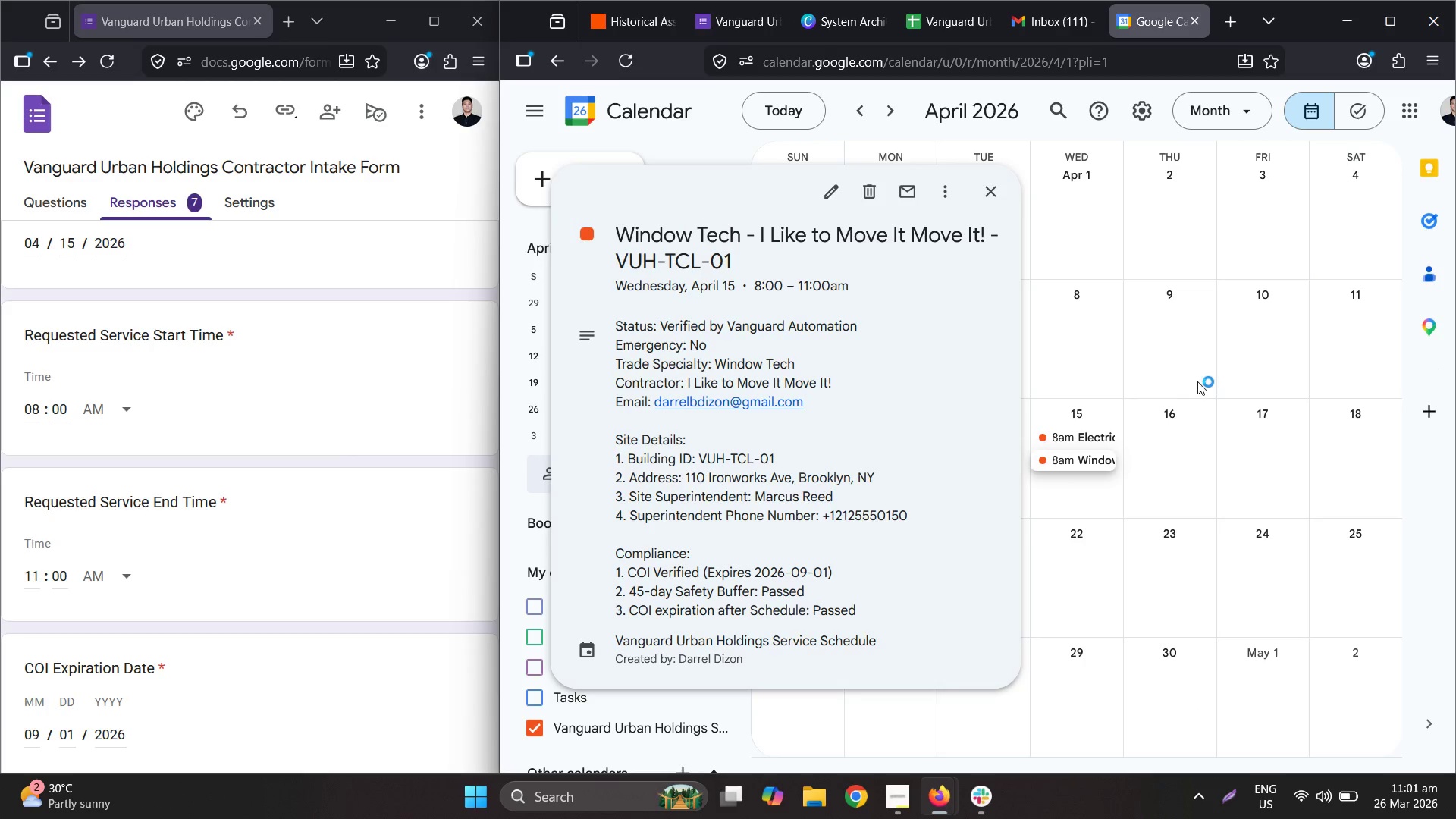 
left_click([1197, 381])
 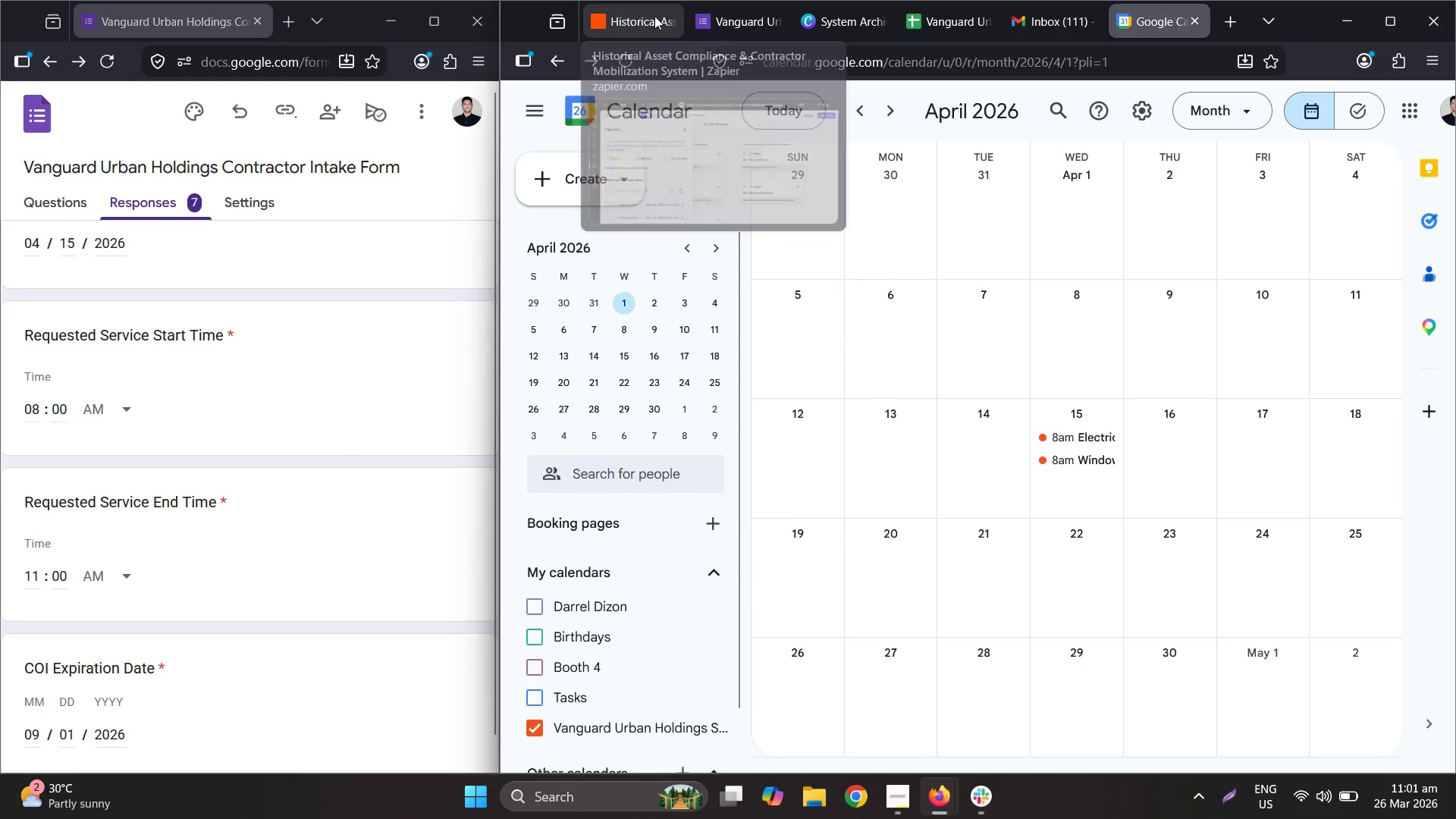 
left_click([697, 5])
 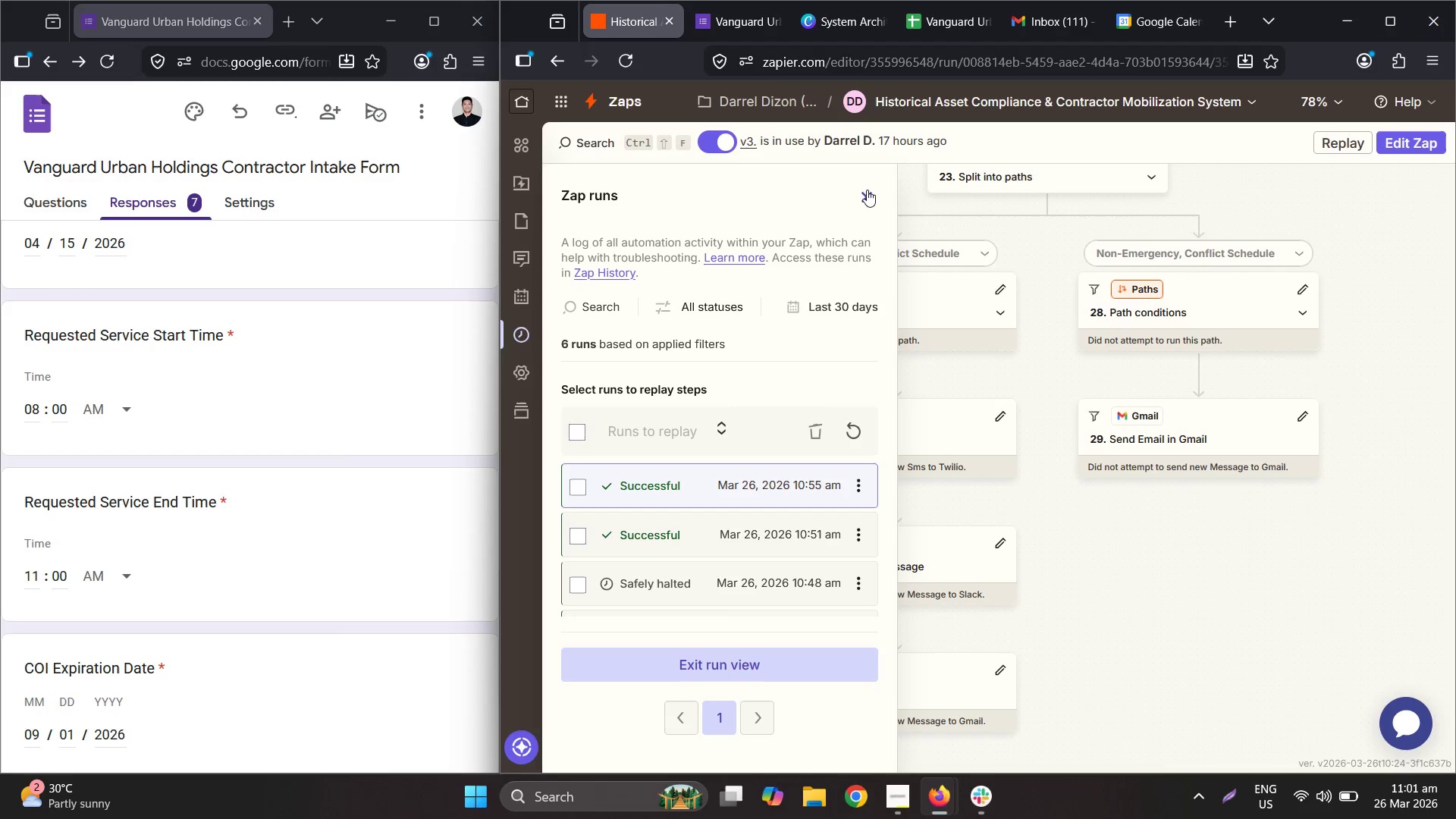 
mouse_move([883, 418])
 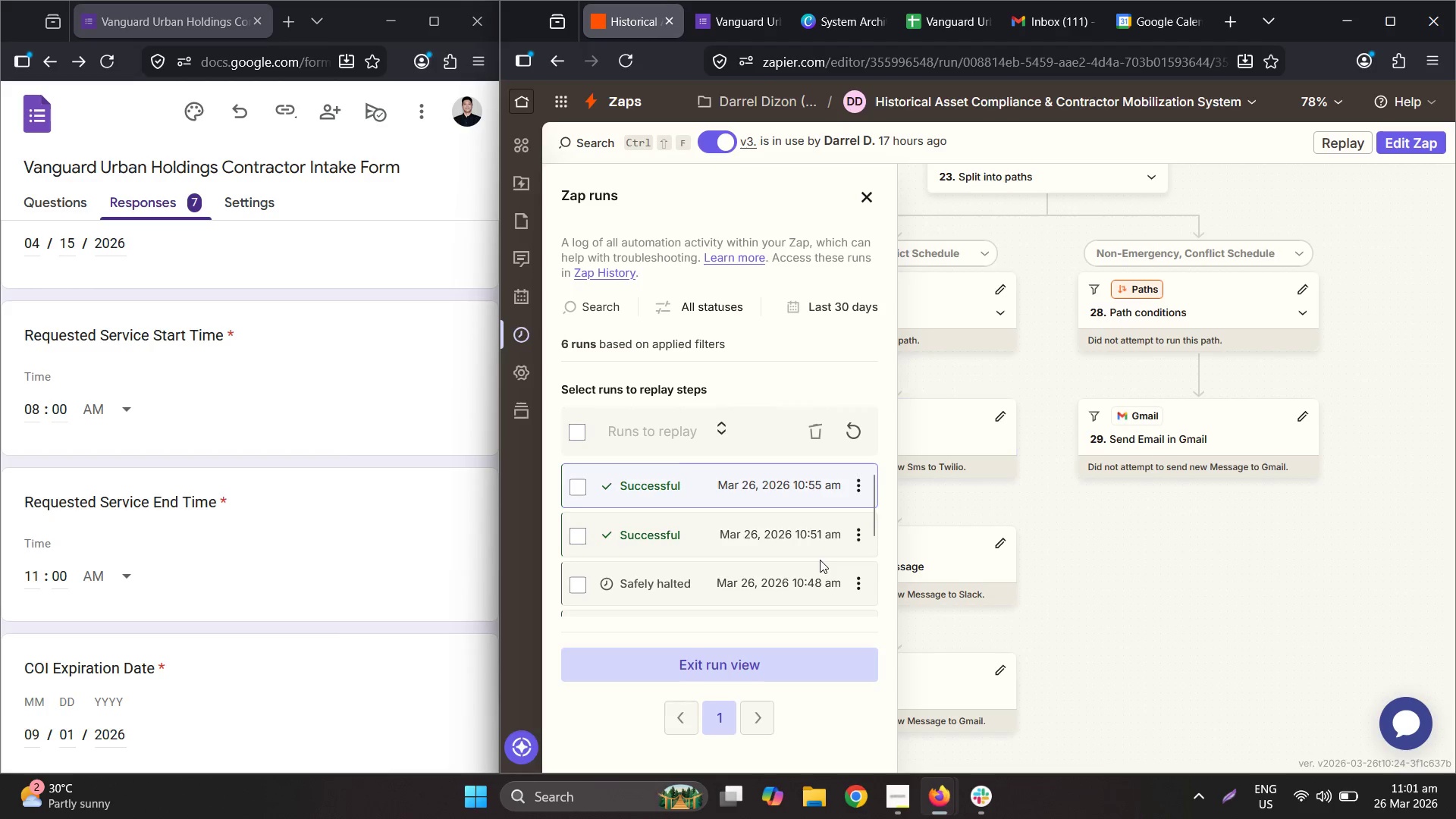 
scroll: coordinate [820, 560], scroll_direction: none, amount: 0.0
 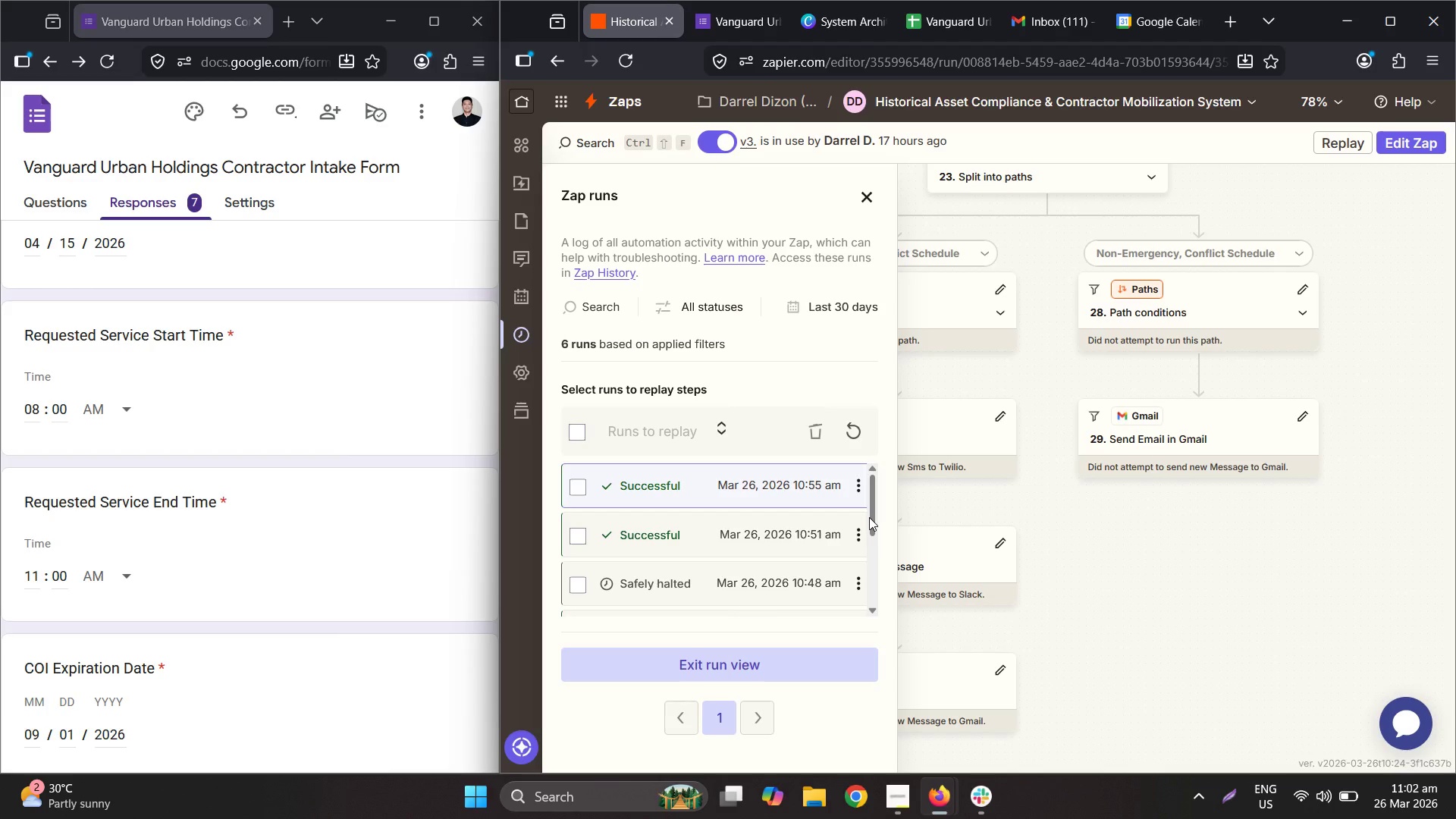 
wait(52.0)
 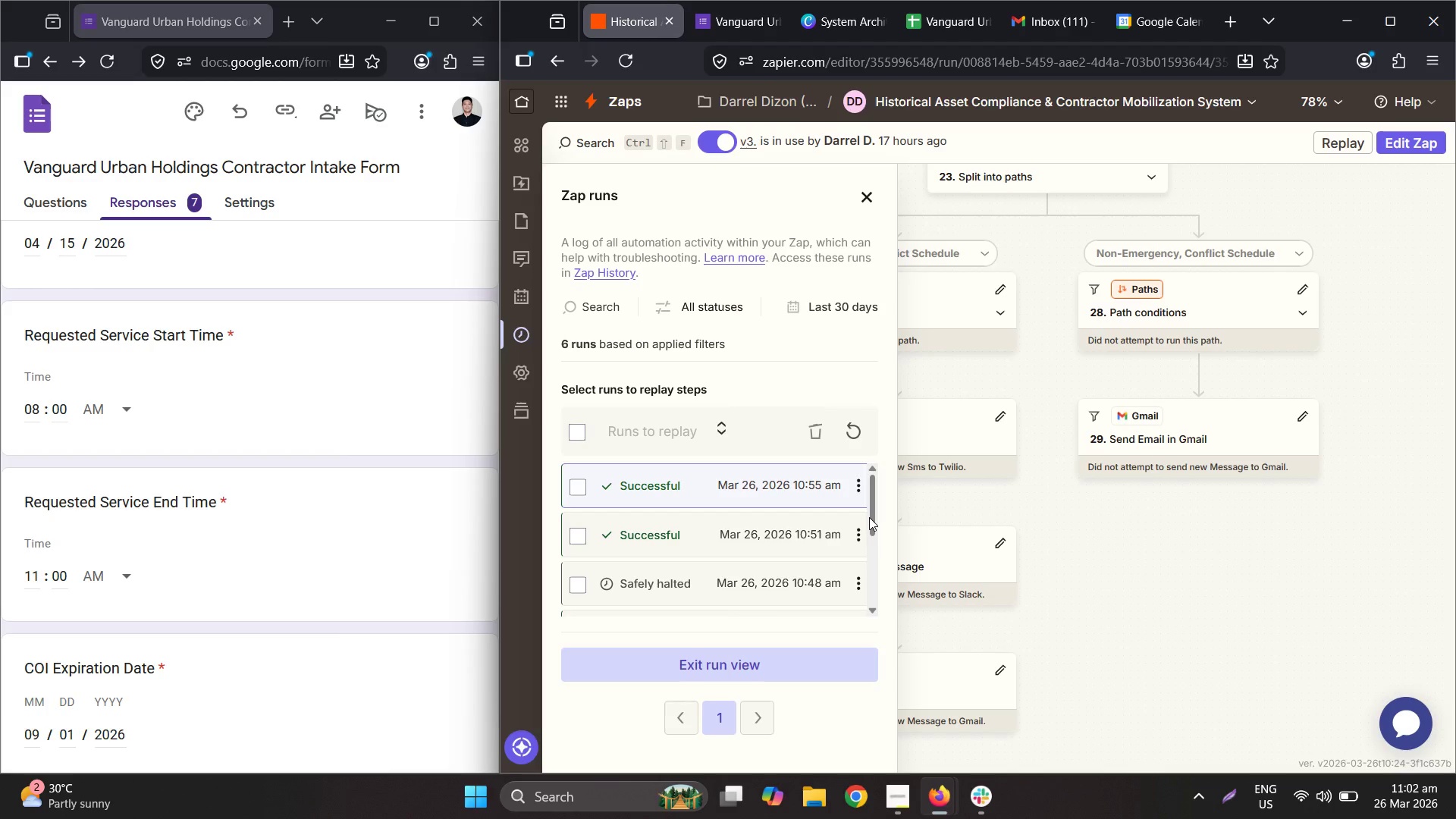 
left_click([858, 439])
 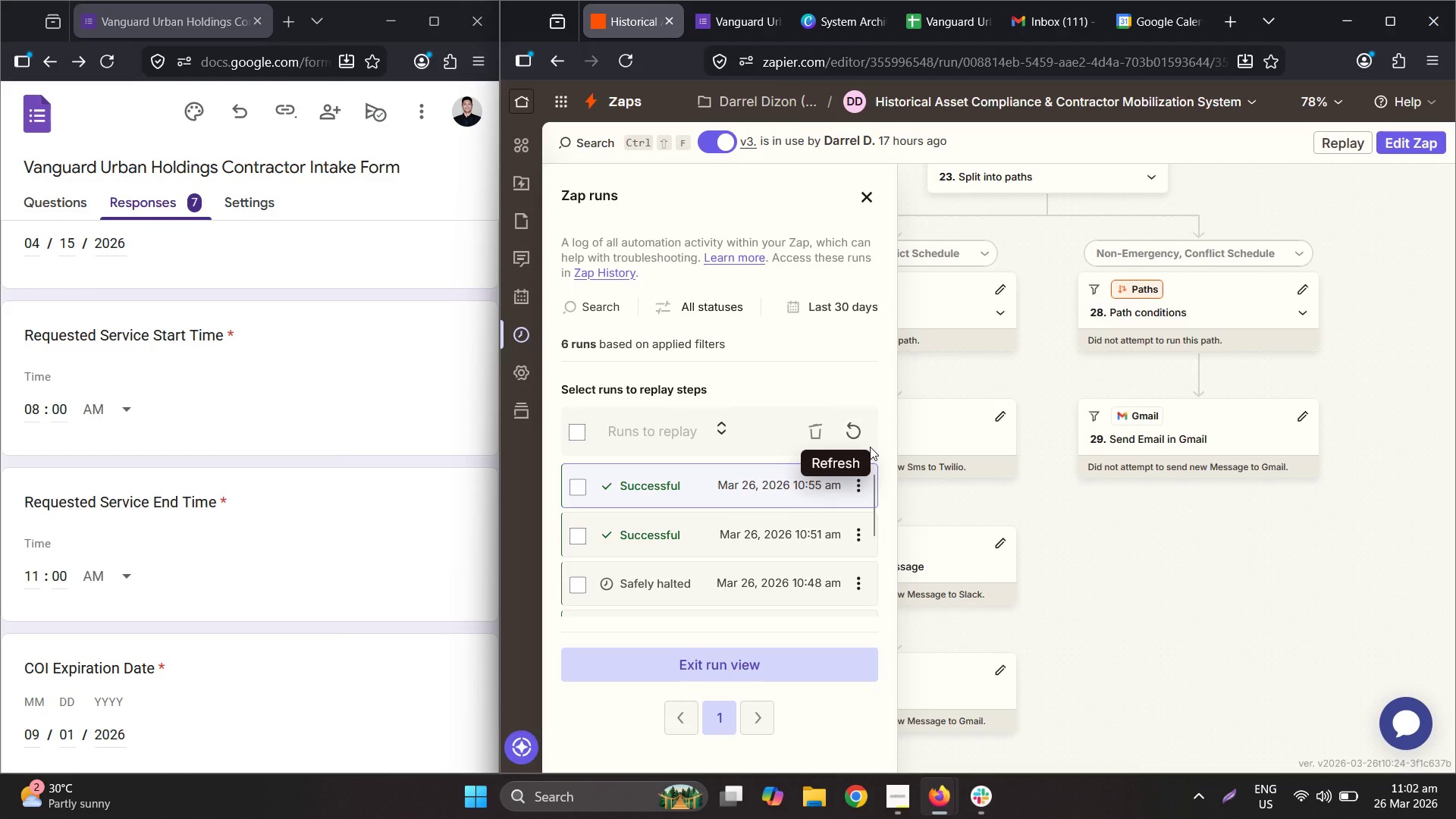 
scroll: coordinate [744, 545], scroll_direction: up, amount: 2.0
 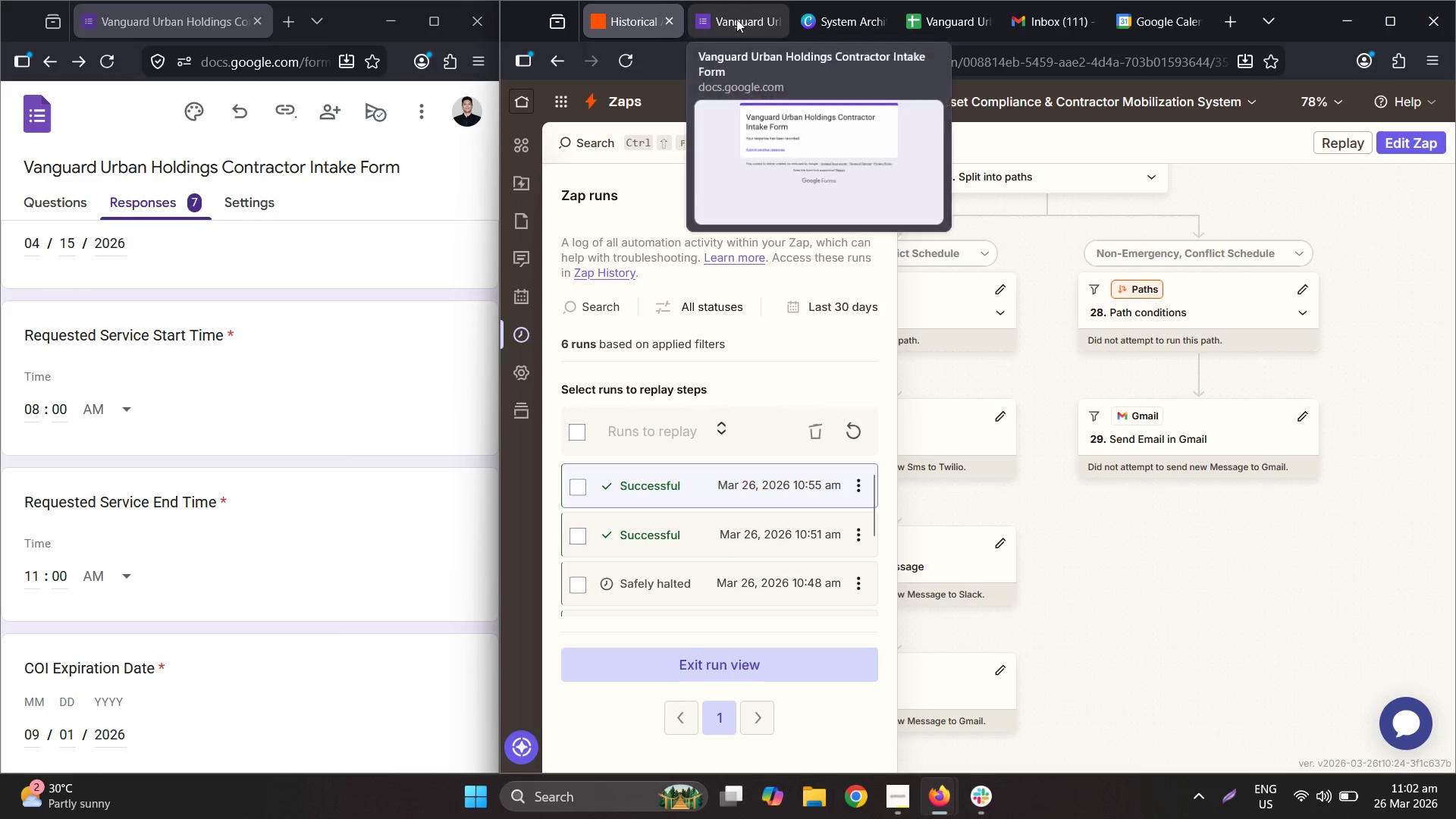 
left_click([736, 18])
 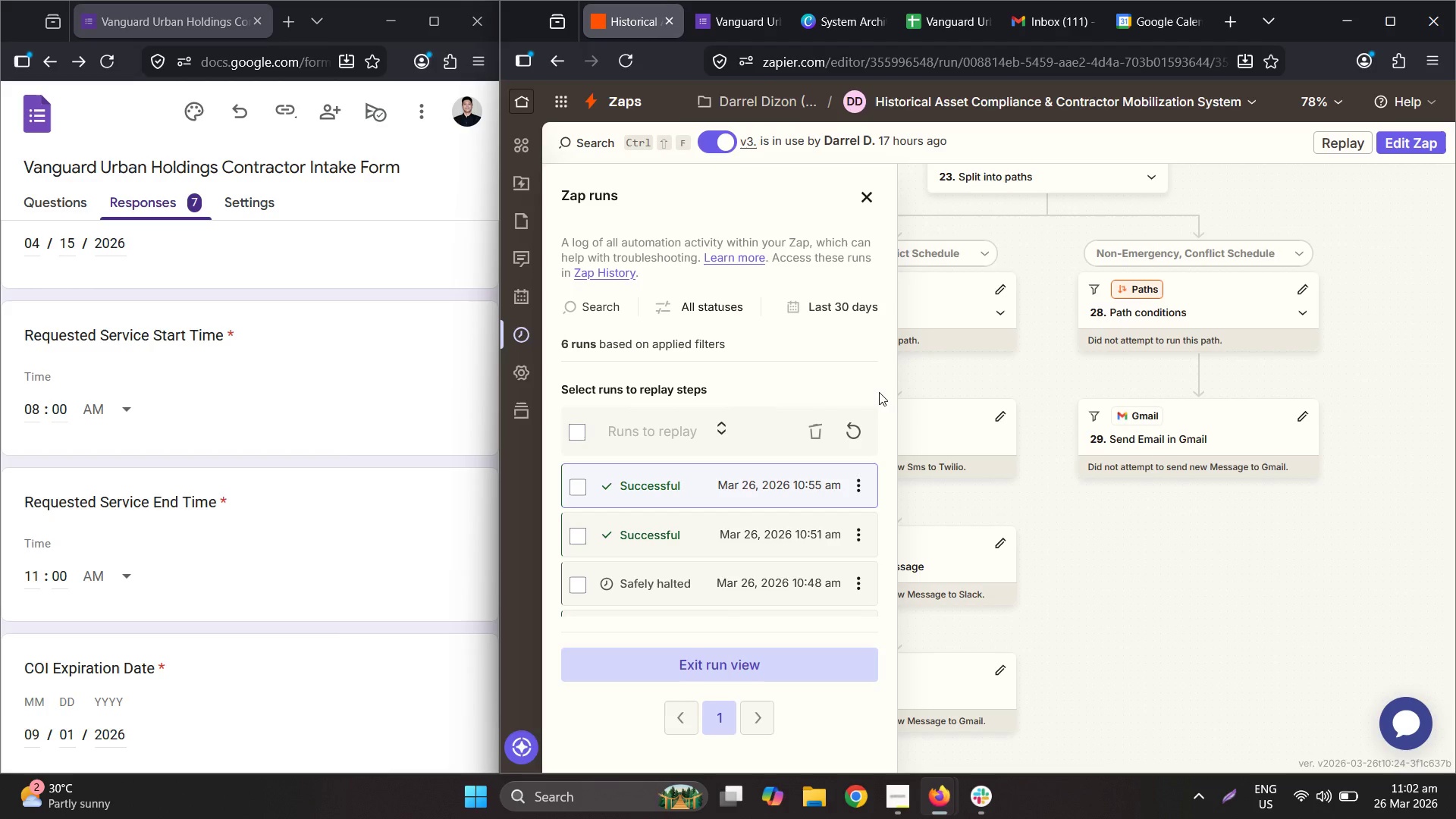 
wait(10.48)
 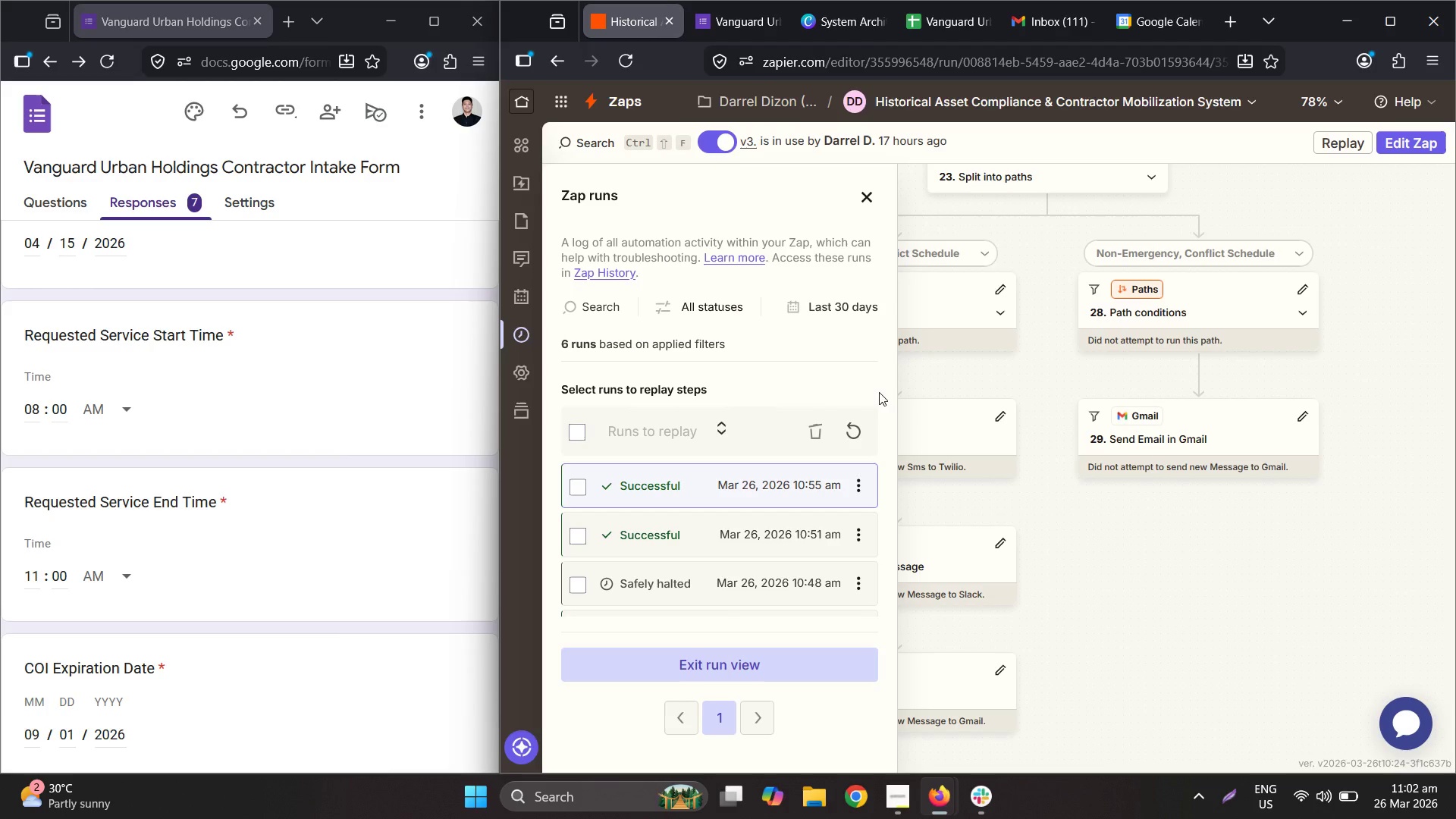 
scroll: coordinate [833, 501], scroll_direction: up, amount: 1.0
 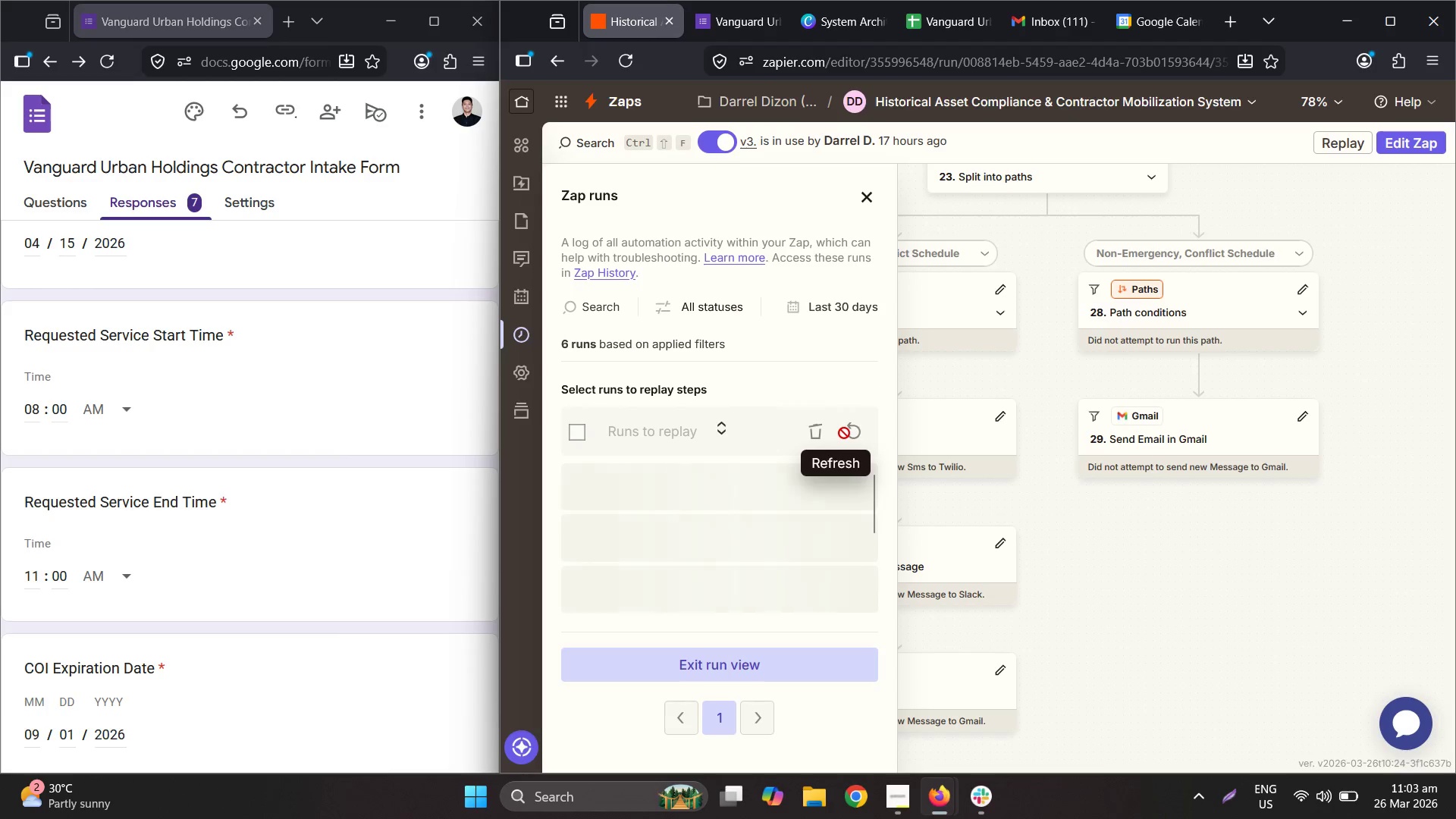 
mouse_move([861, 442])
 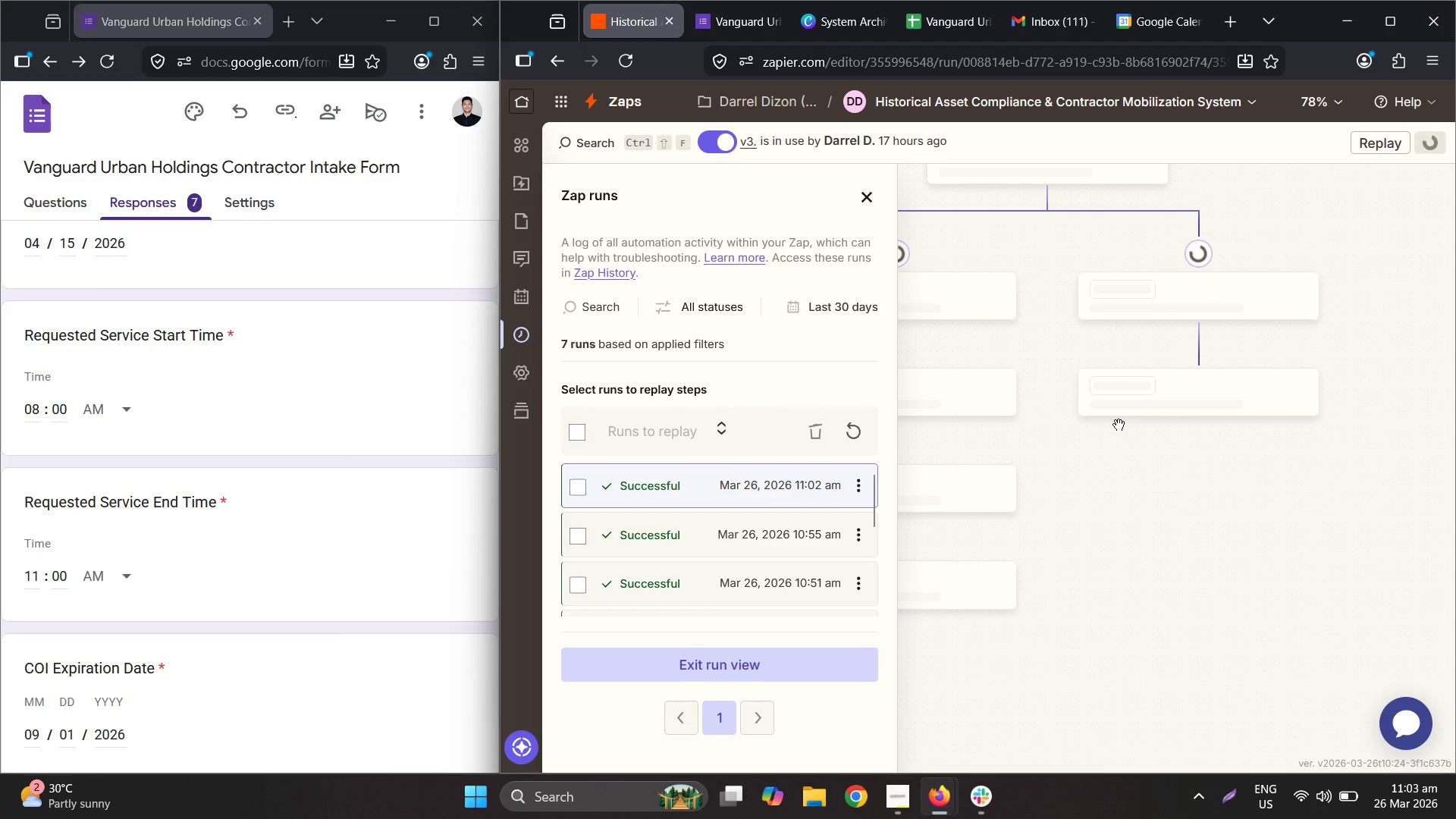 
left_click([1164, 20])
 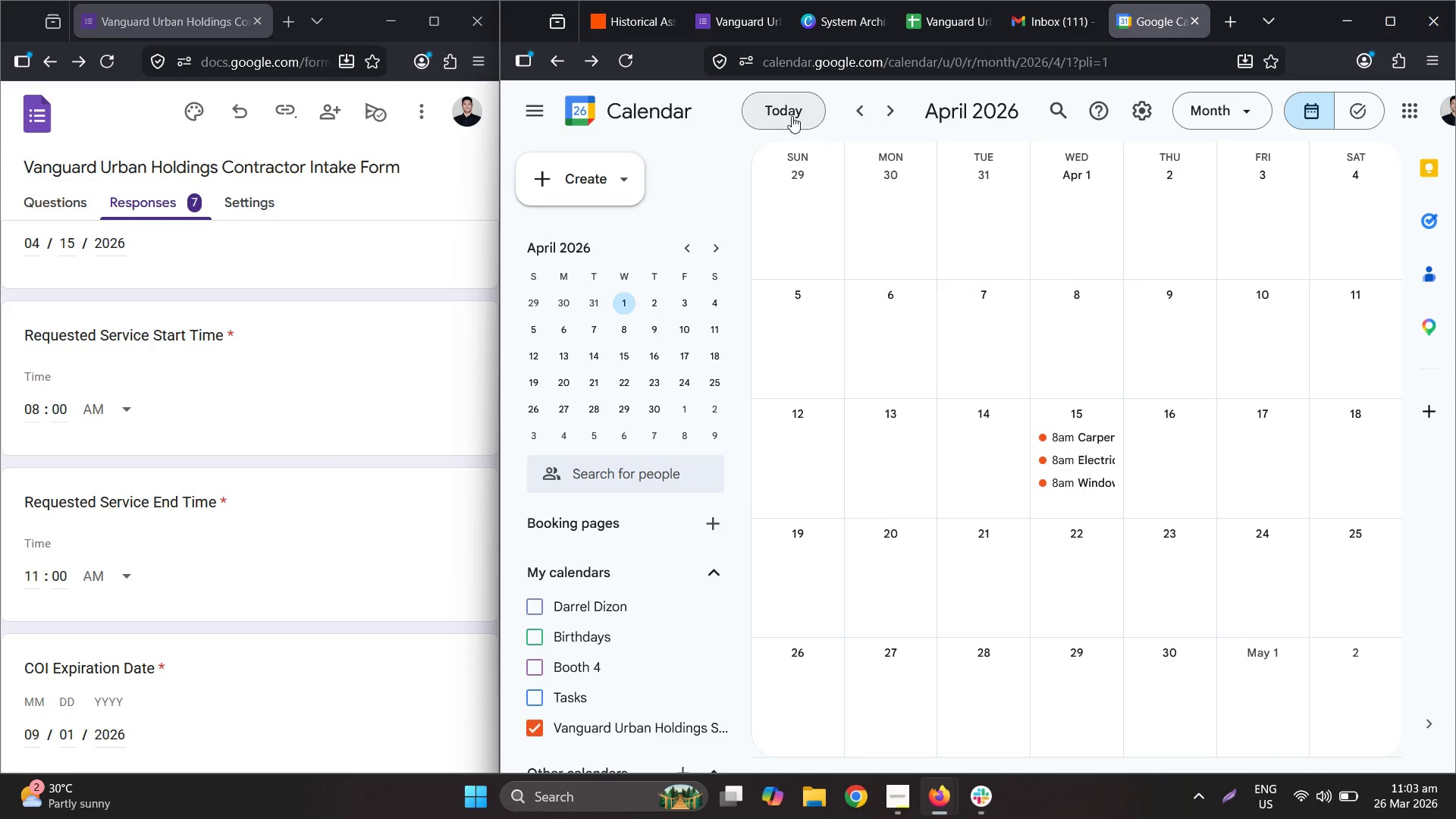 
left_click([621, 24])
 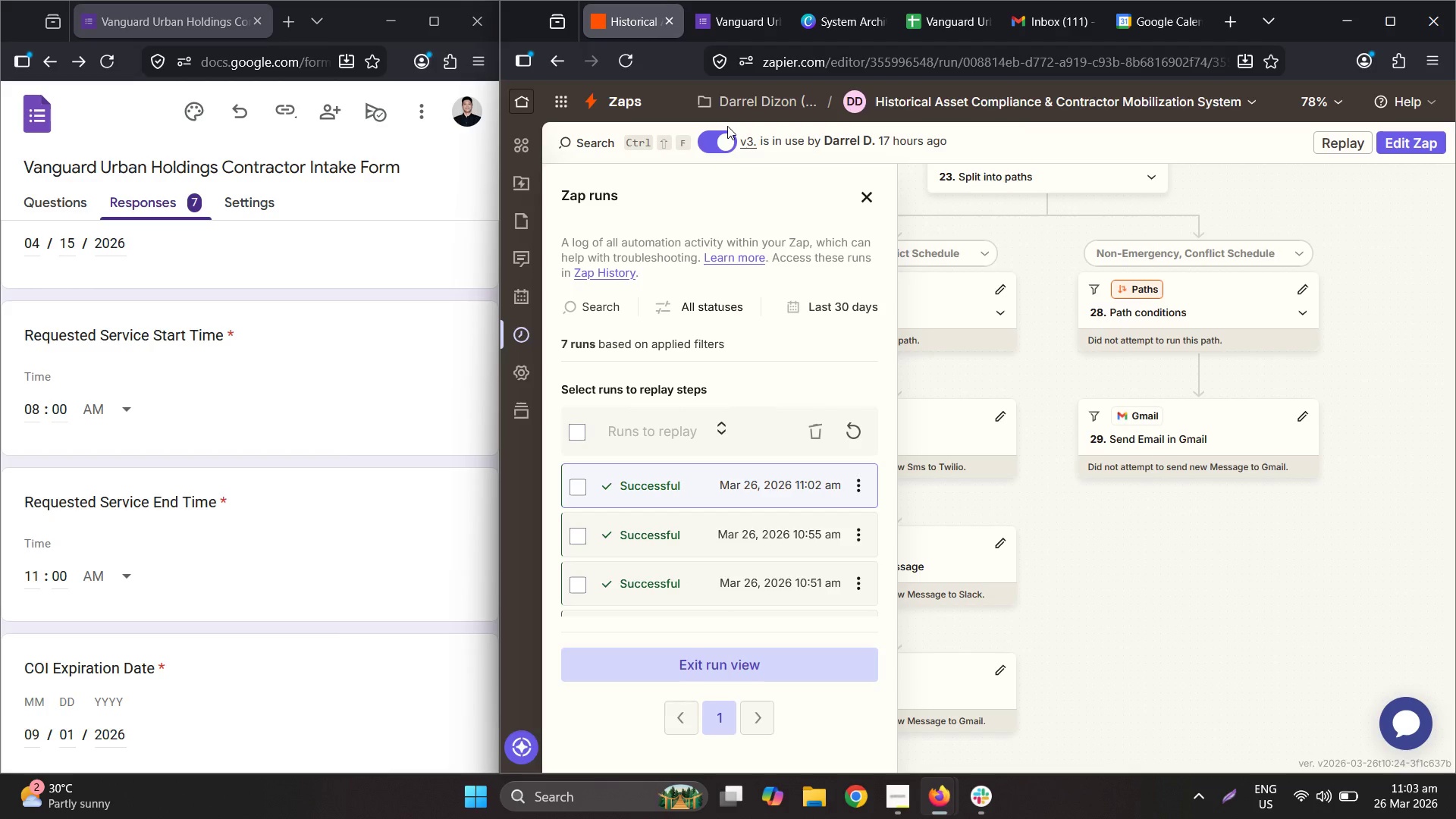 
wait(16.89)
 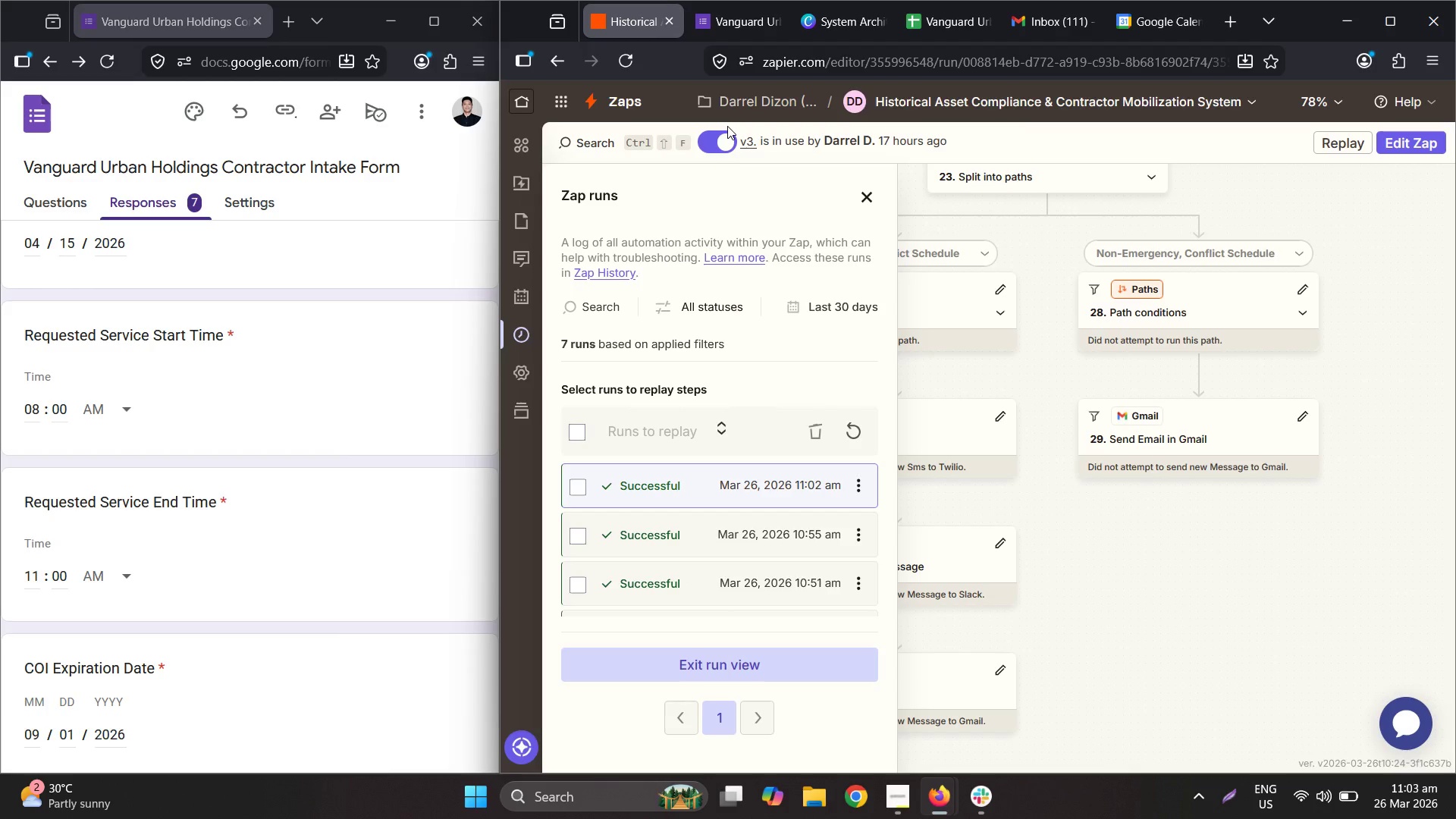 
left_click([714, 28])
 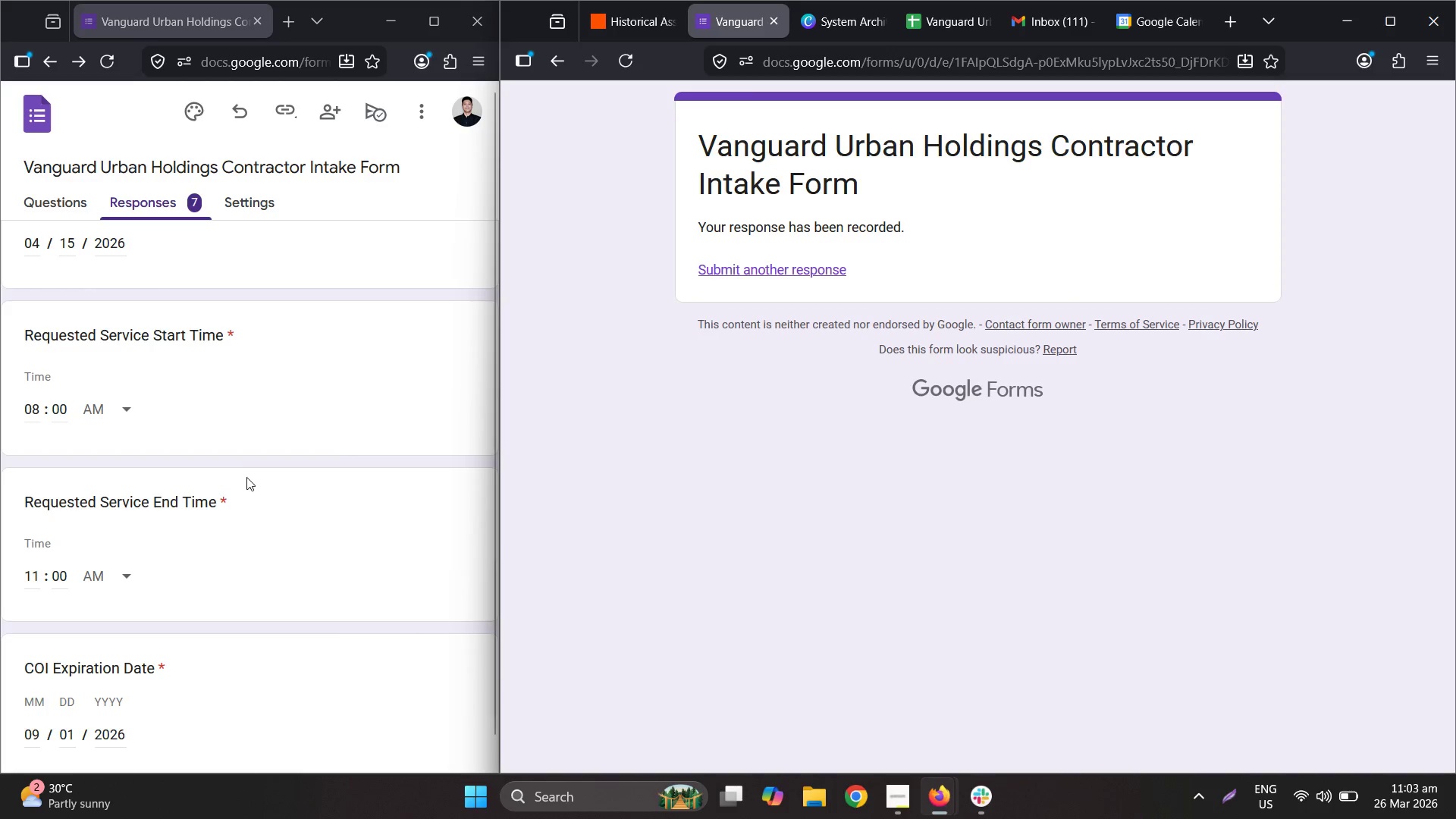 
scroll: coordinate [344, 457], scroll_direction: up, amount: 7.0
 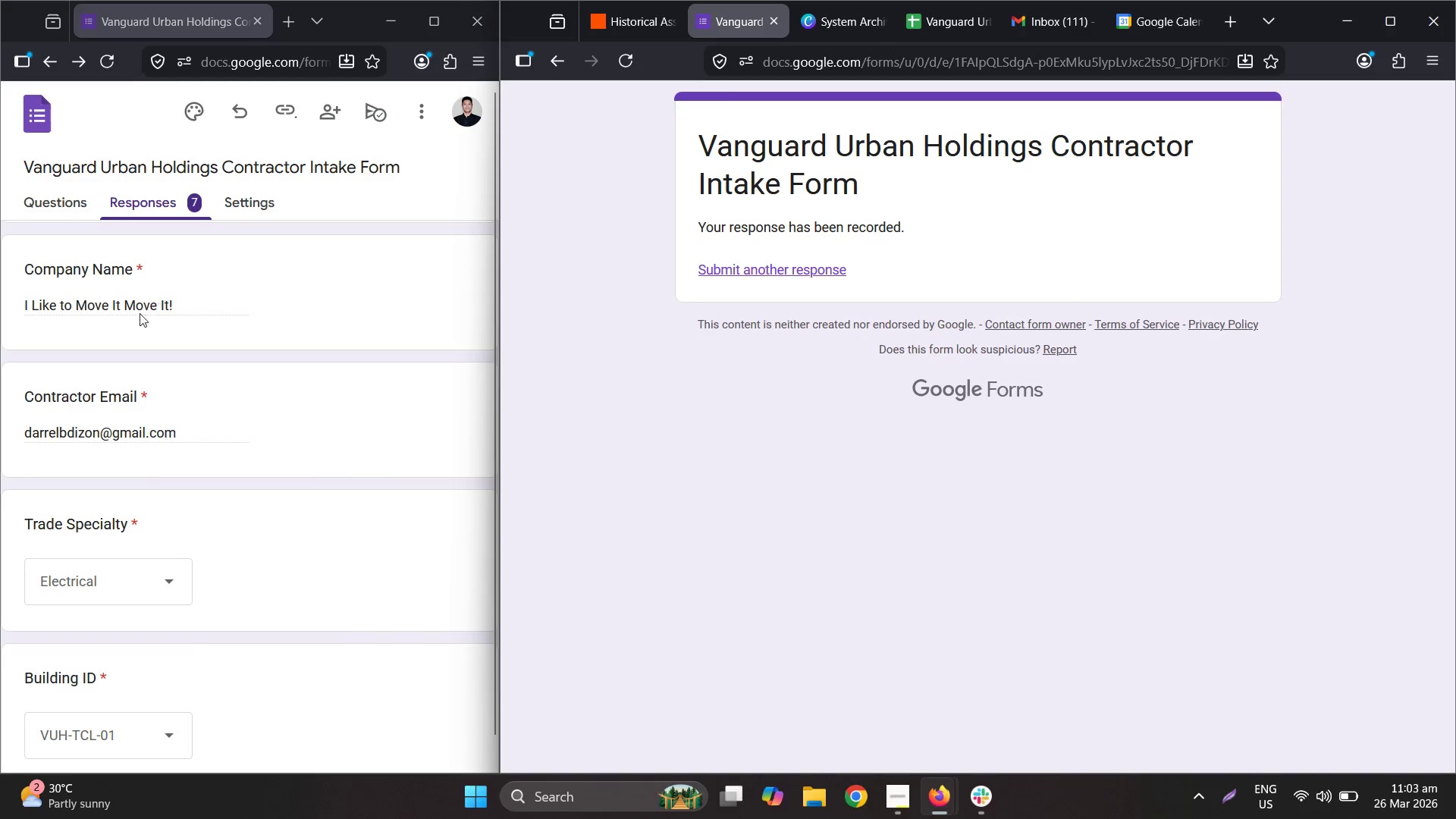 
left_click_drag(start_coordinate=[140, 312], to_coordinate=[134, 331])
 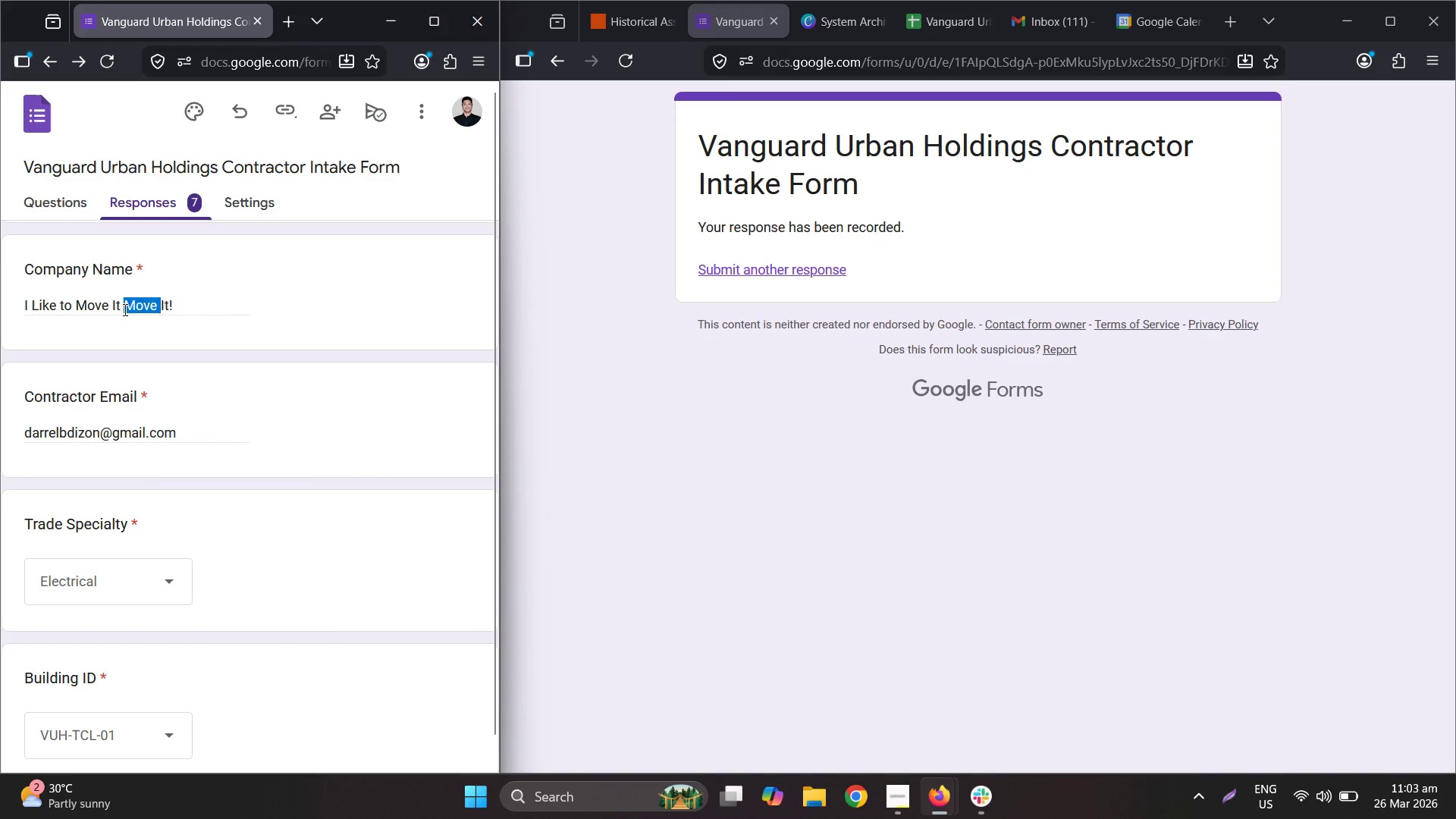 
left_click([122, 304])
 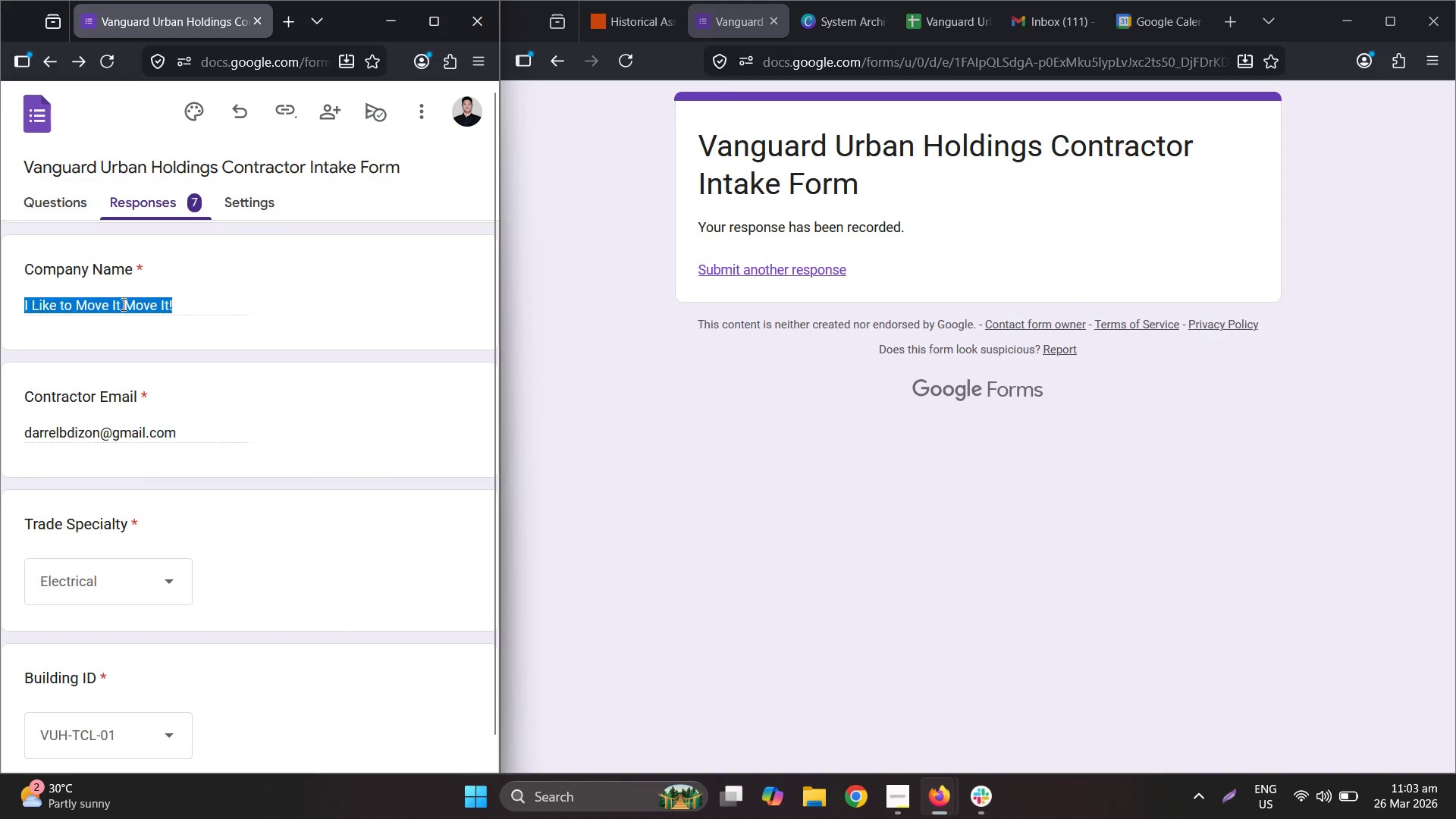 
triple_click([122, 304])
 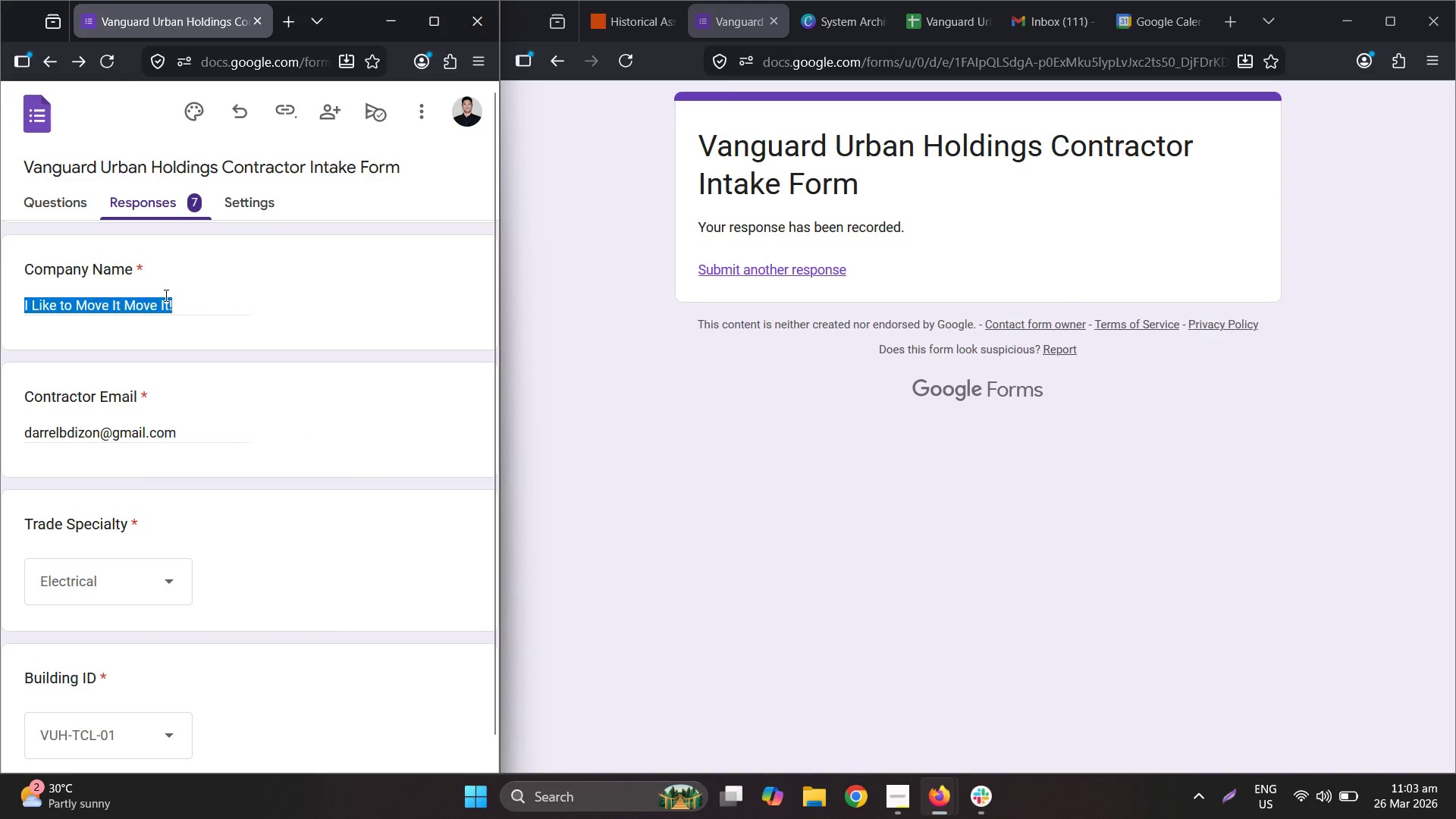 
key(Control+ControlLeft)
 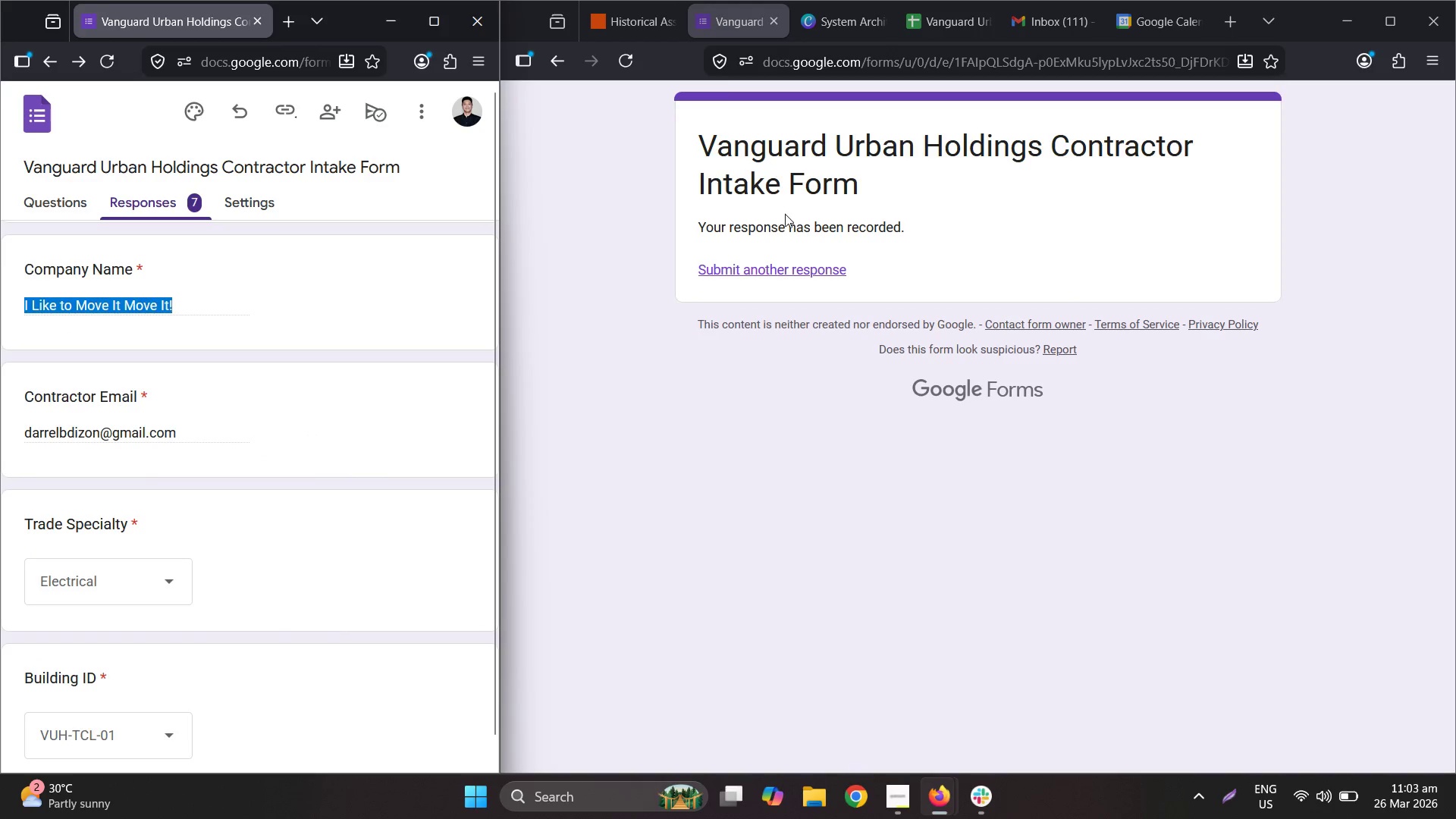 
key(Control+C)
 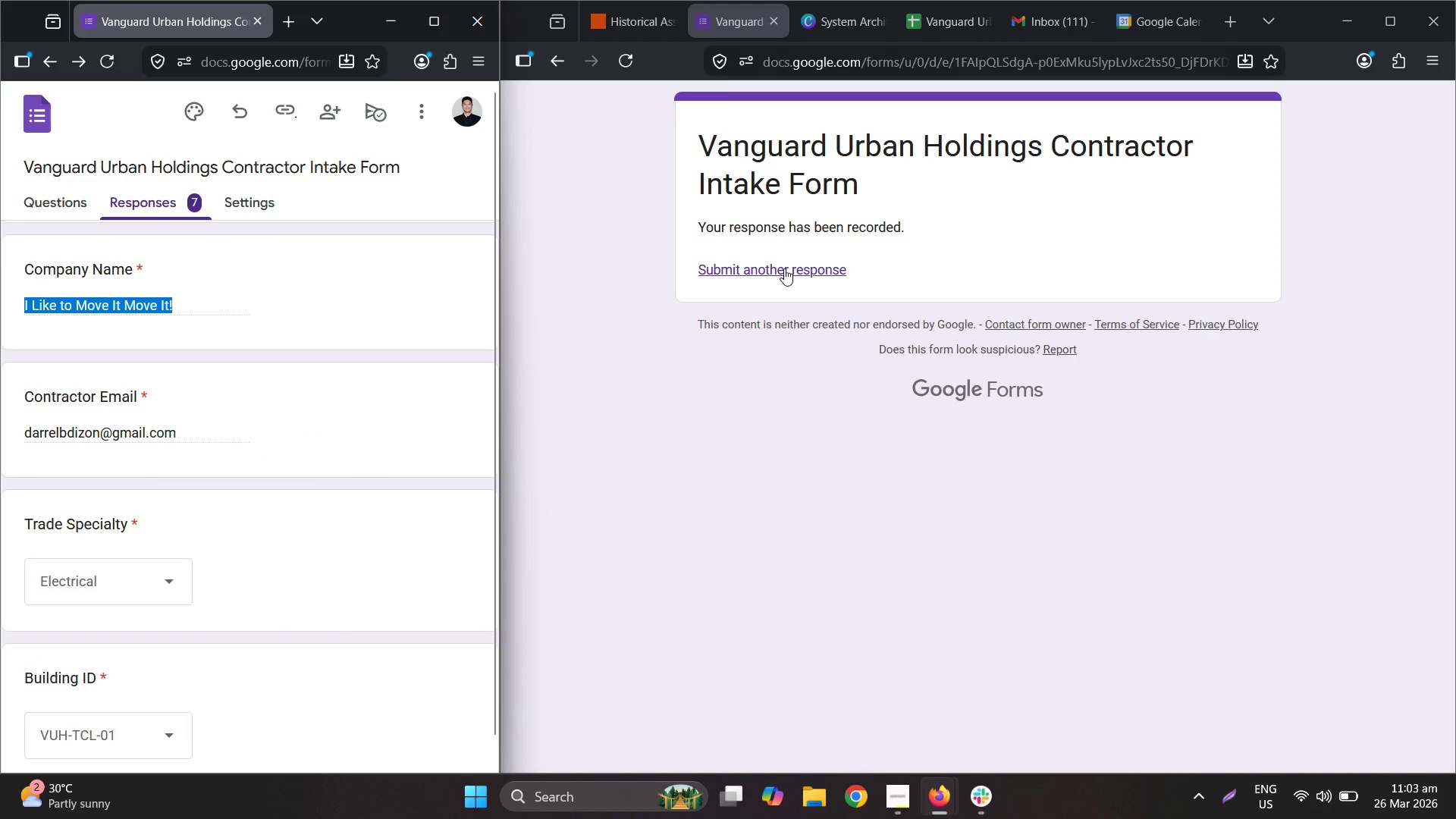 
left_click([787, 274])
 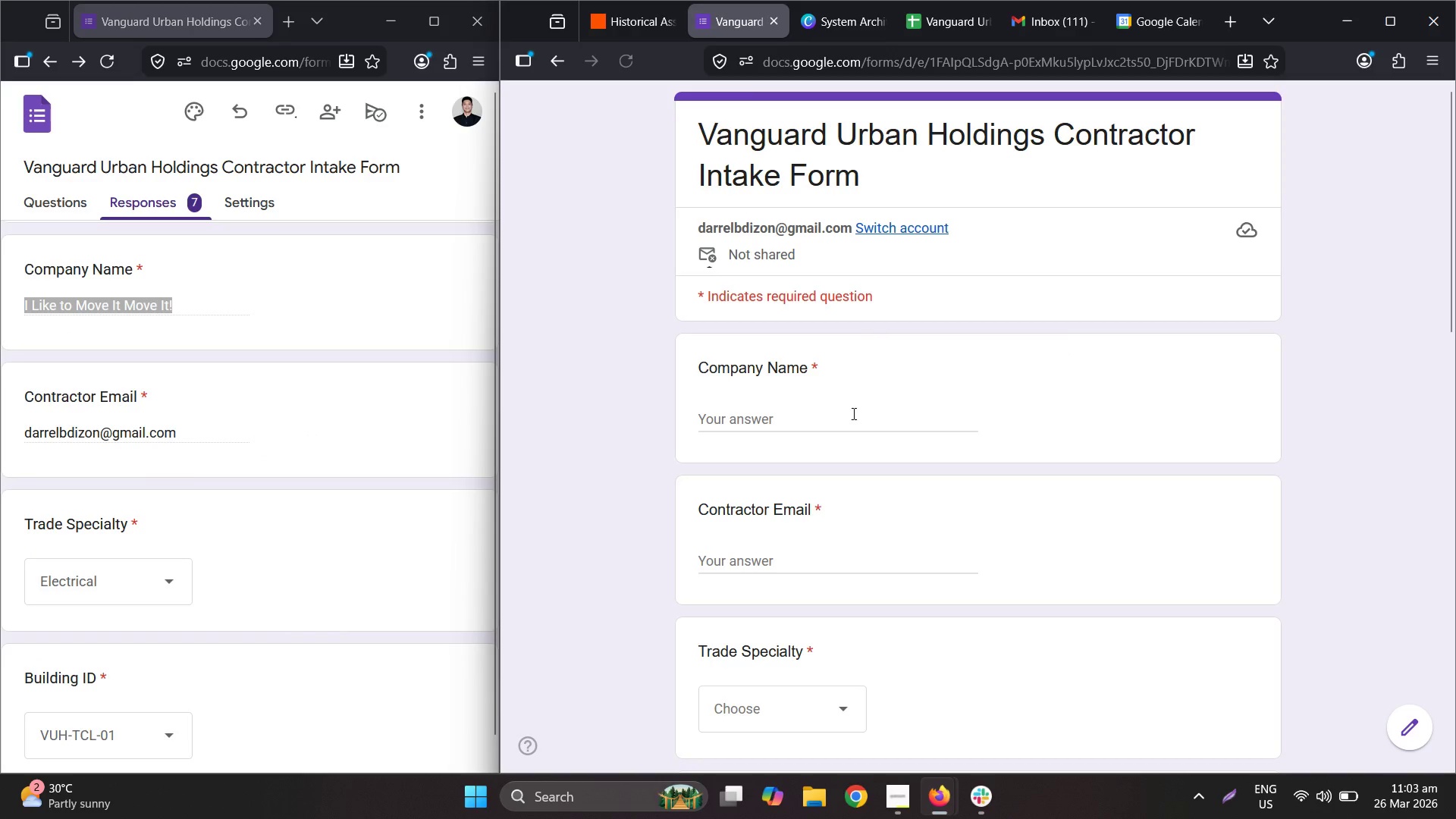 
key(Control+V)
 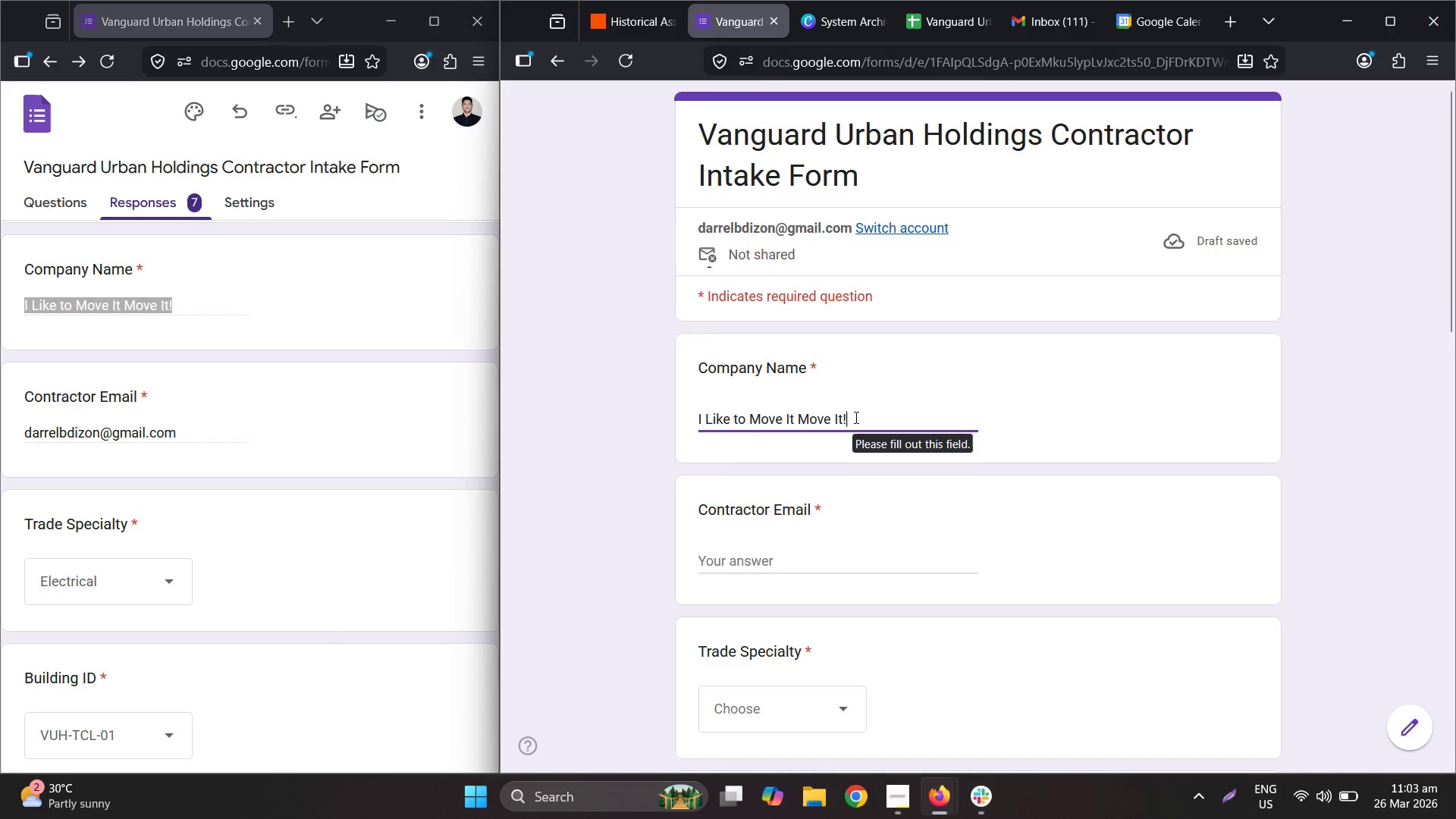 
scroll: coordinate [855, 417], scroll_direction: down, amount: 2.0
 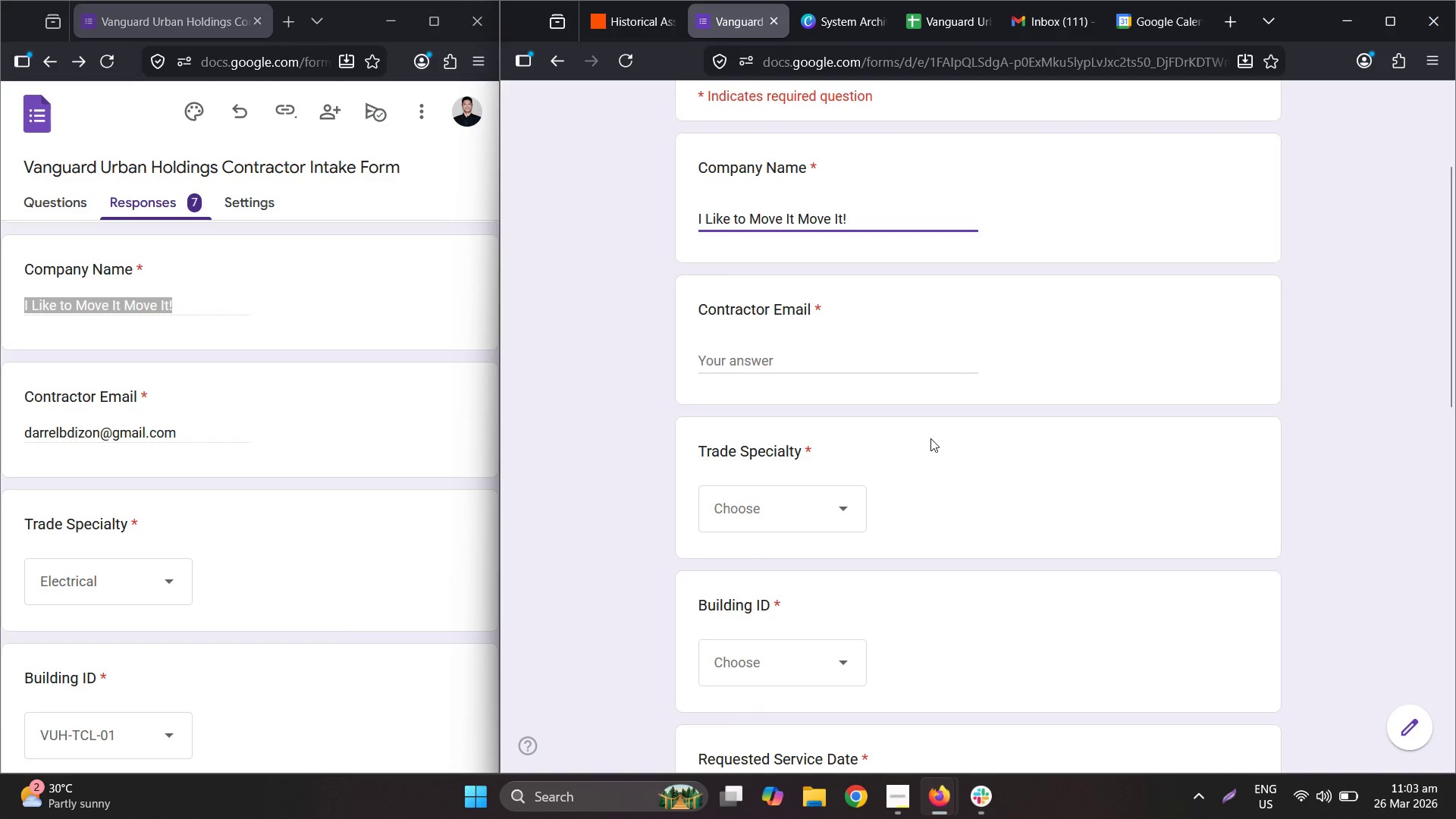 
wait(5.64)
 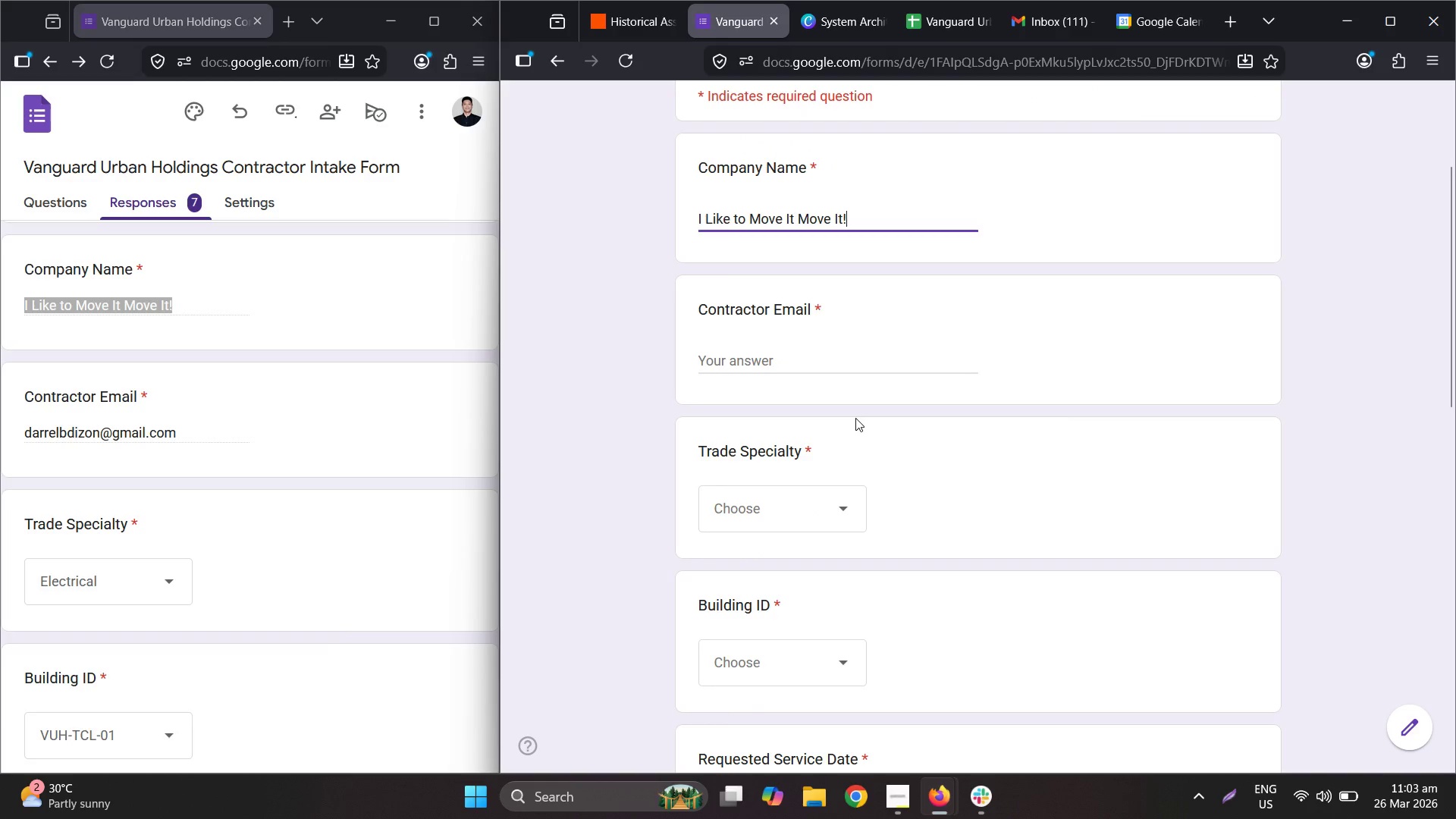 
scroll: coordinate [246, 406], scroll_direction: down, amount: 2.0
 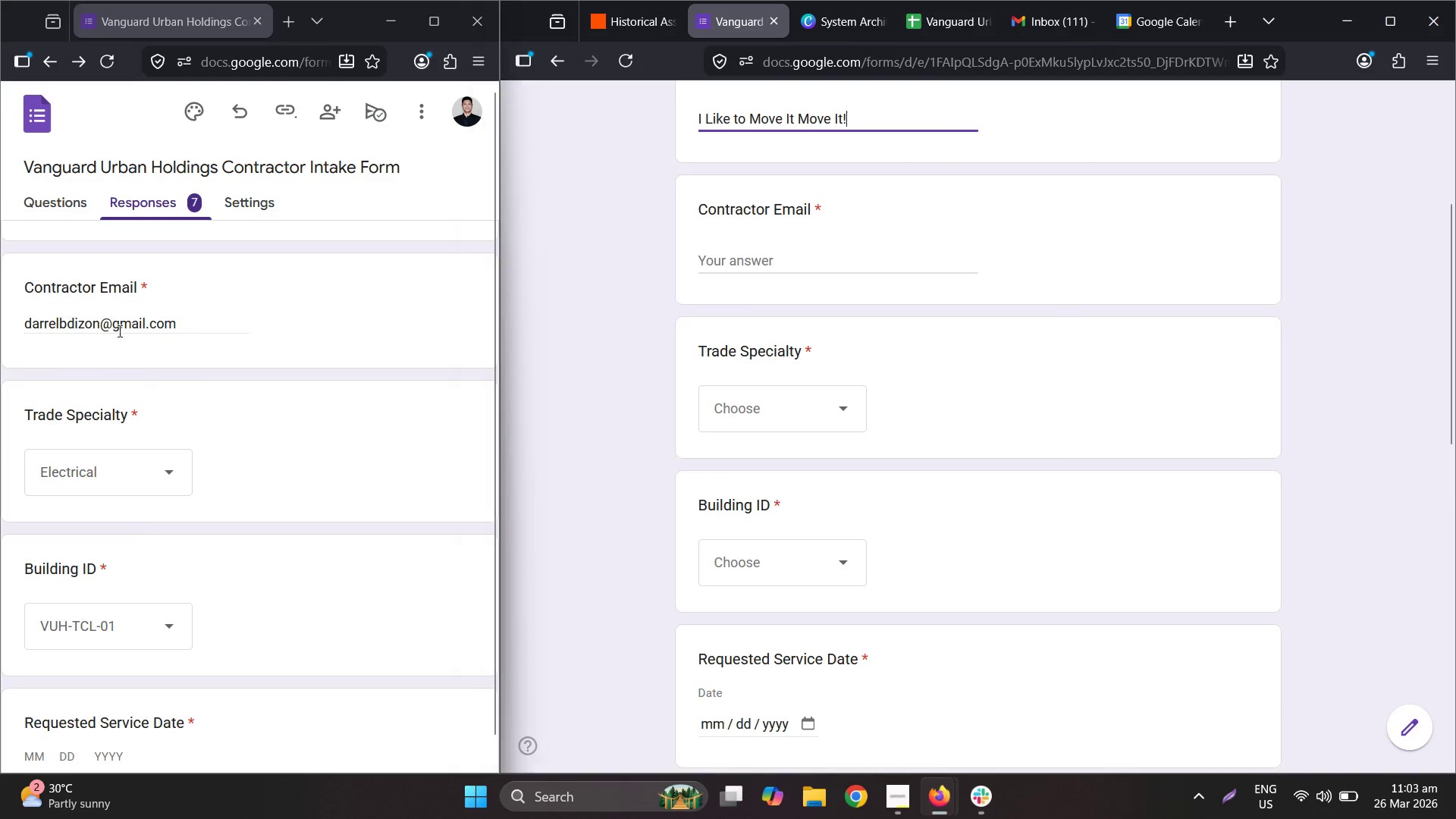 
double_click([118, 330])
 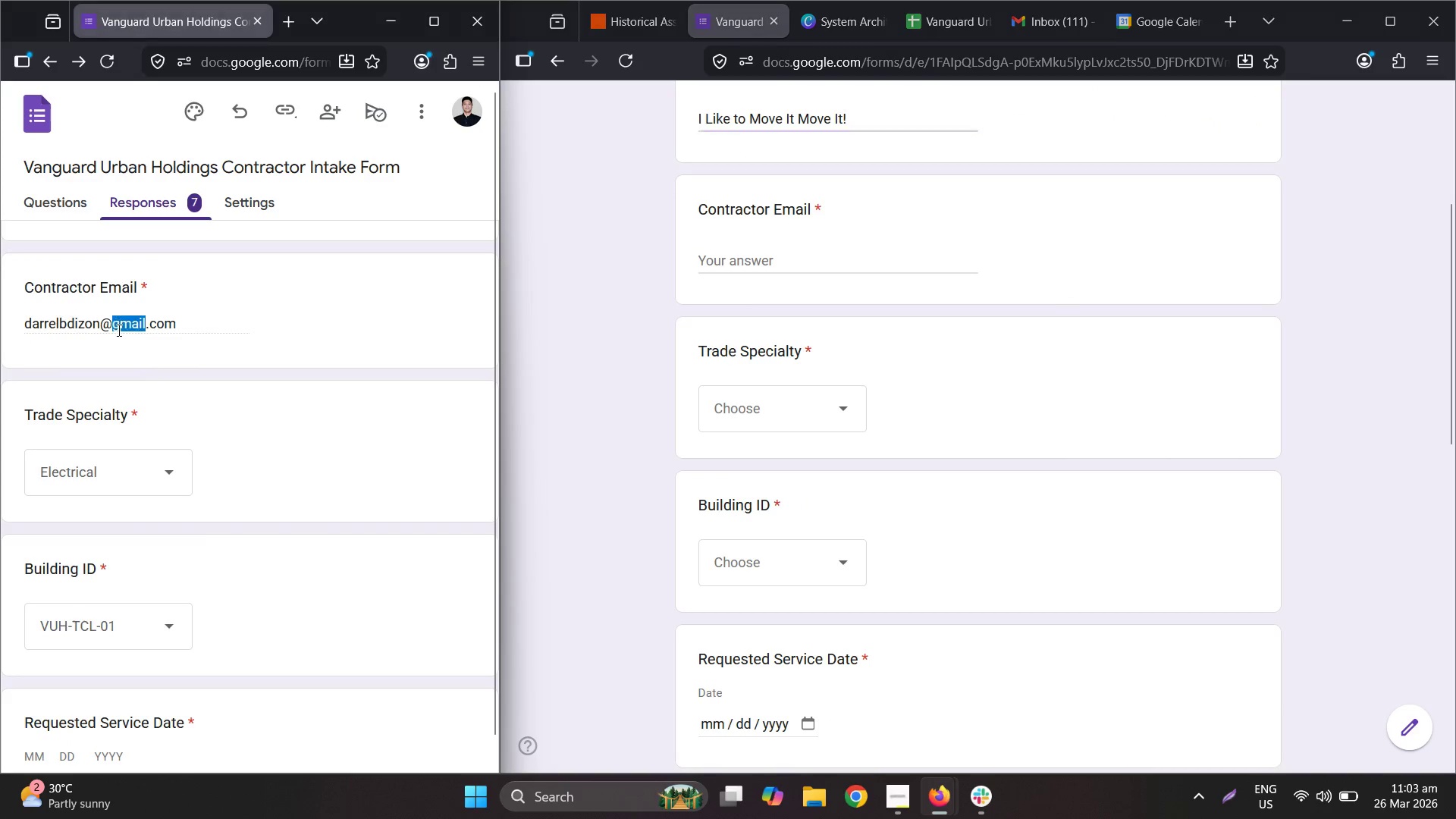 
triple_click([118, 330])
 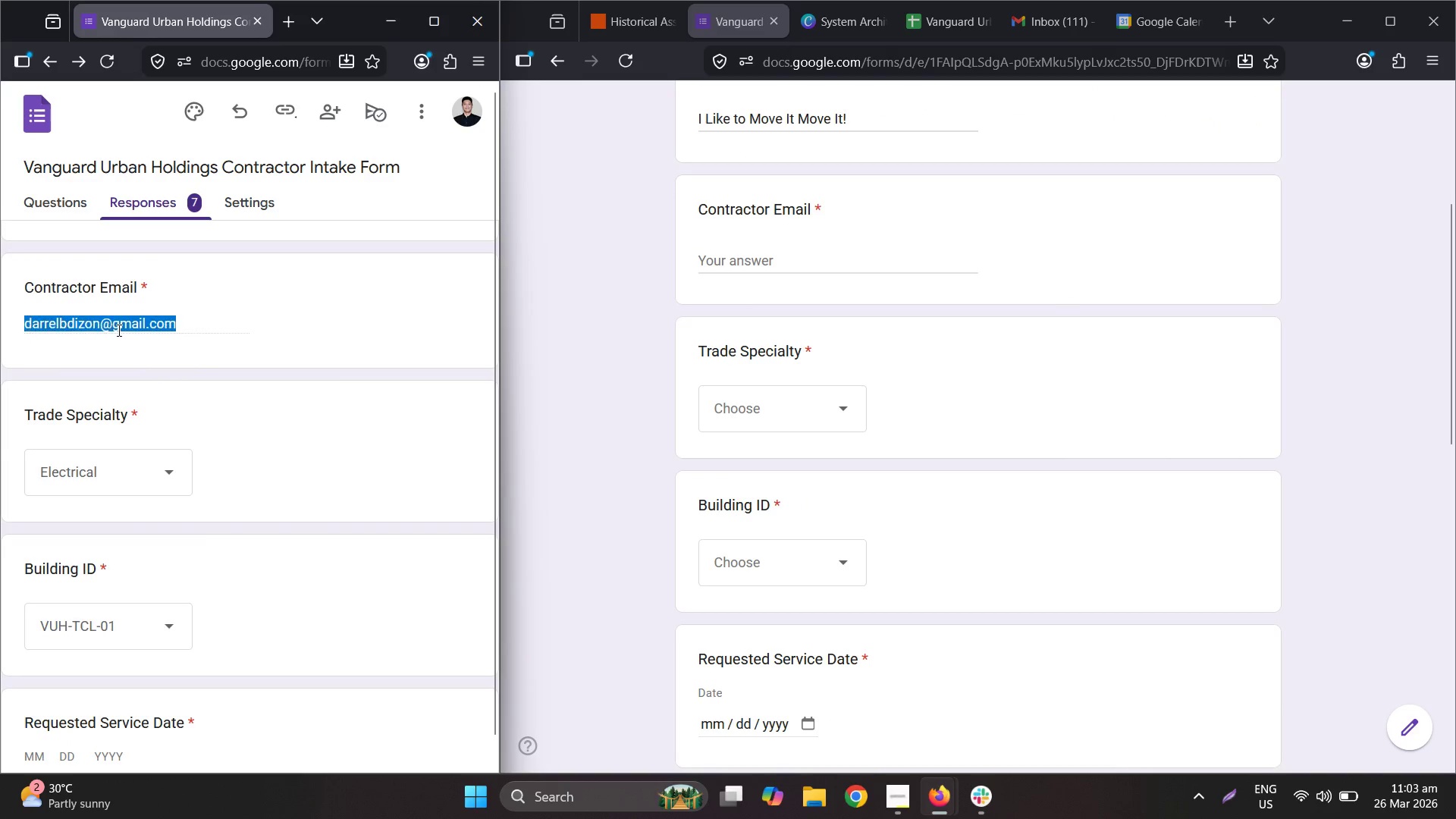 
key(Control+ControlLeft)
 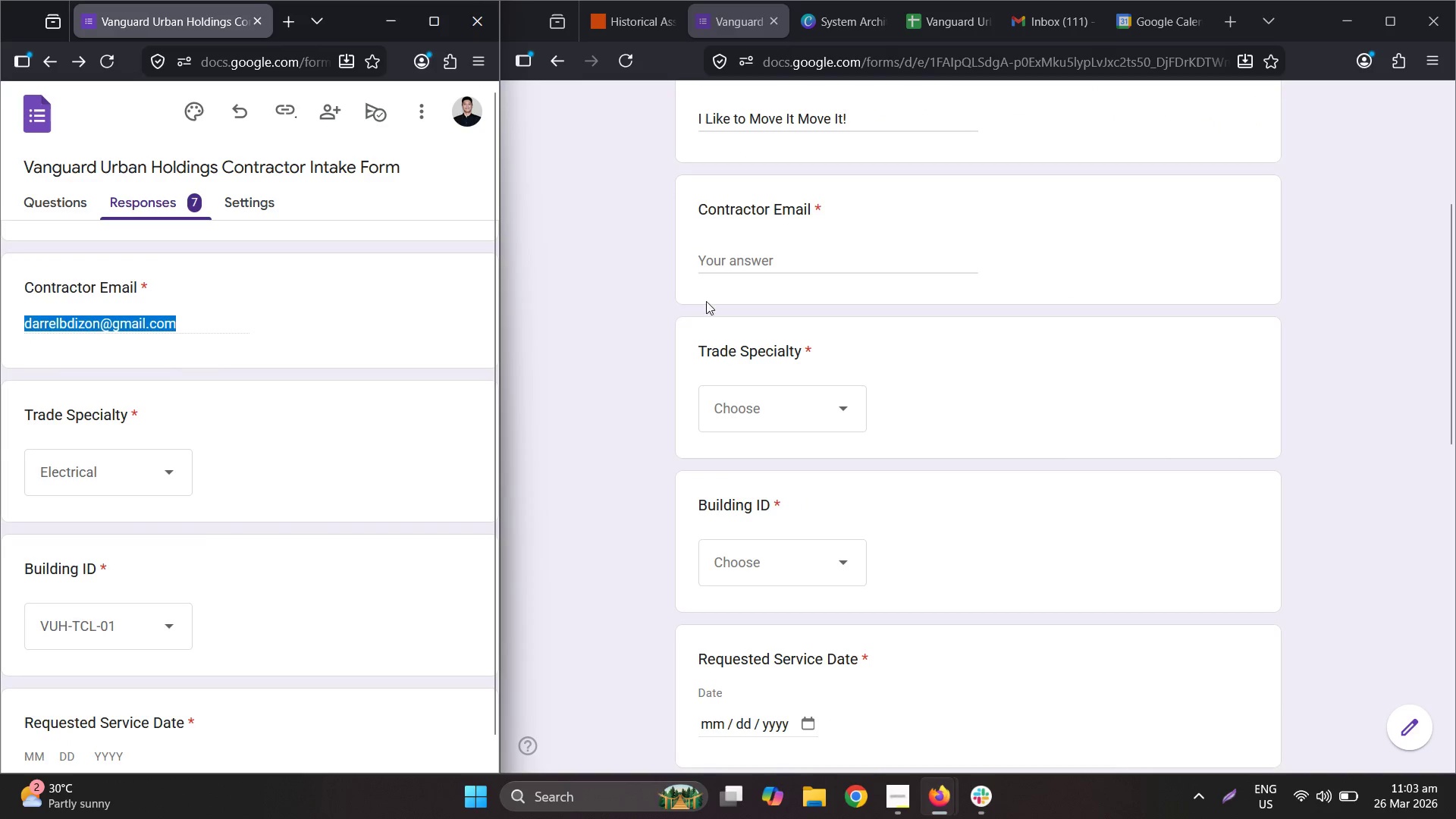 
key(Control+C)
 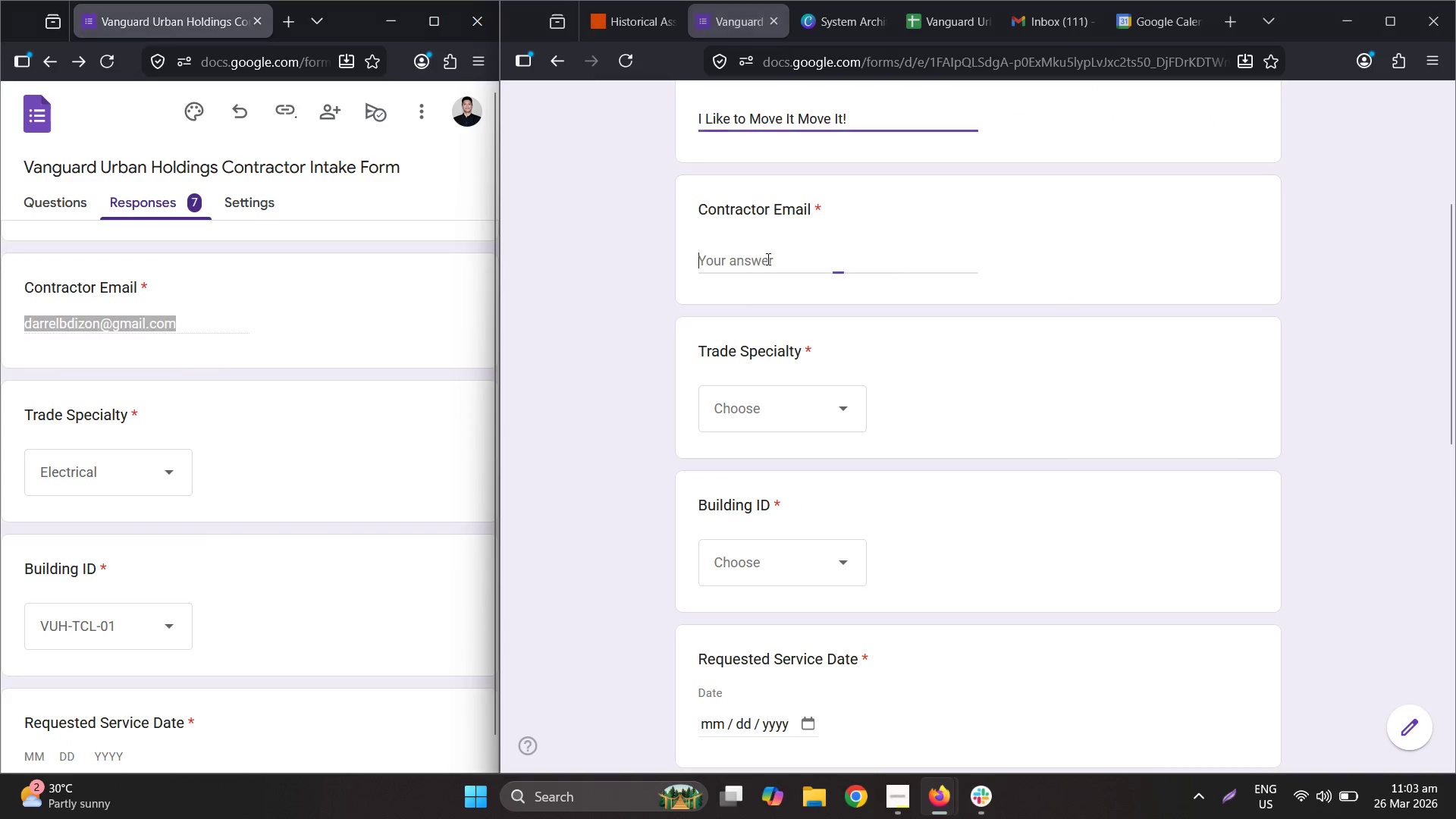 
key(Control+ControlLeft)
 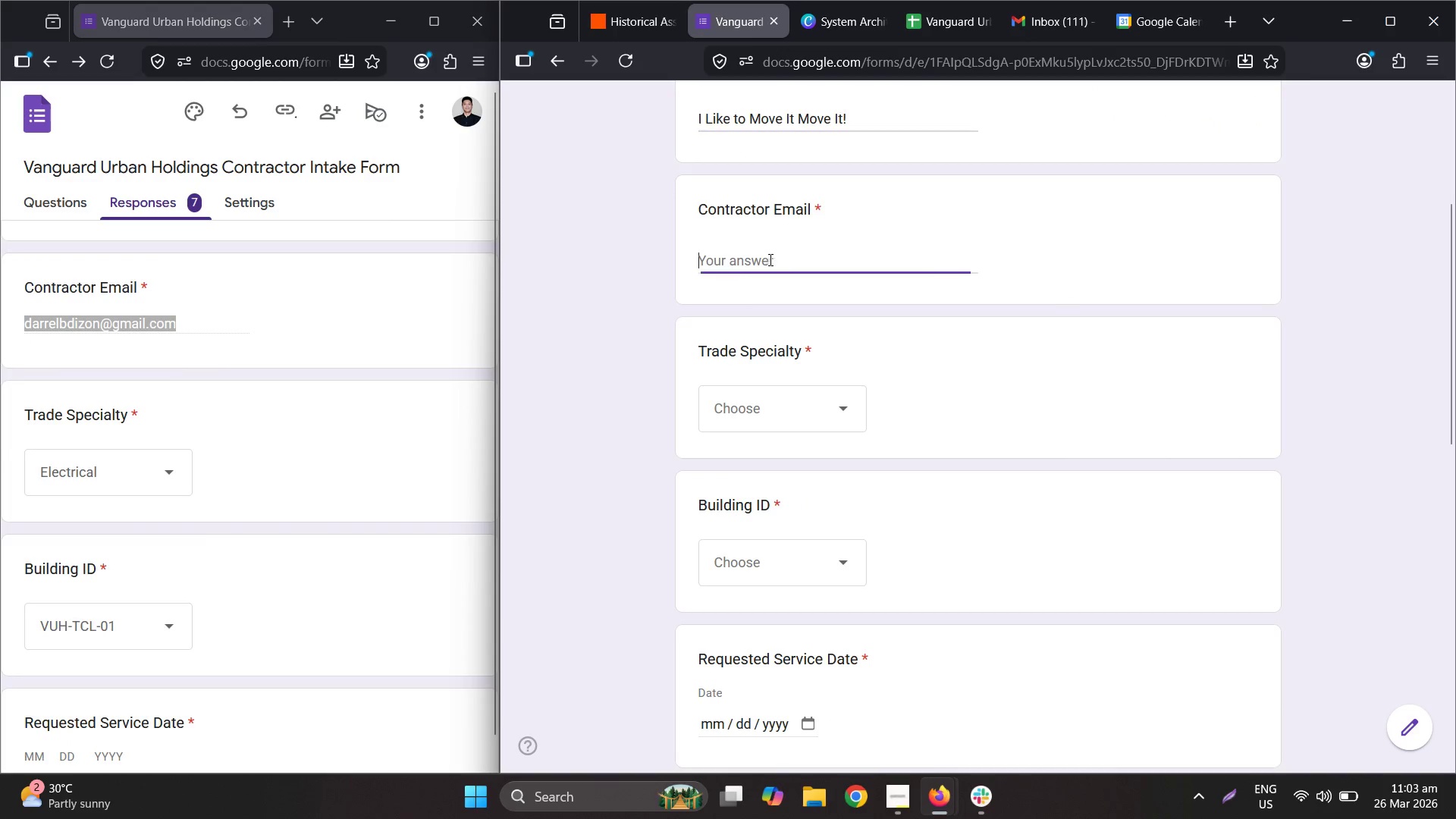 
key(Control+V)
 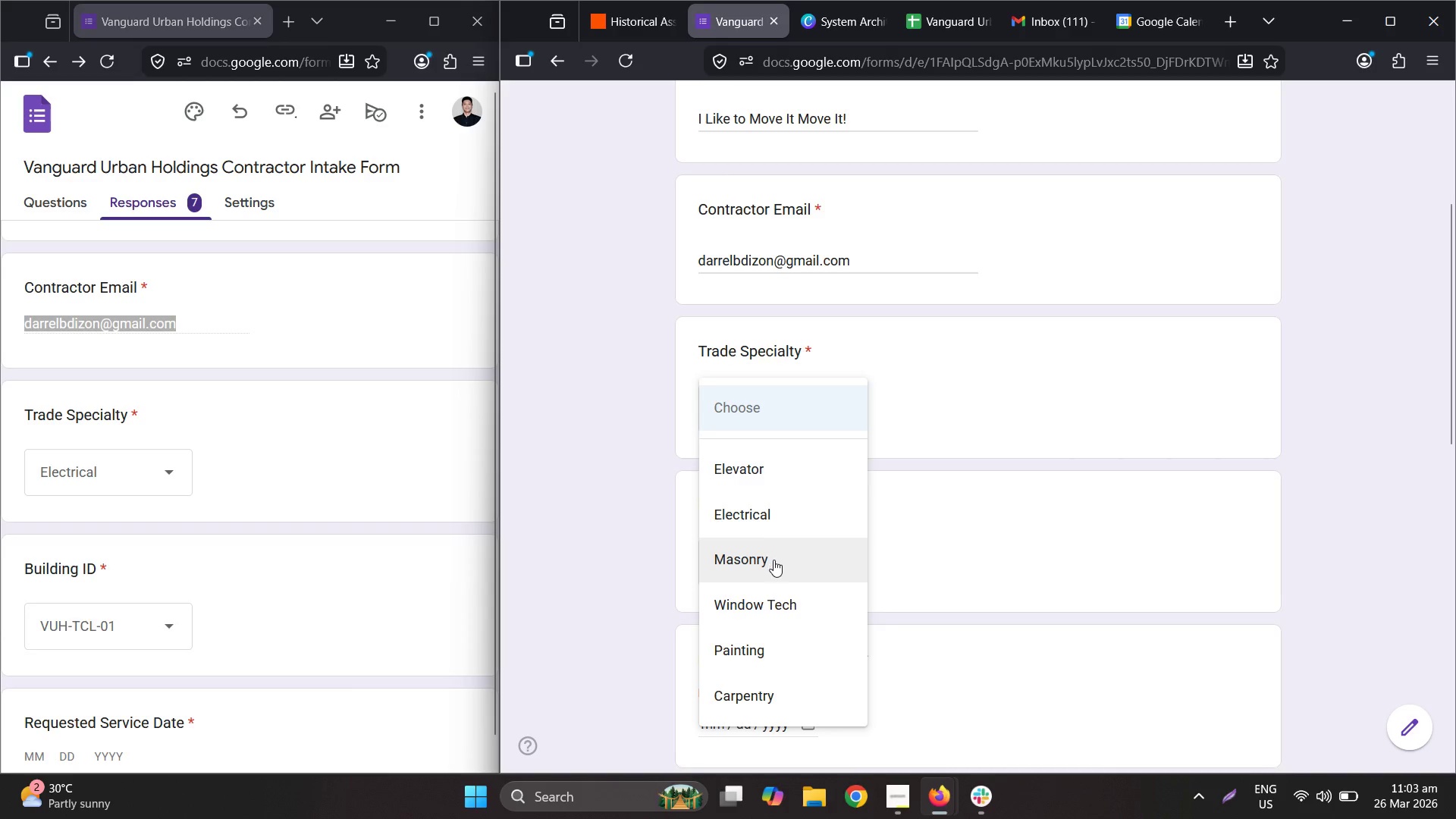 
left_click([761, 516])
 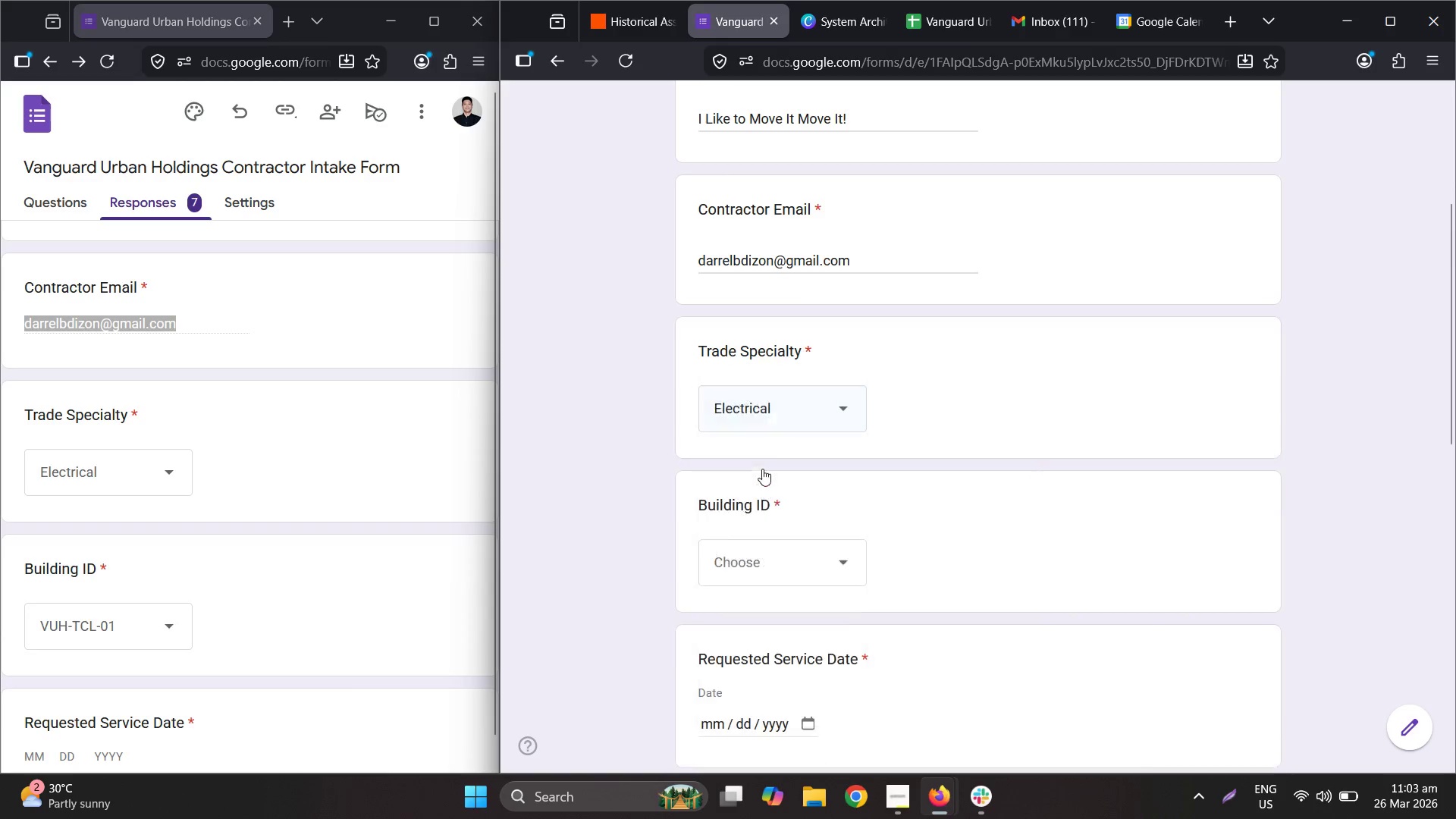 
scroll: coordinate [762, 460], scroll_direction: down, amount: 2.0
 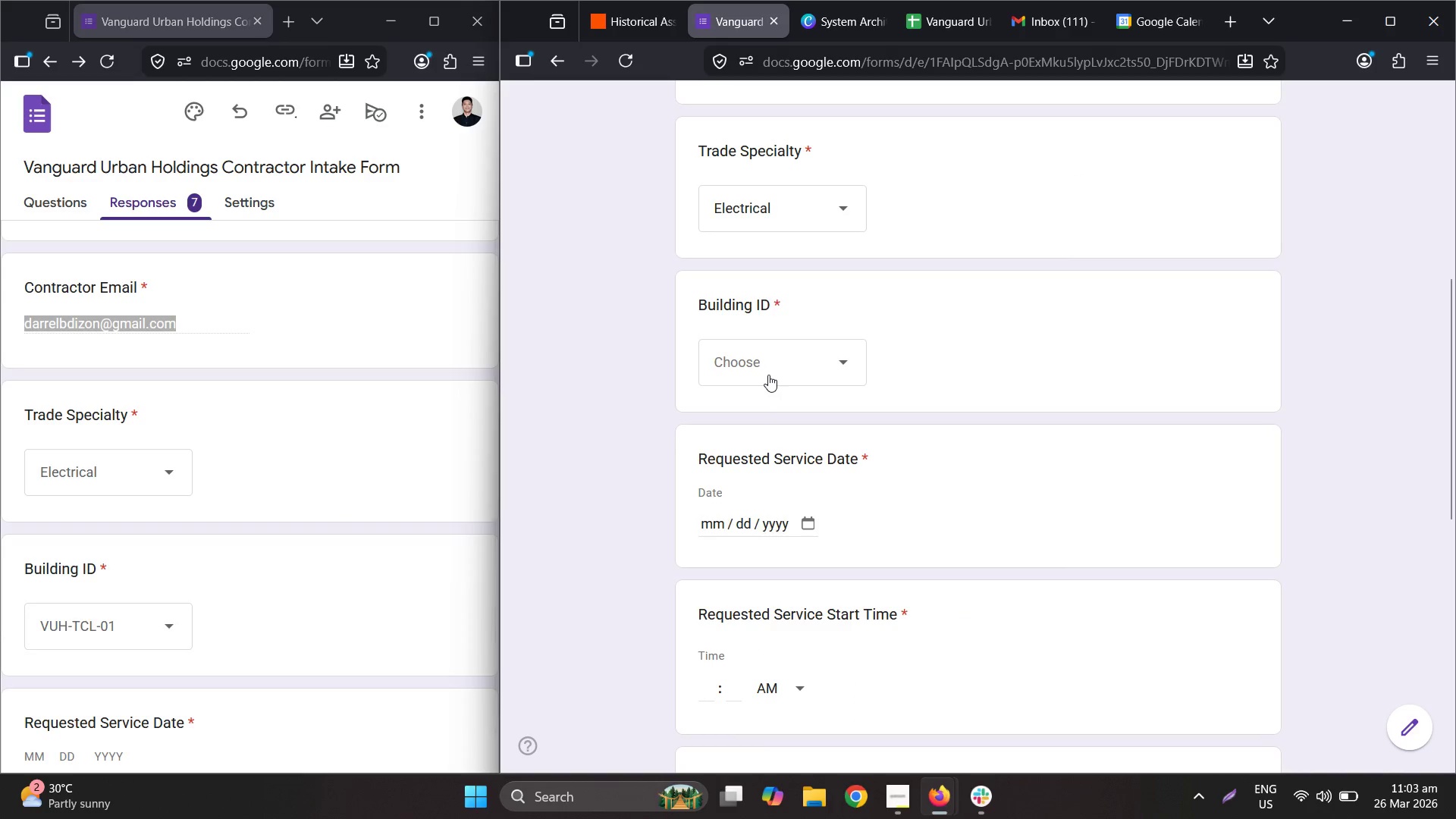 
left_click([768, 374])
 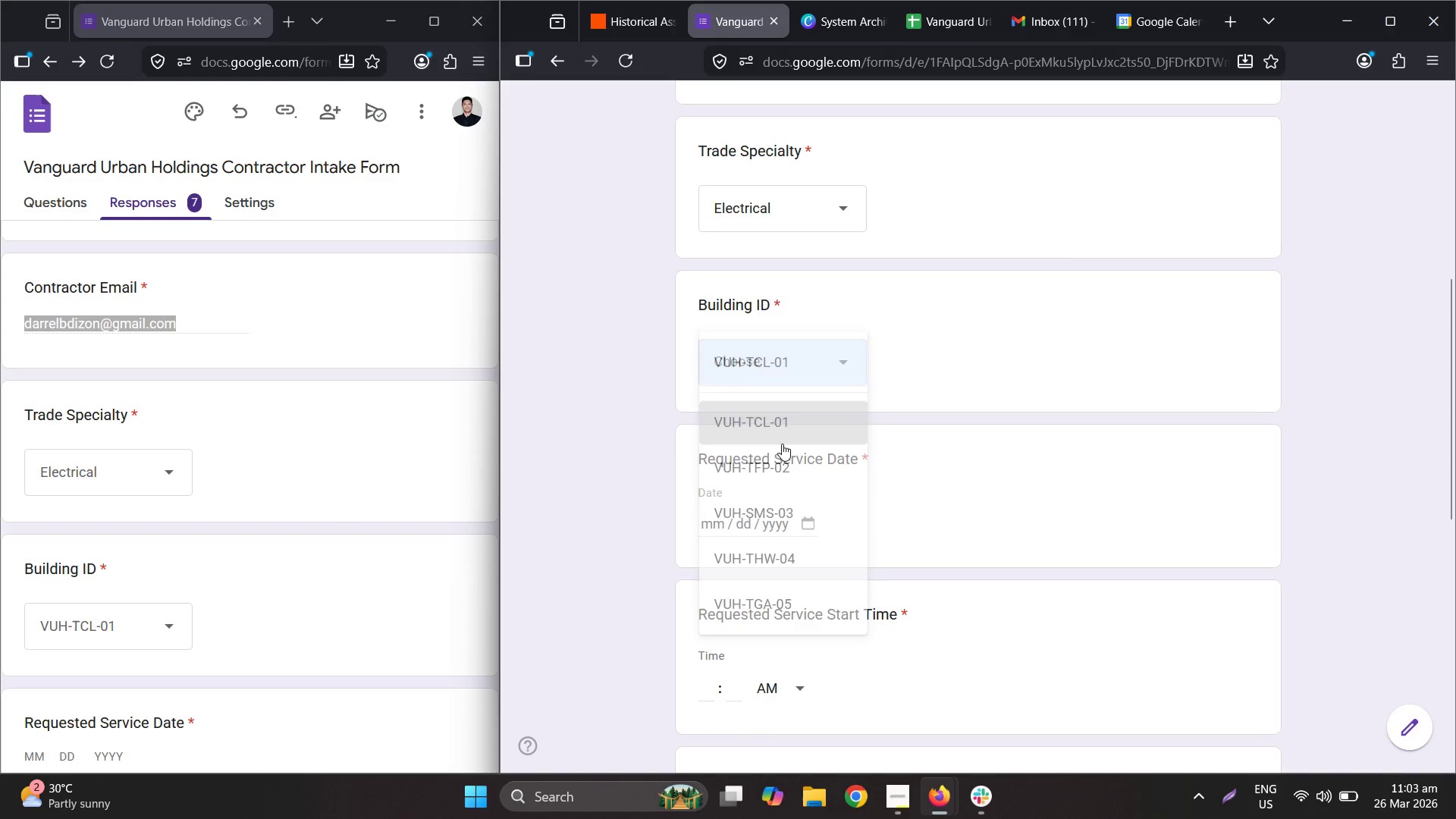 
scroll: coordinate [793, 450], scroll_direction: down, amount: 2.0
 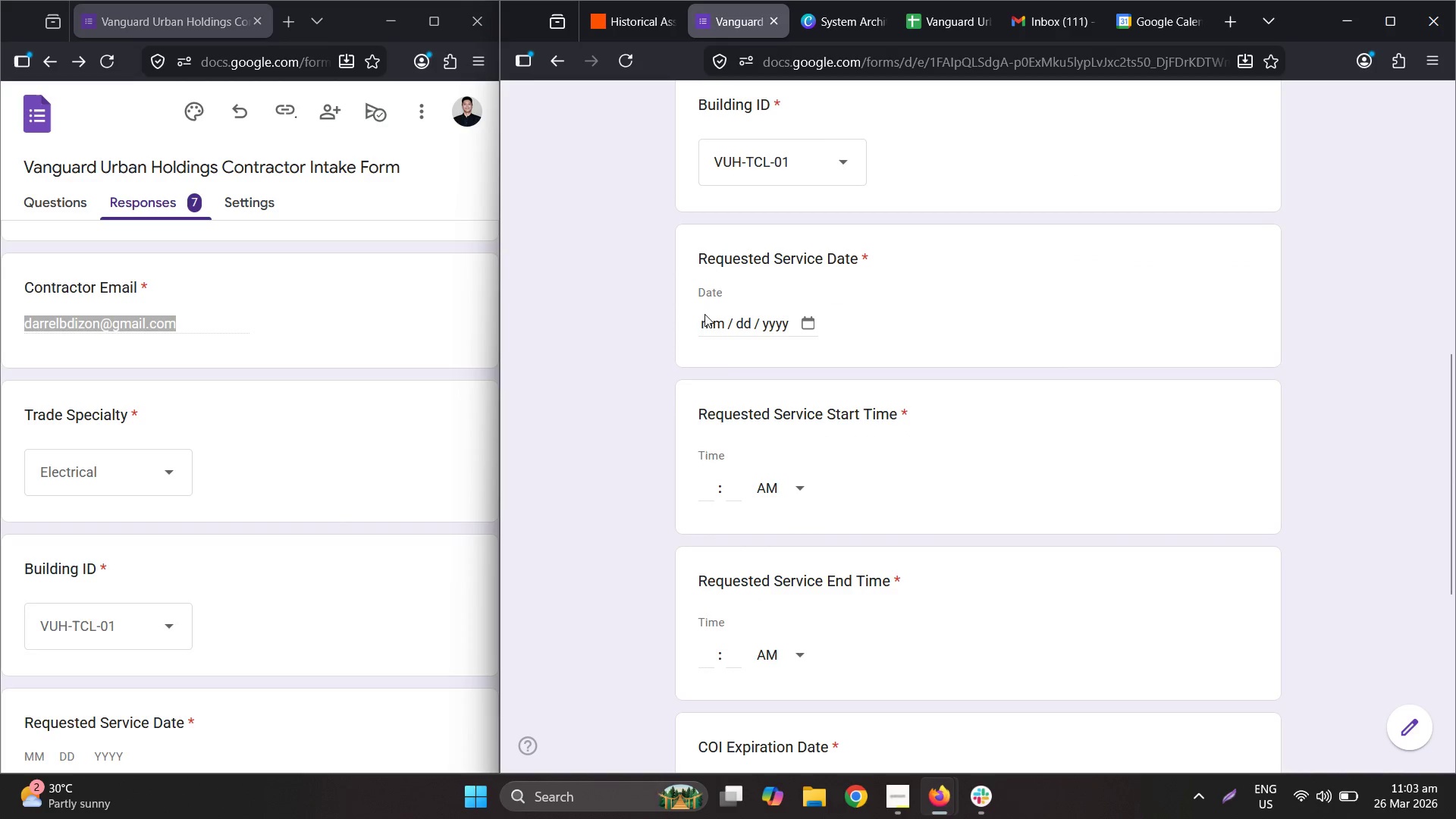 
left_click([700, 324])
 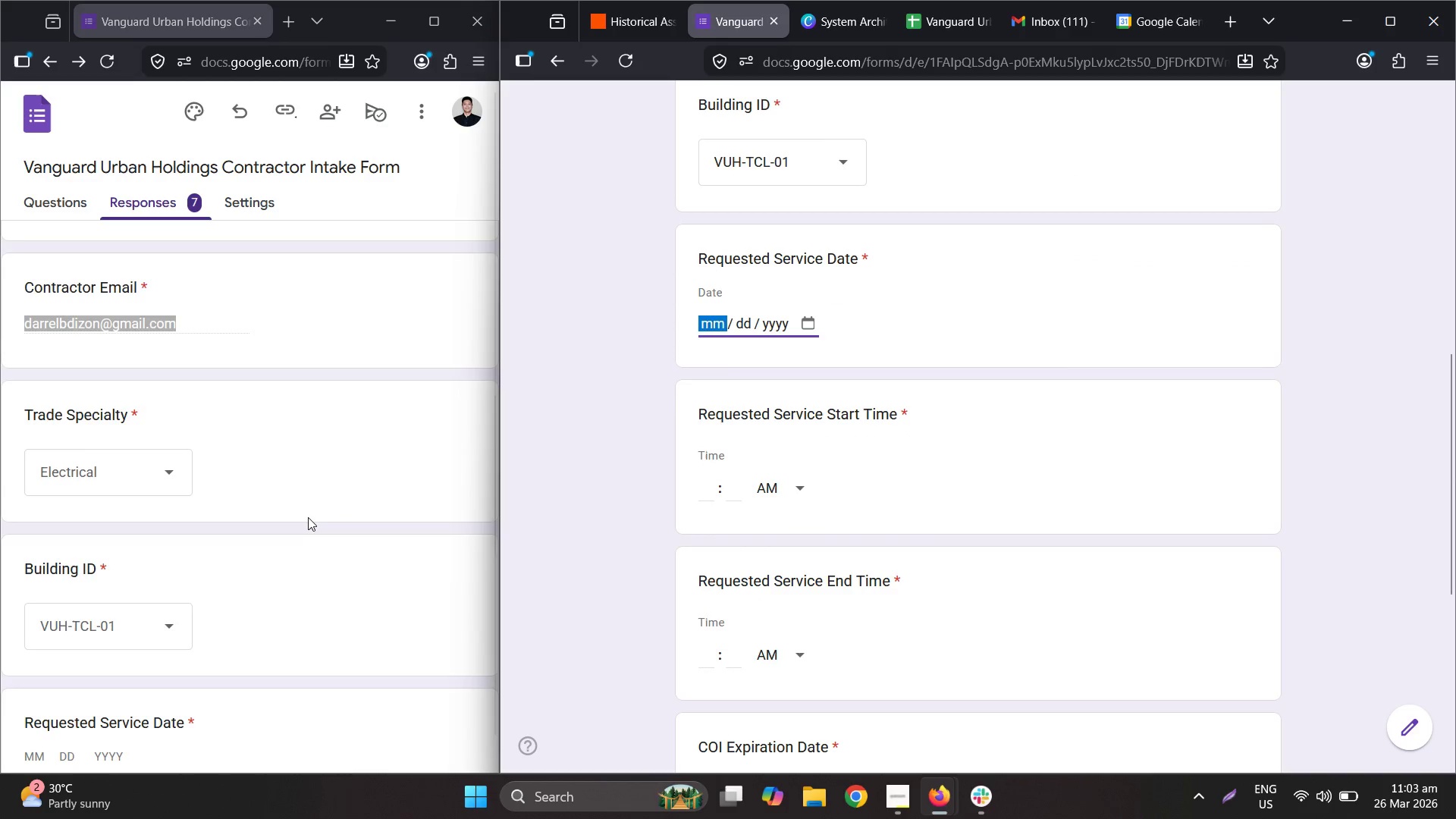 
scroll: coordinate [307, 517], scroll_direction: down, amount: 3.0
 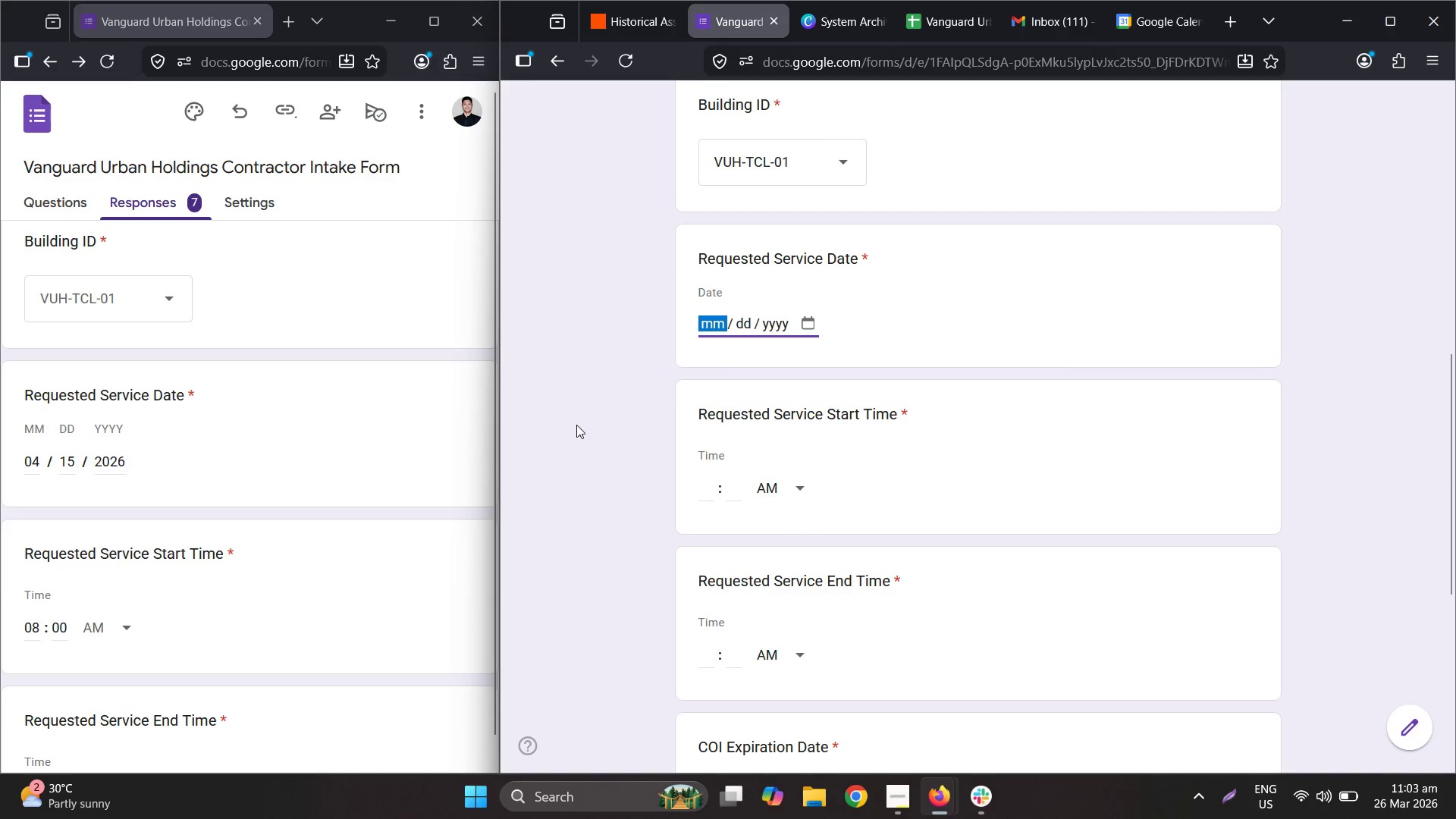 
key(Numpad0)
 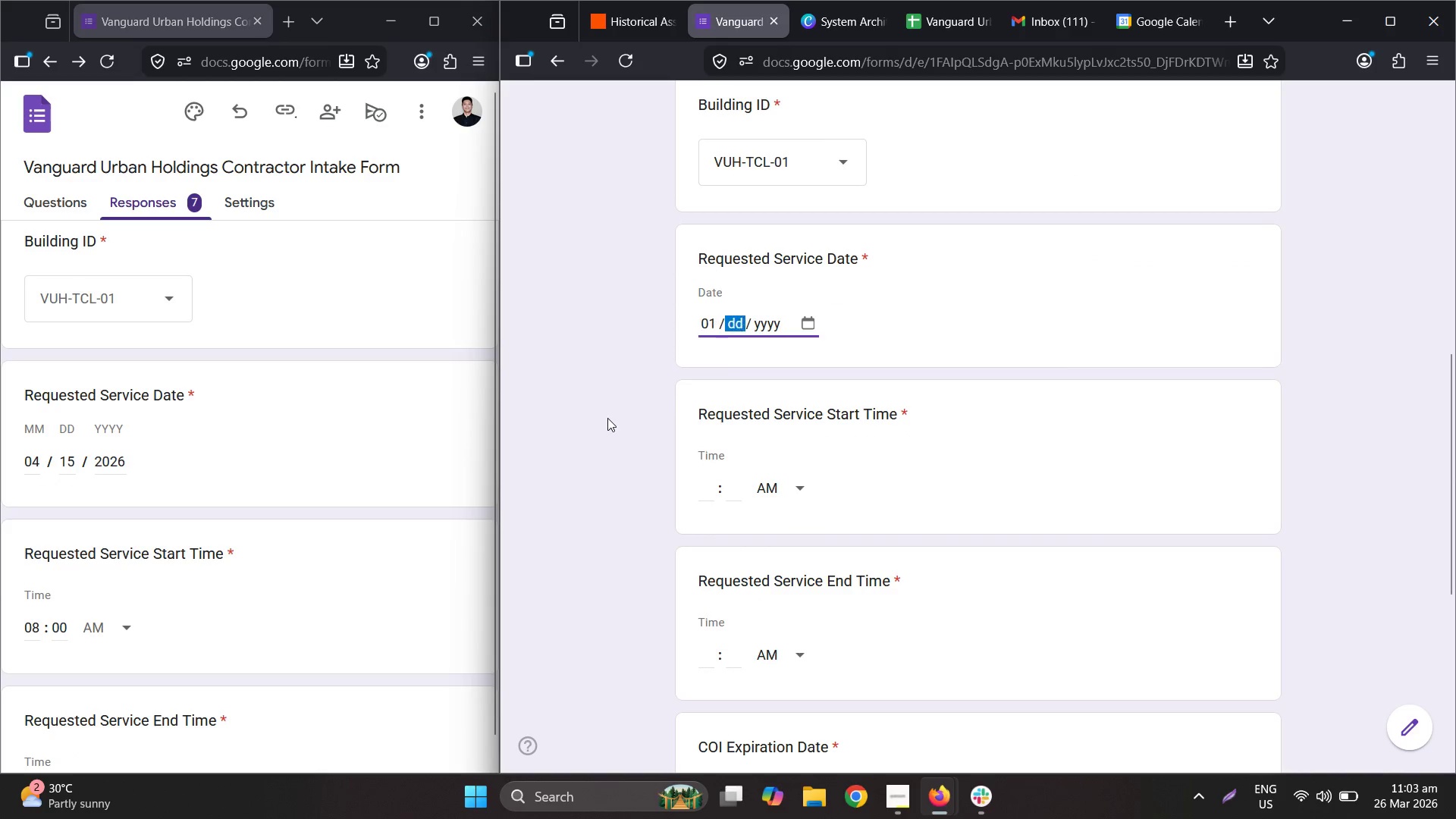 
key(Numpad1)
 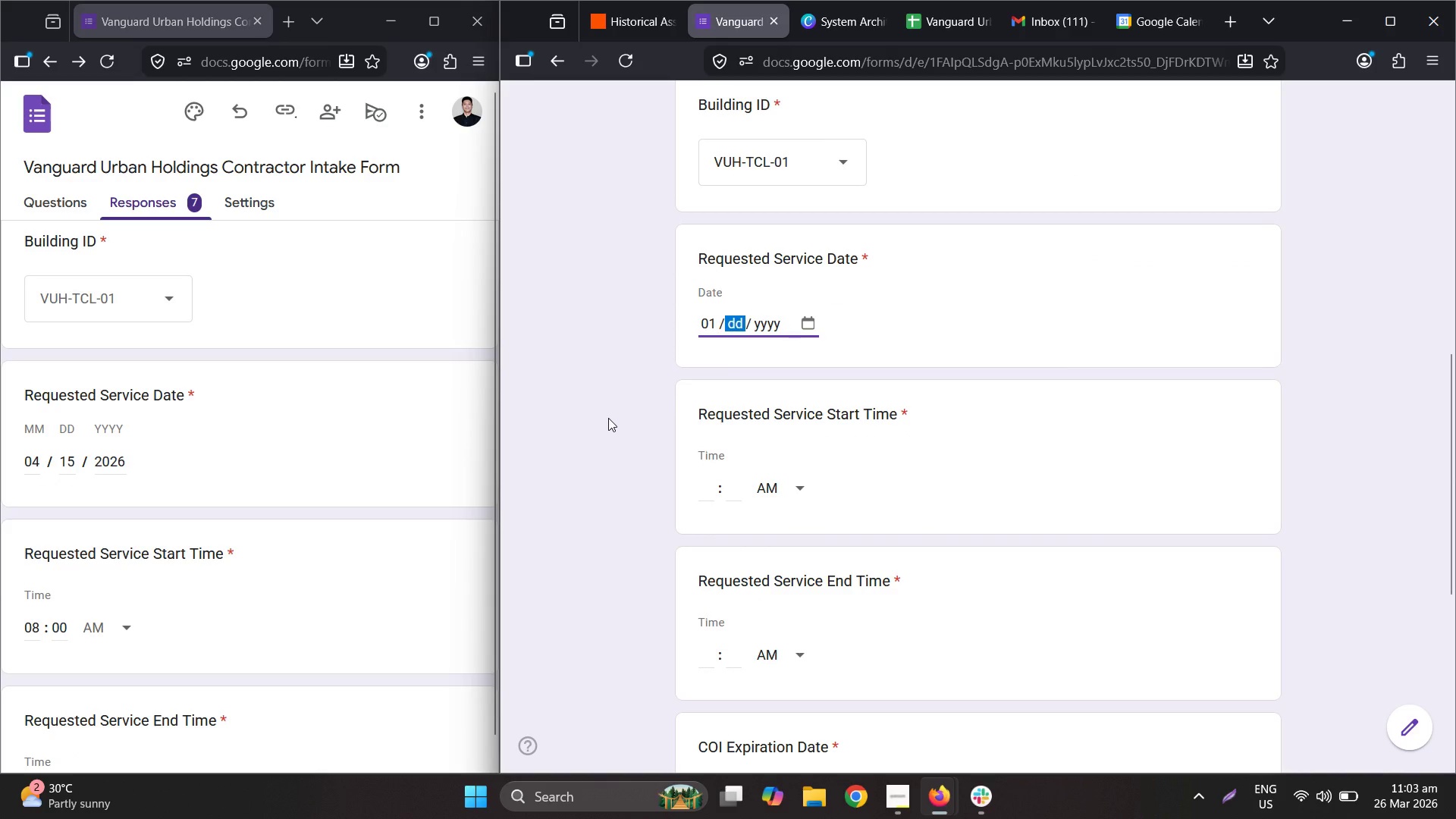 
key(ArrowLeft)
 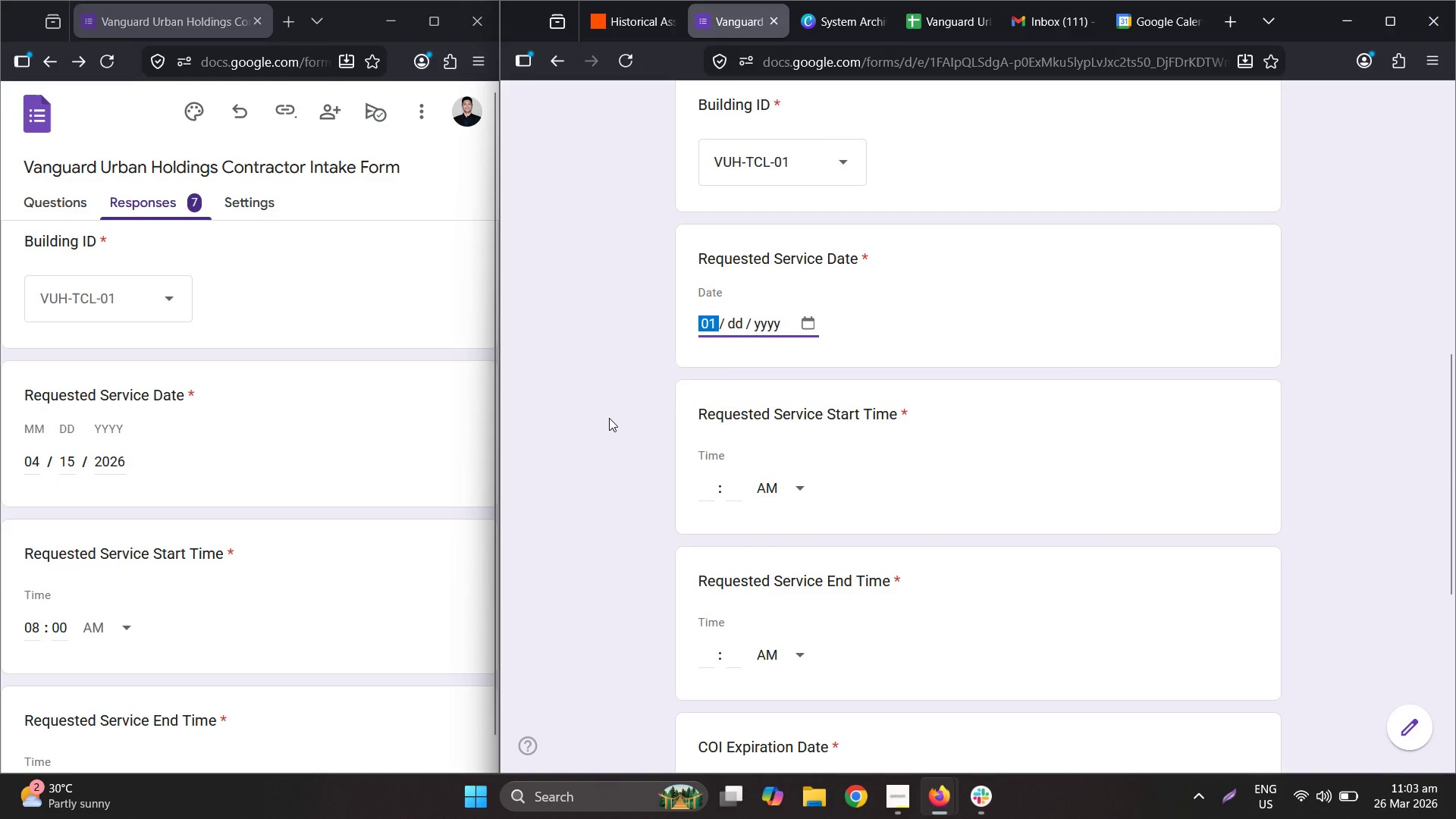 
key(Numpad0)
 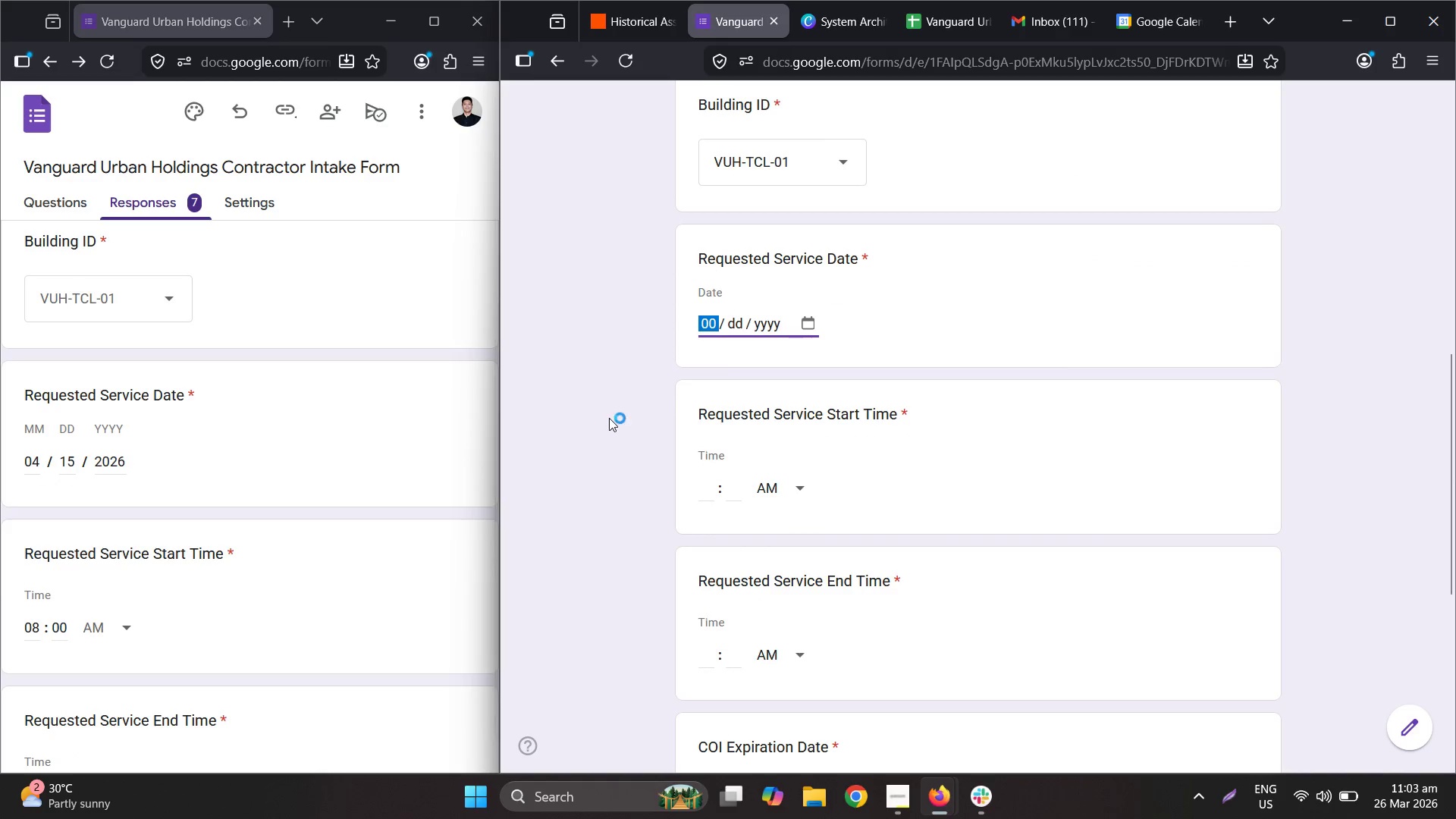 
key(Numpad4)
 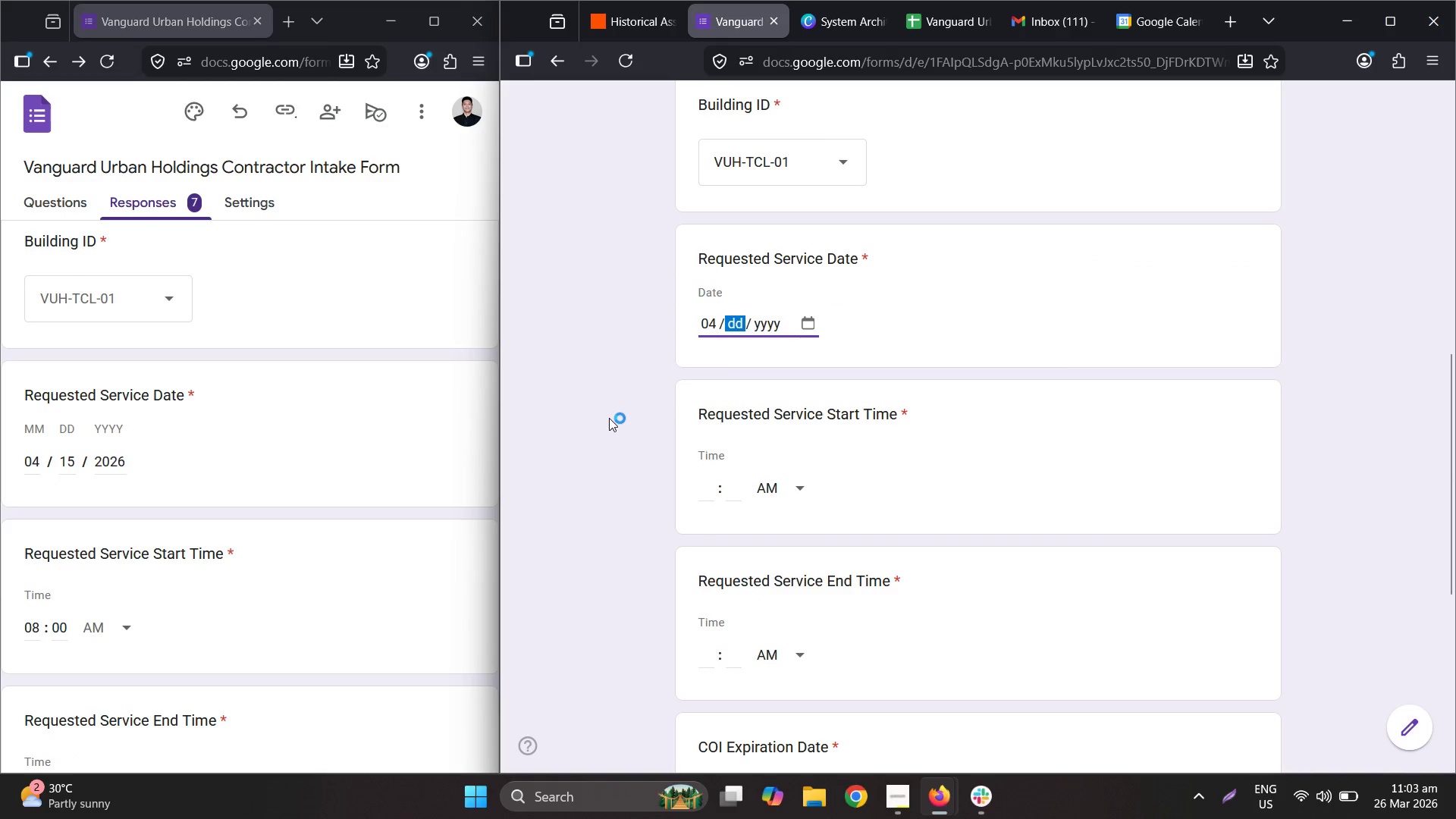 
key(Numpad1)
 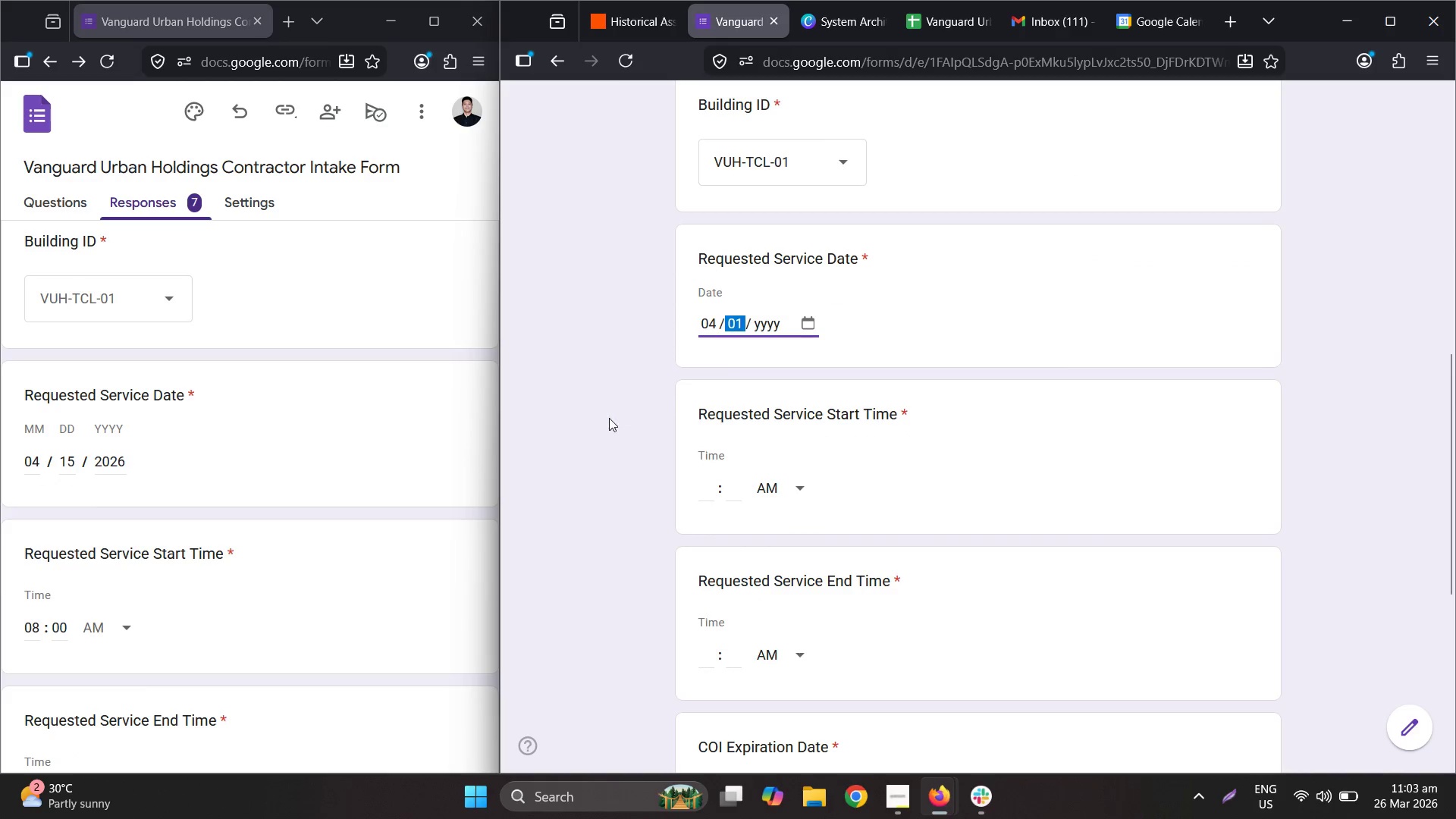 
key(Numpad5)
 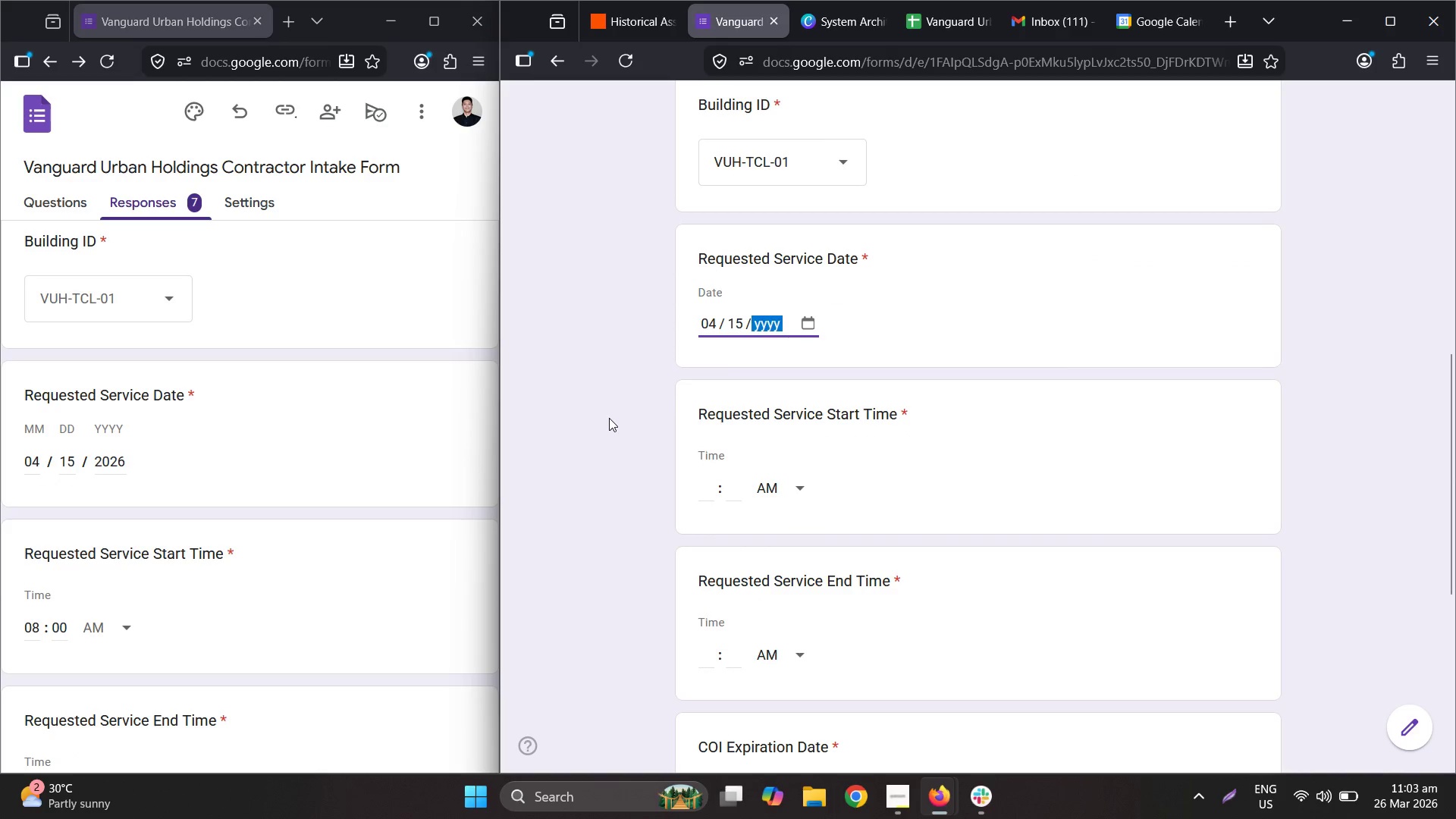 
key(Numpad2)
 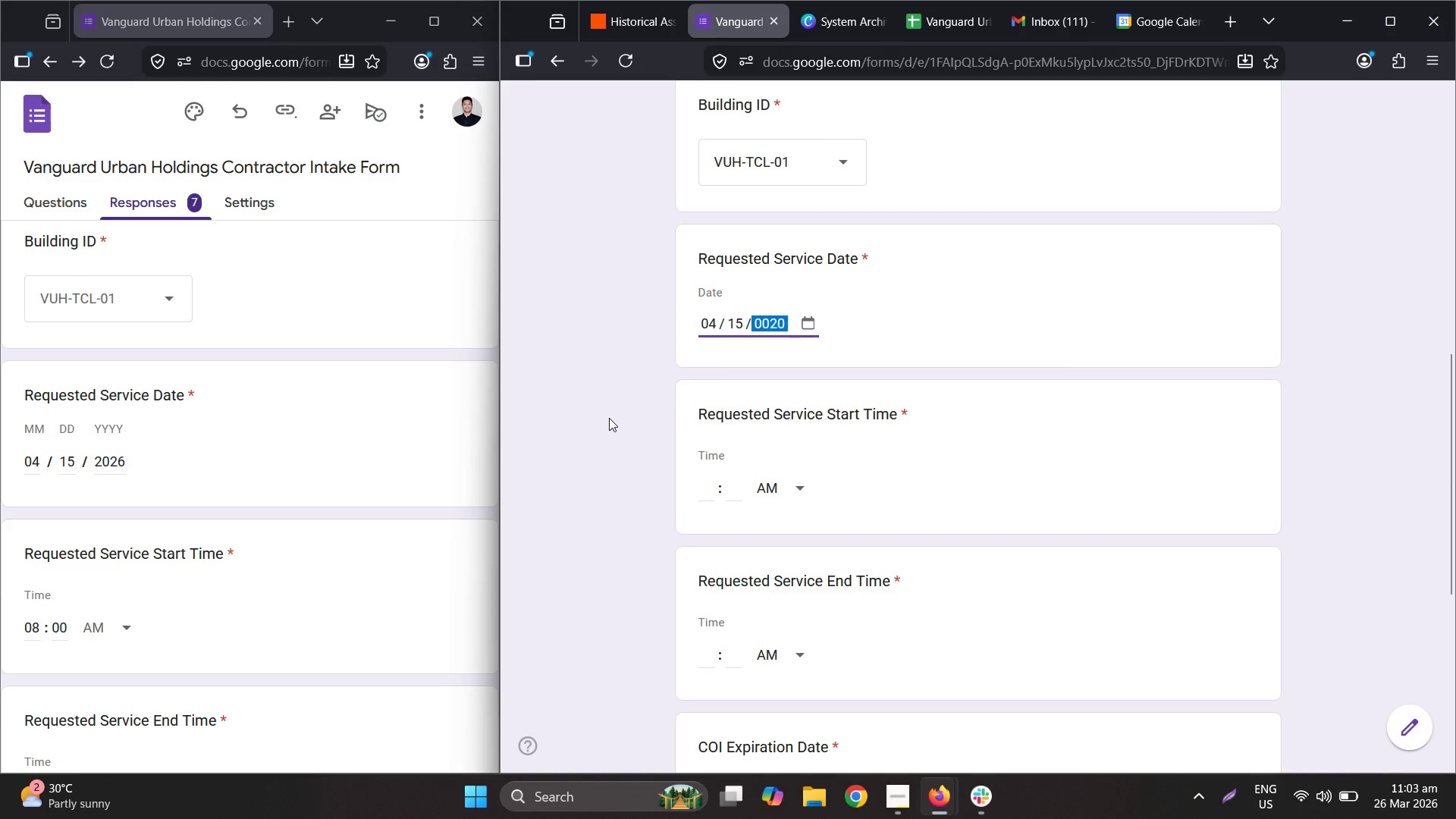 
key(Numpad0)
 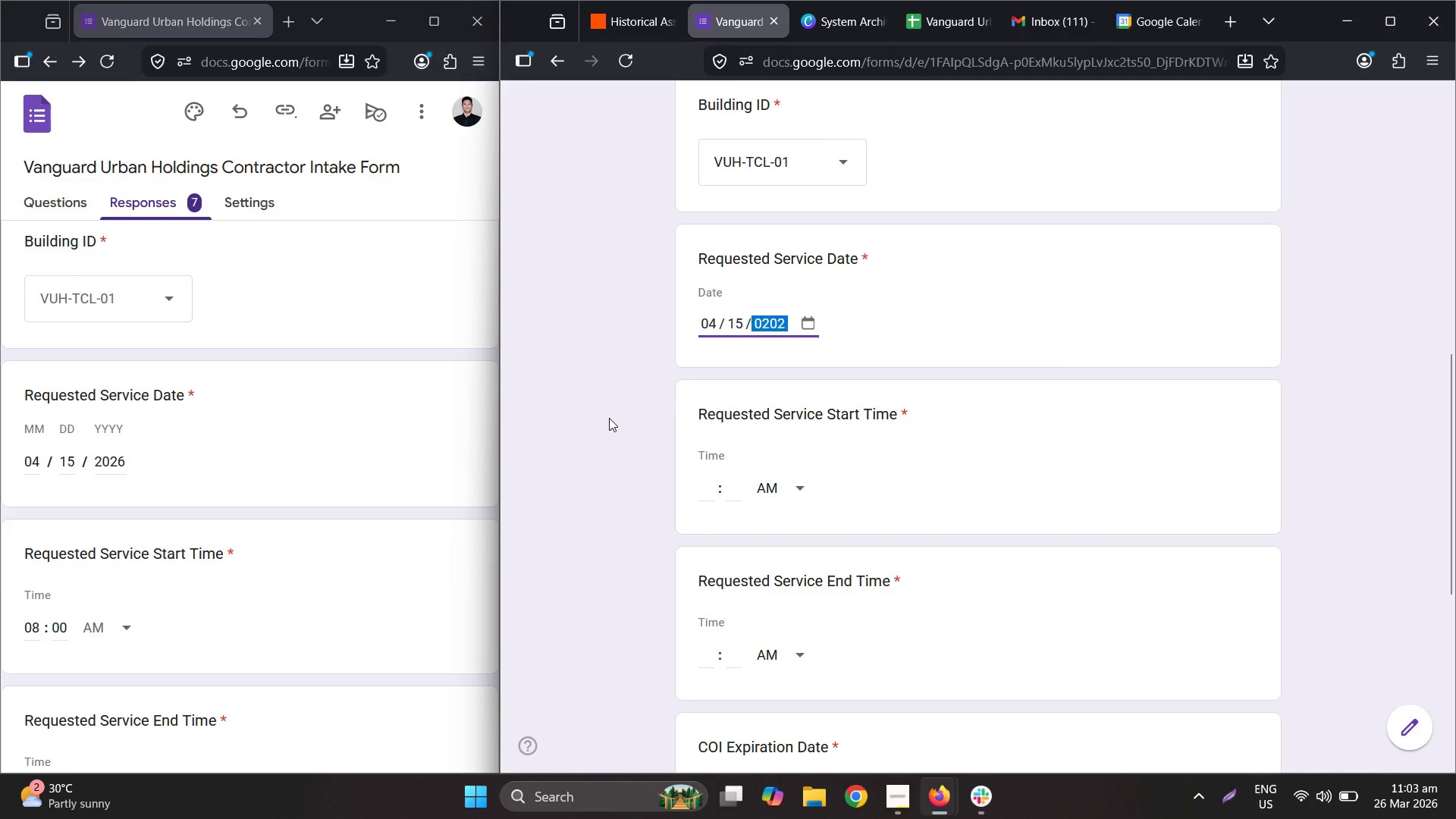 
key(Numpad2)
 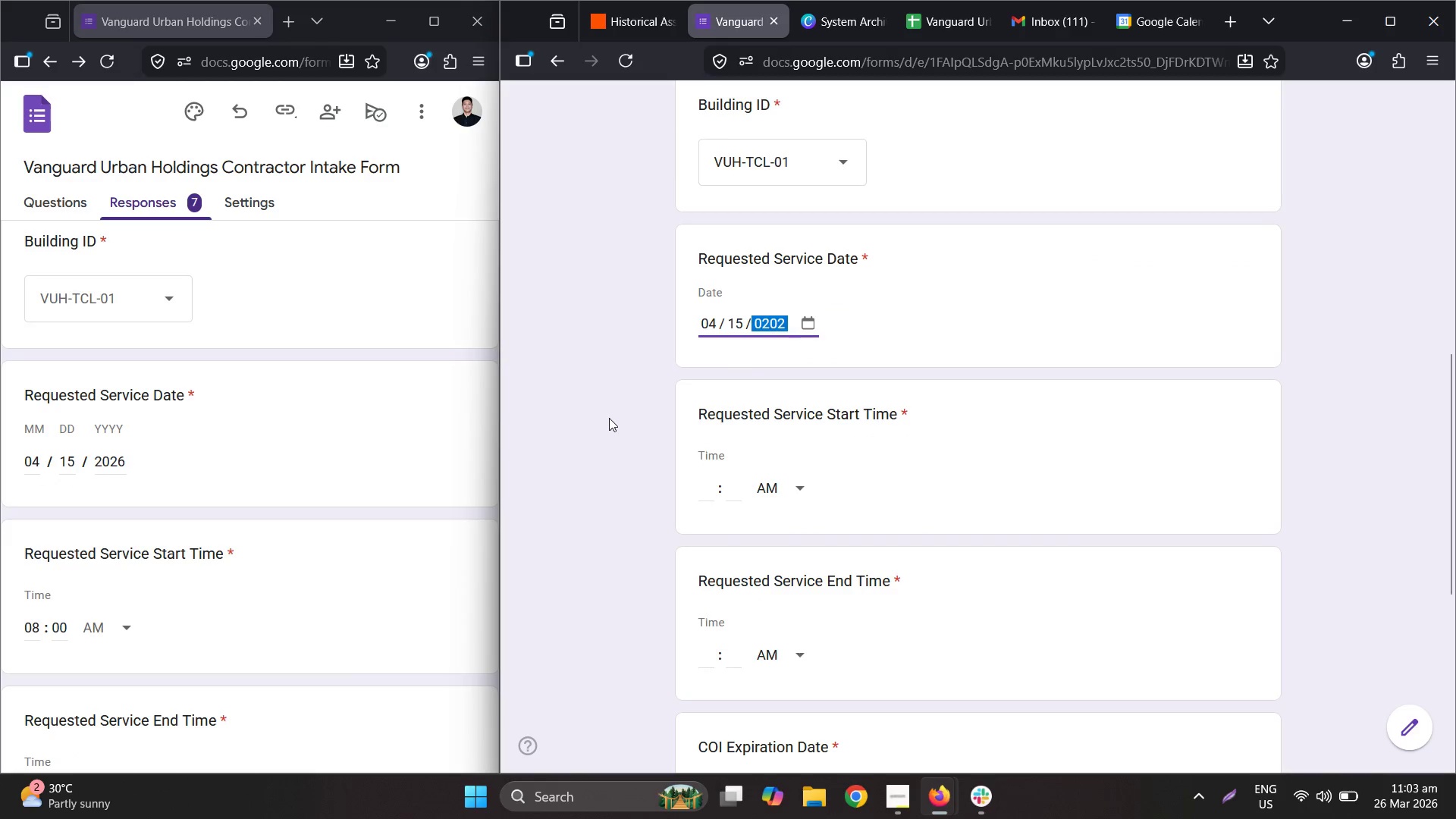 
key(Numpad6)
 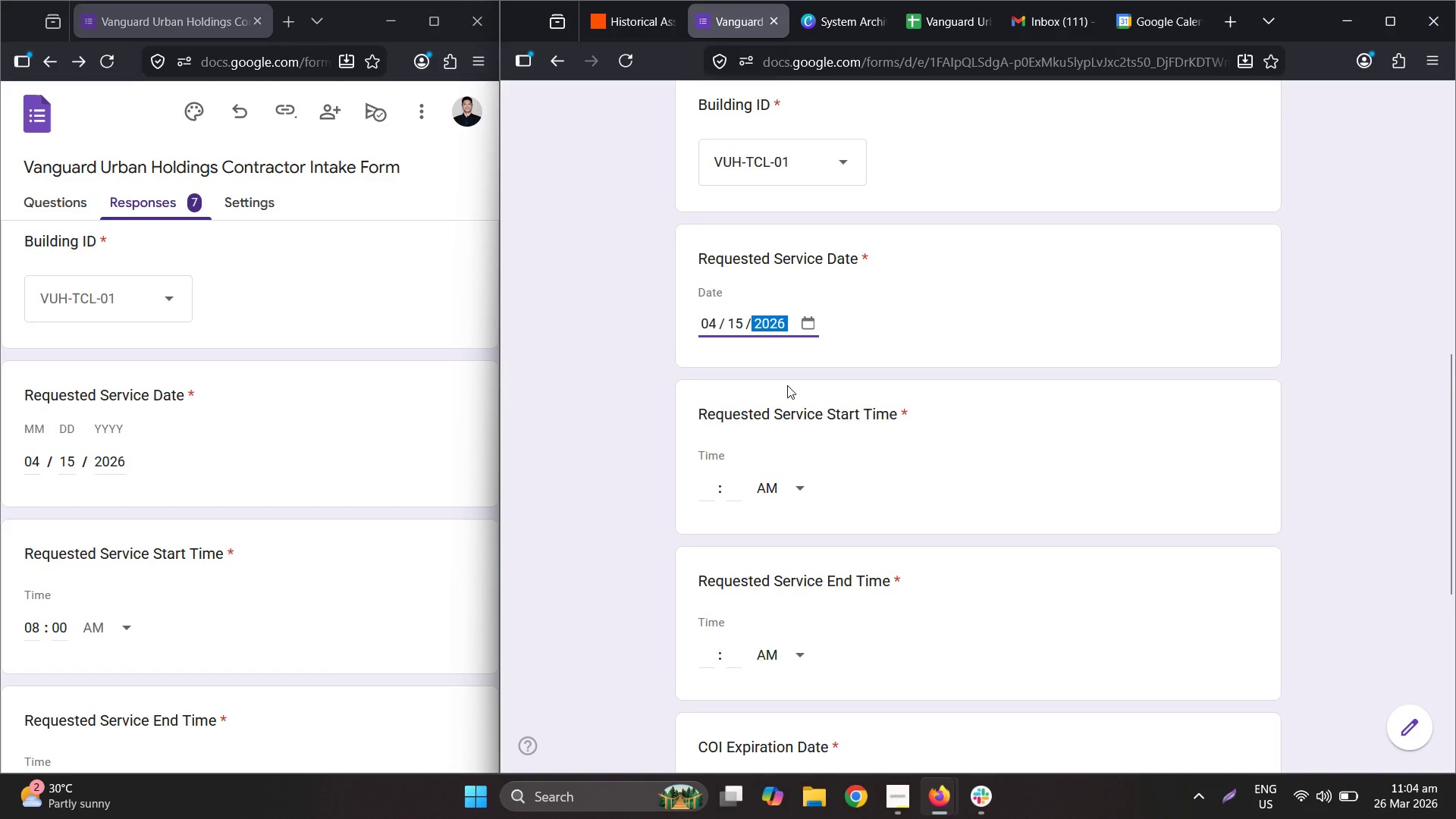 
scroll: coordinate [787, 389], scroll_direction: down, amount: 1.0
 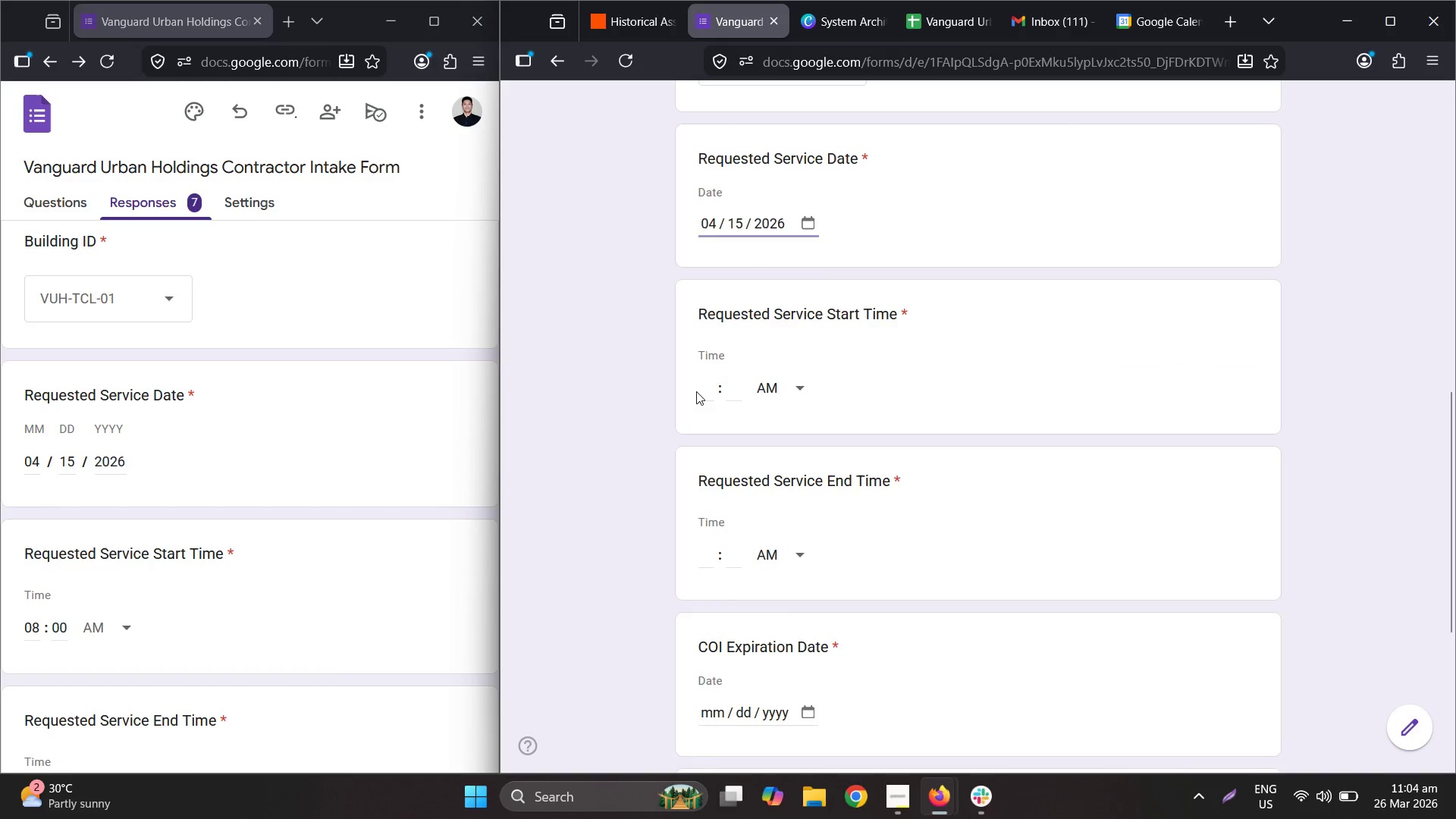 
double_click([708, 389])
 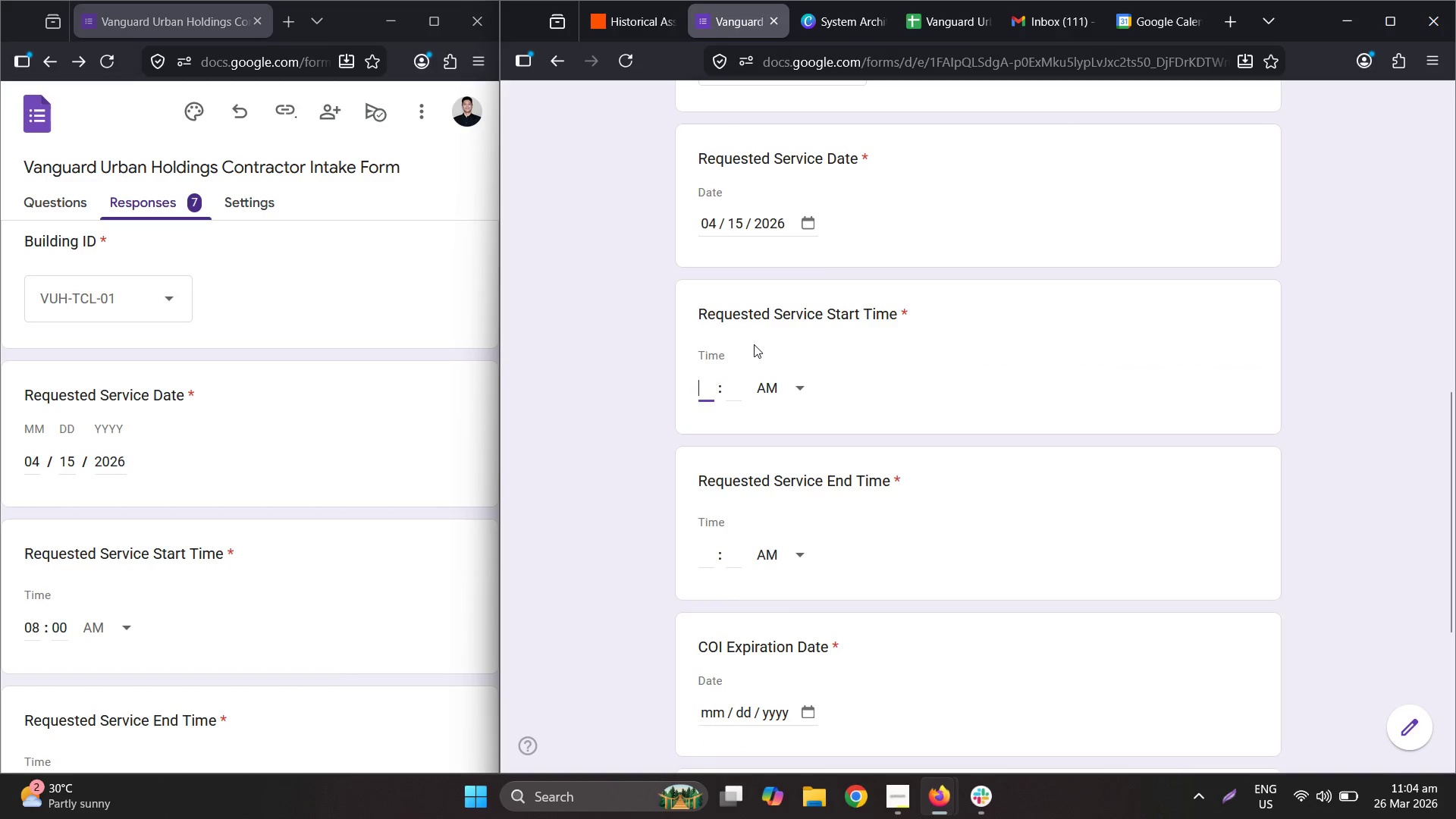 
key(Numpad0)
 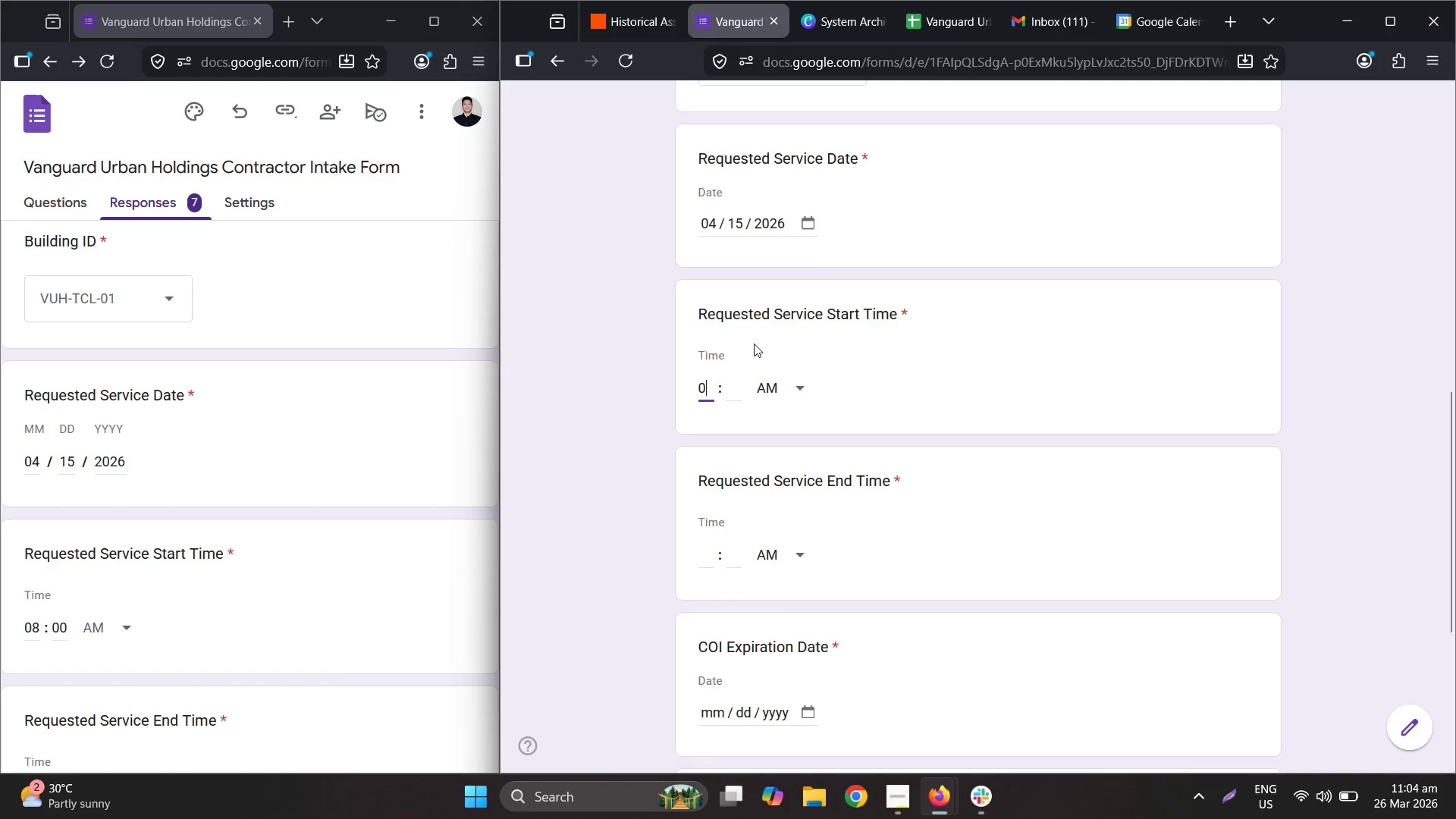 
key(Numpad8)
 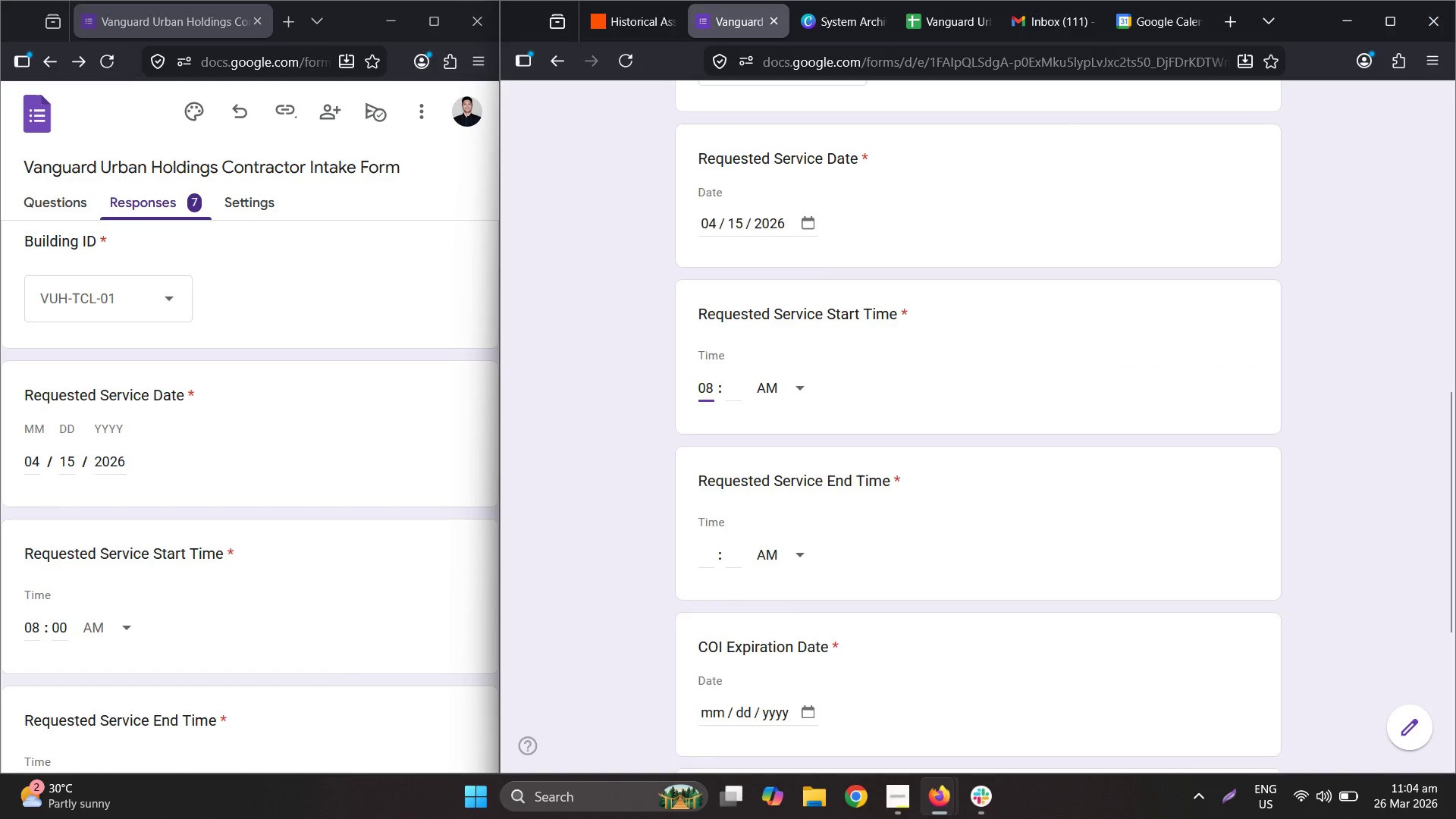 
key(Tab)
 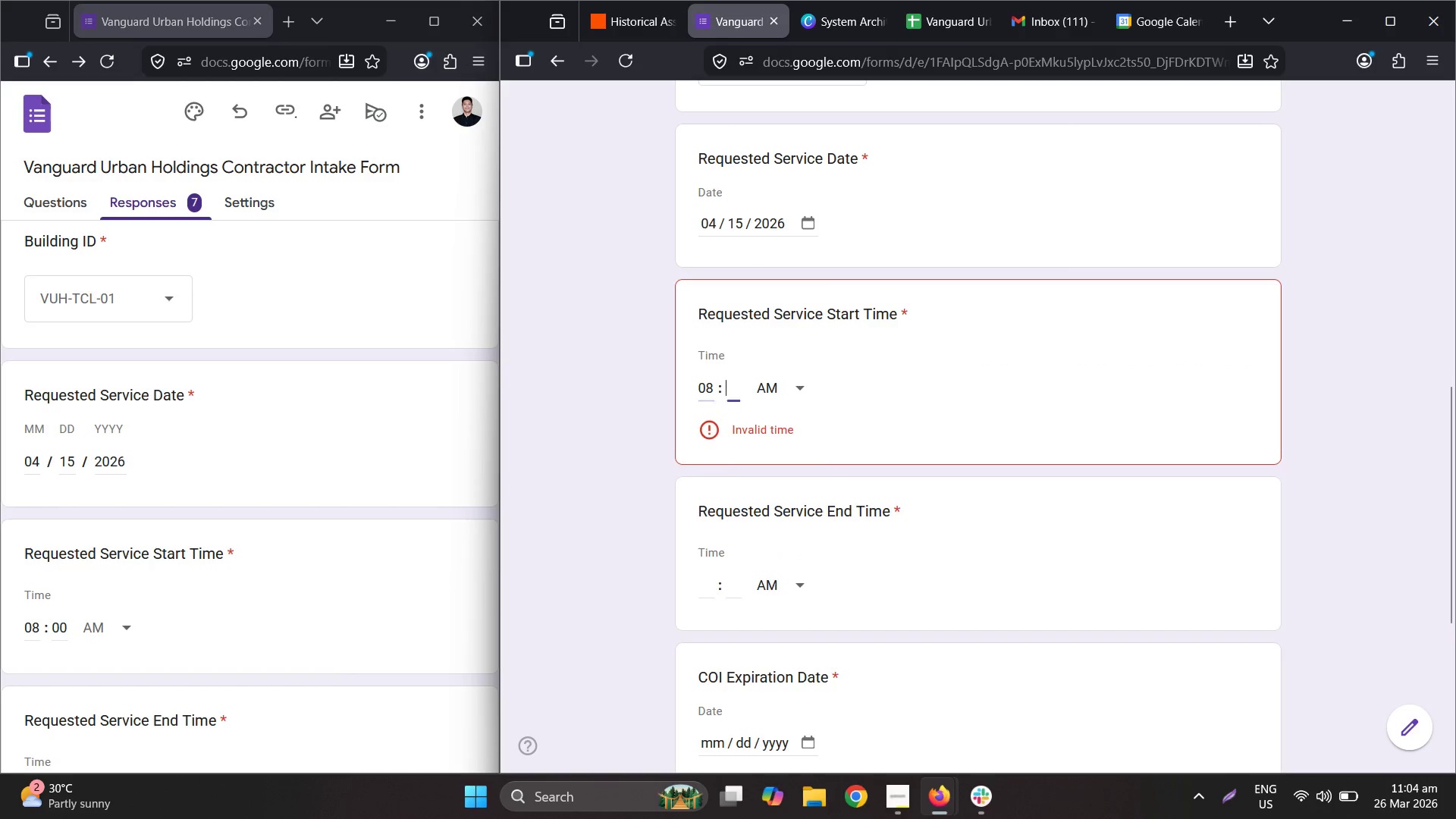 
key(Numpad0)
 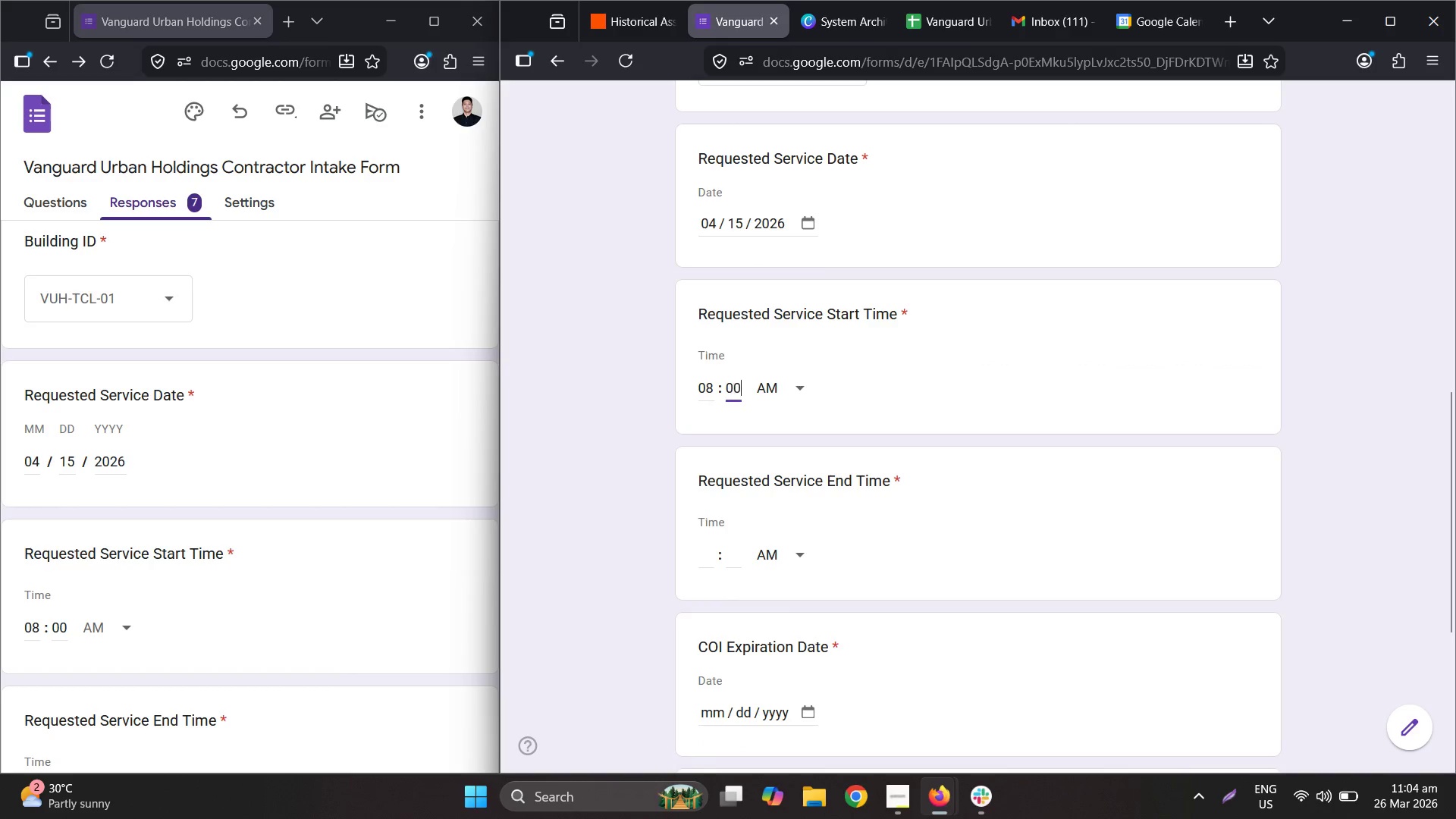 
key(Numpad0)
 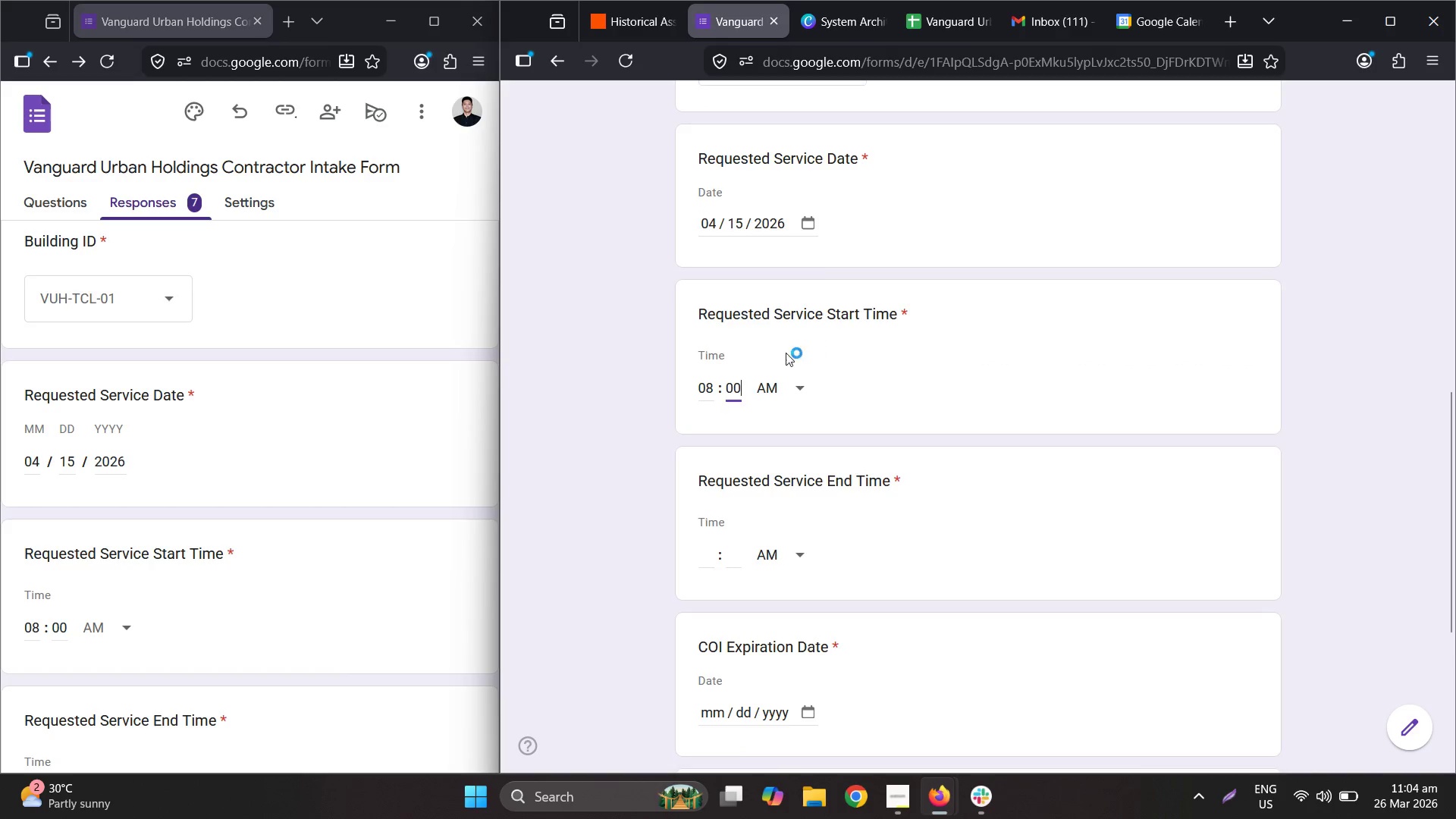 
scroll: coordinate [746, 373], scroll_direction: down, amount: 2.0
 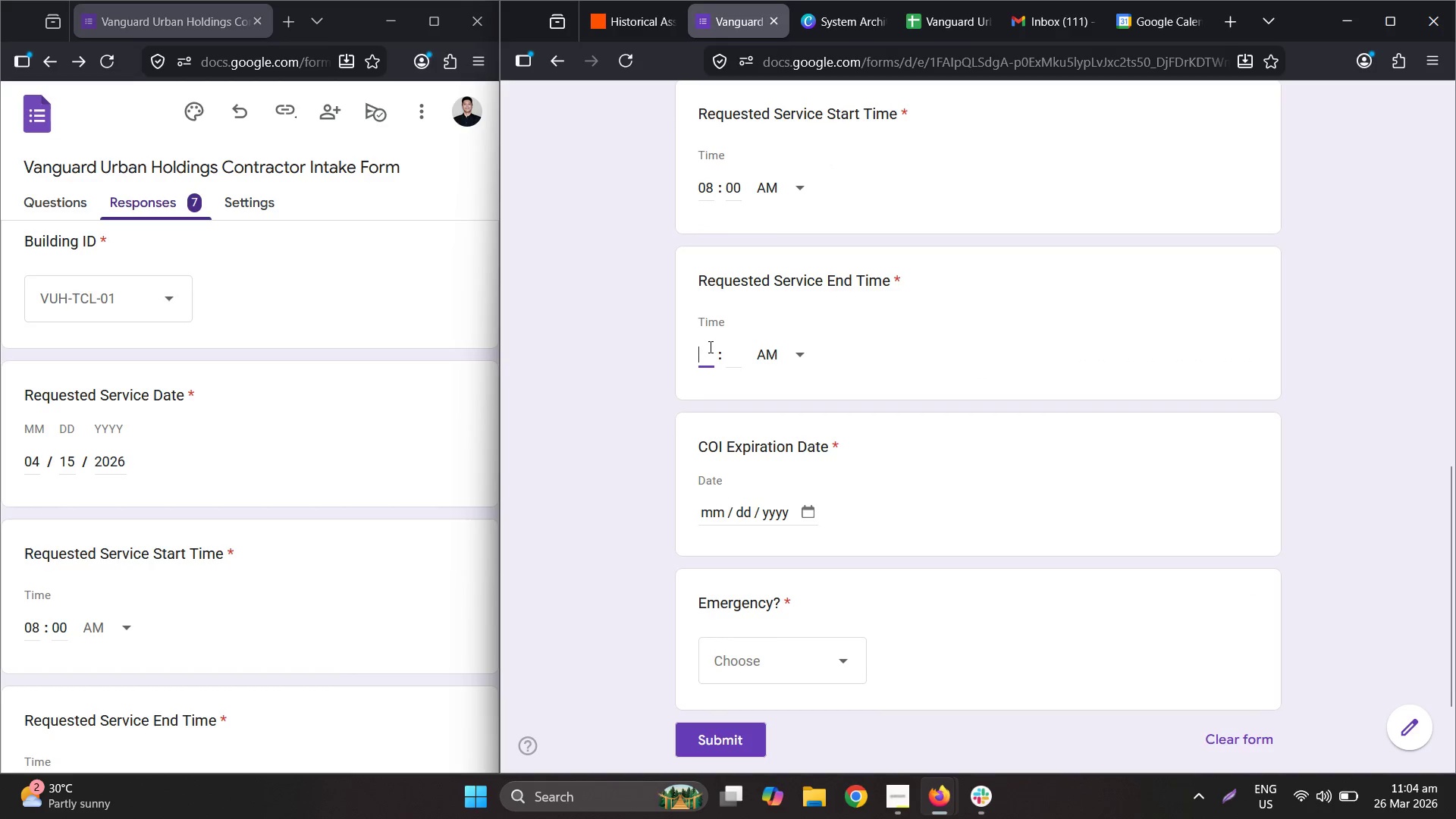 
key(Numpad1)
 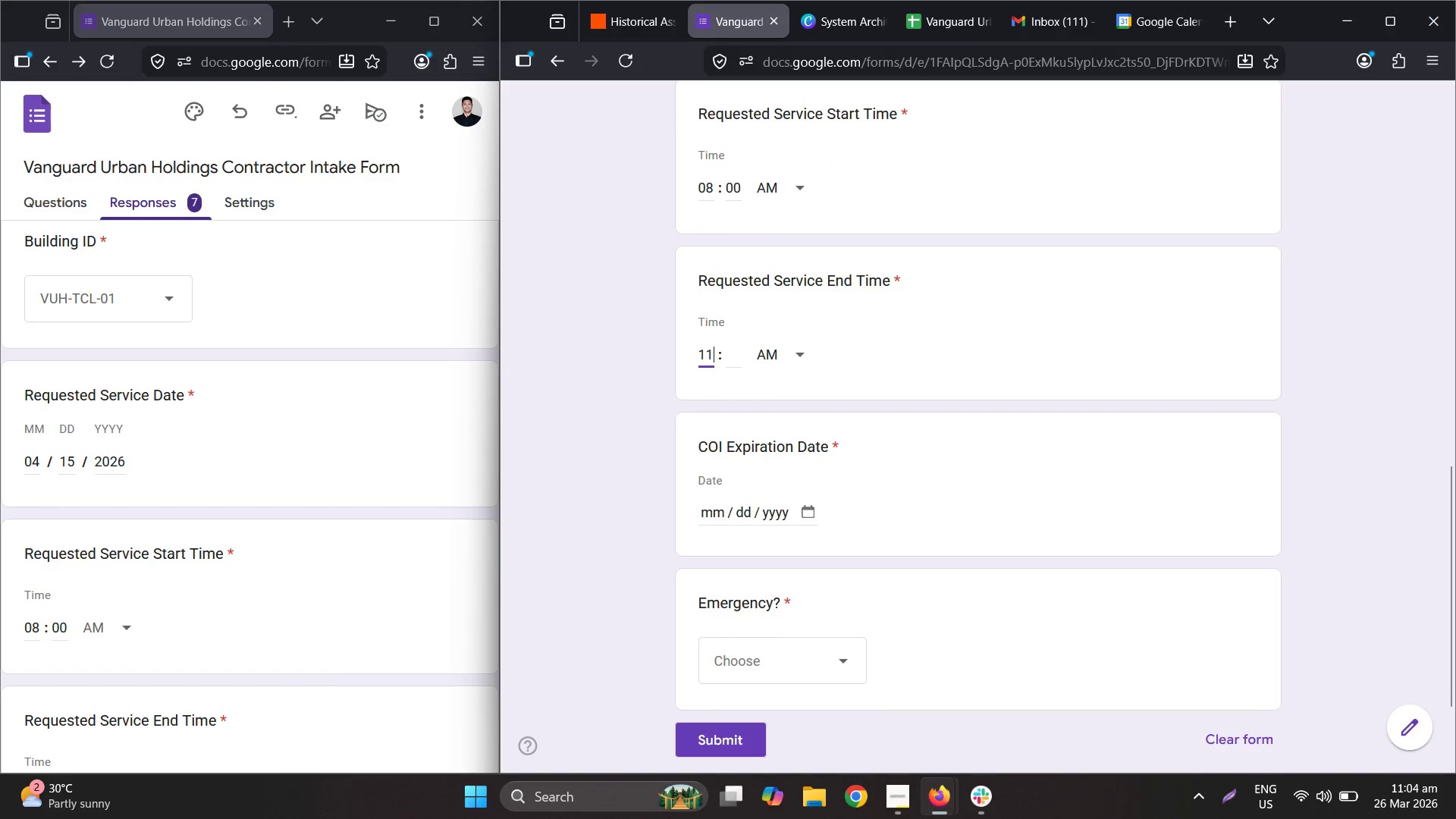 
key(Numpad1)
 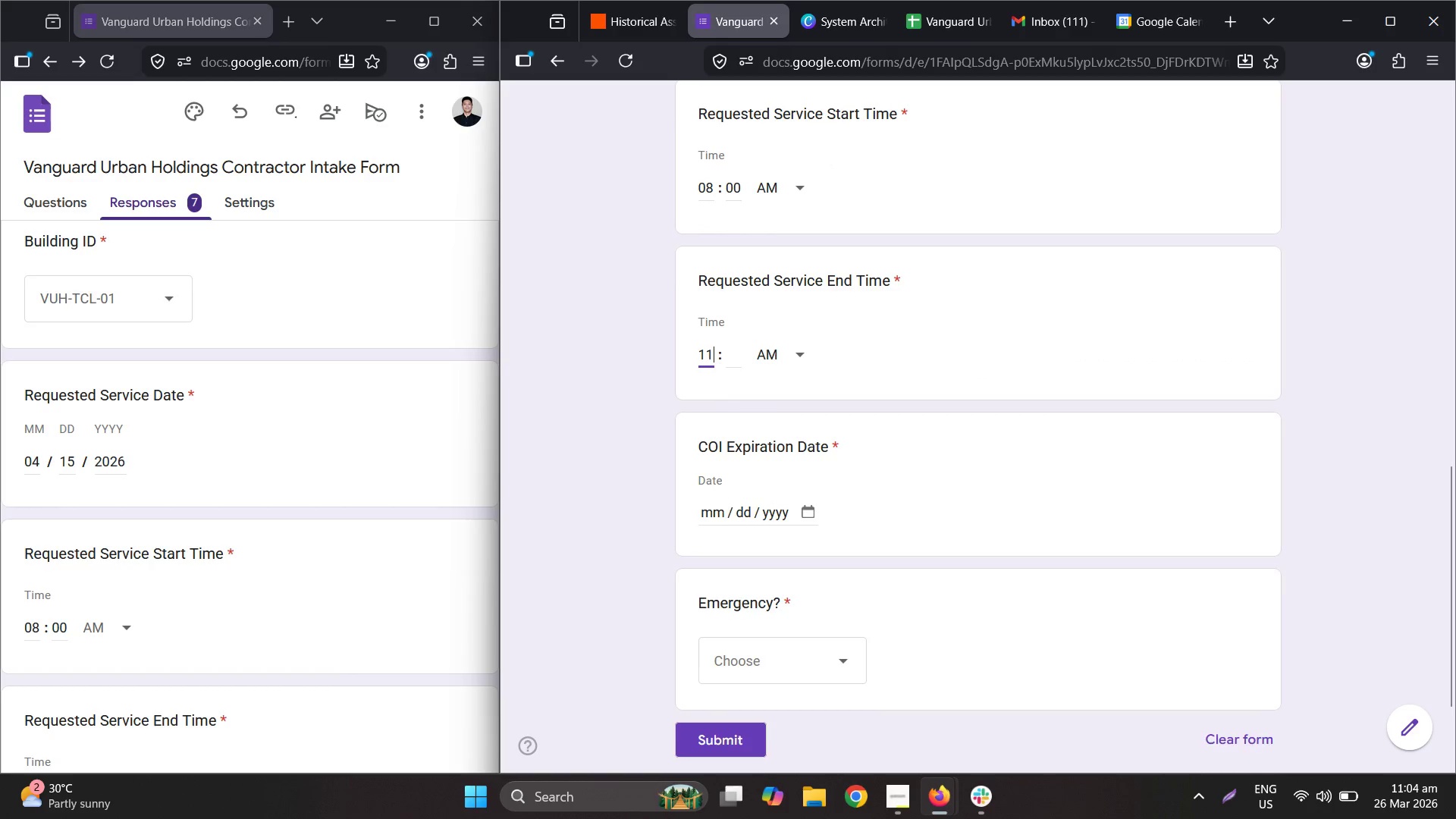 
key(Tab)
 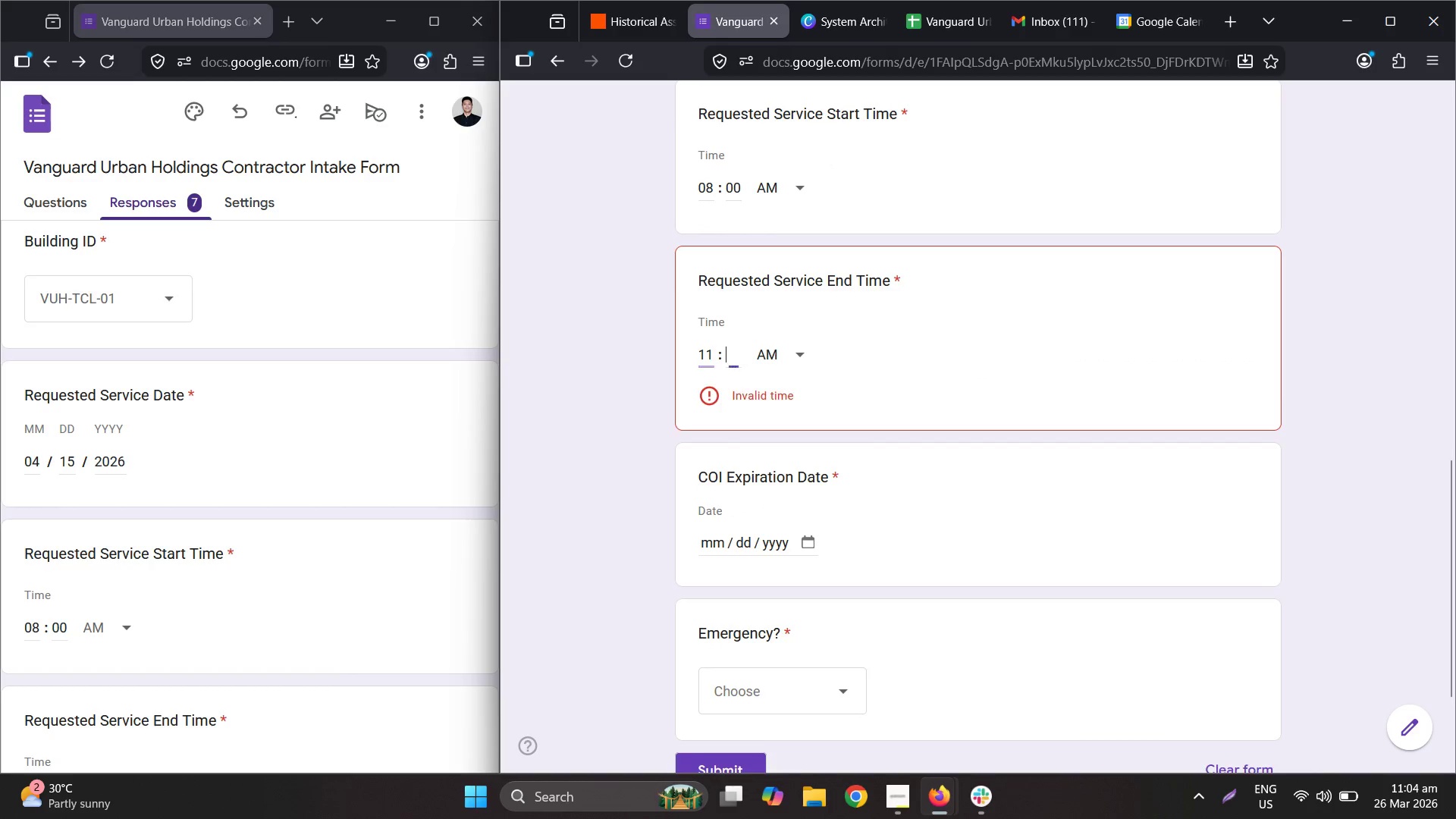 
key(Numpad0)
 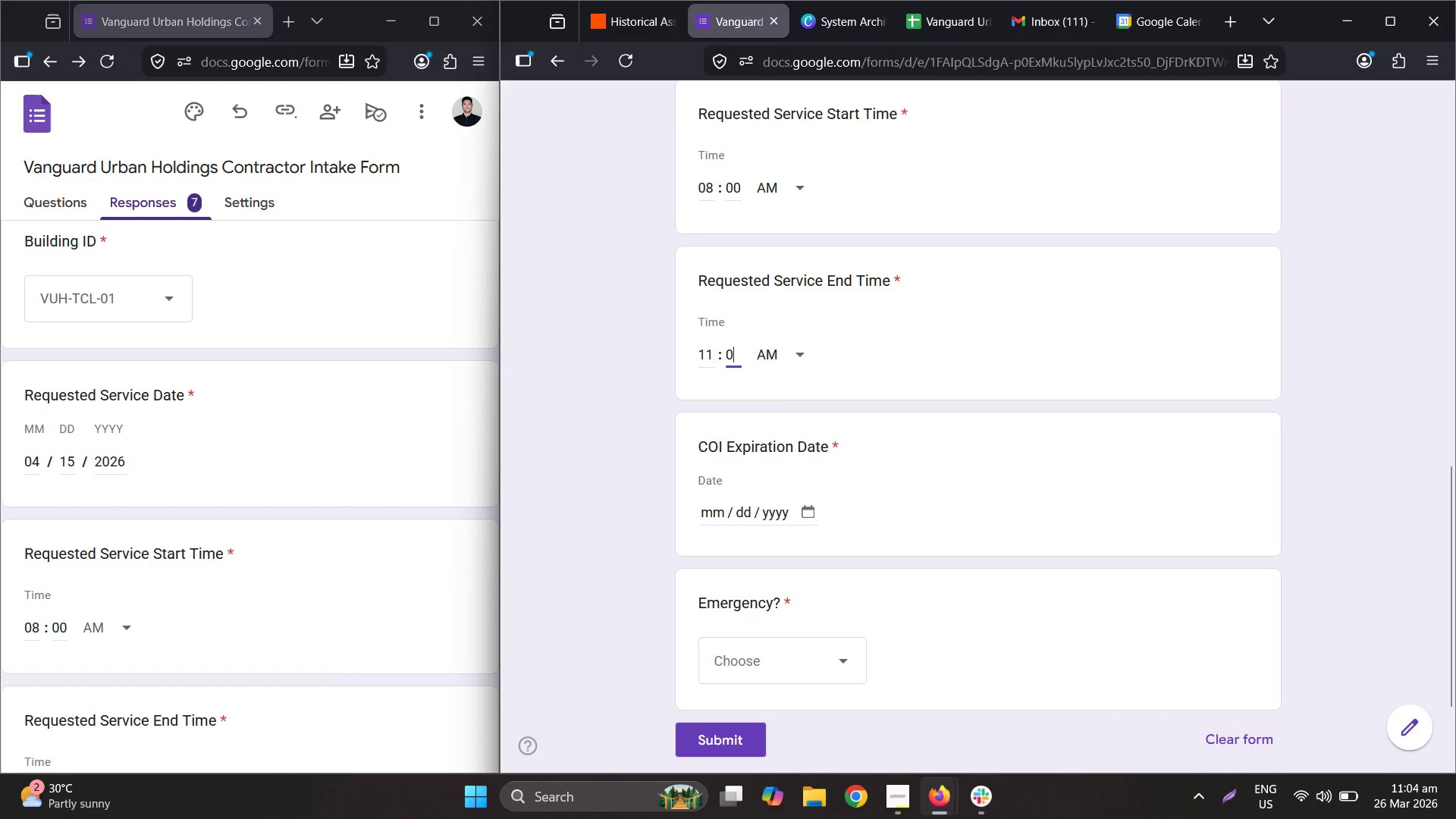 
key(Numpad0)
 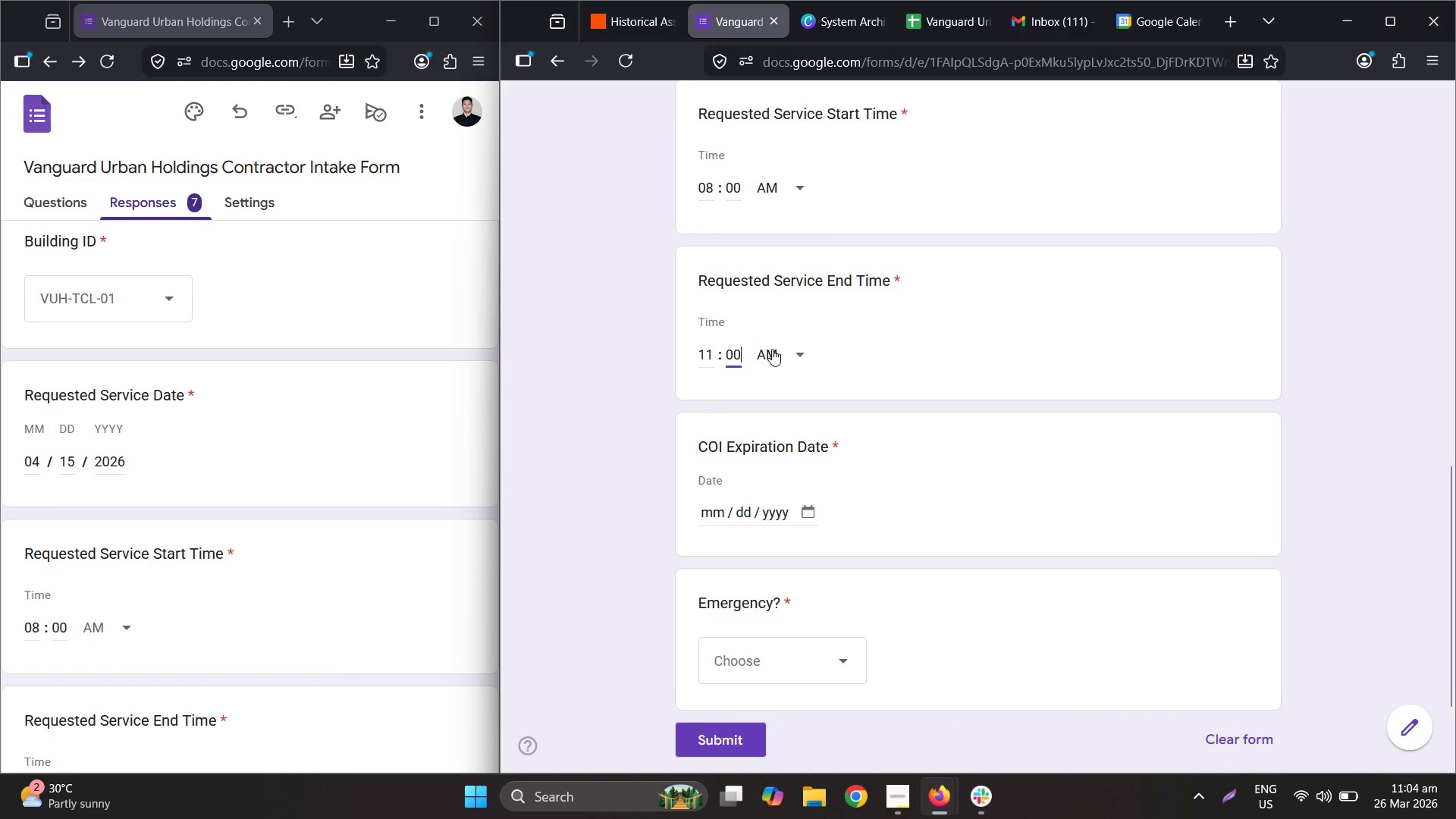 
scroll: coordinate [314, 460], scroll_direction: down, amount: 7.0
 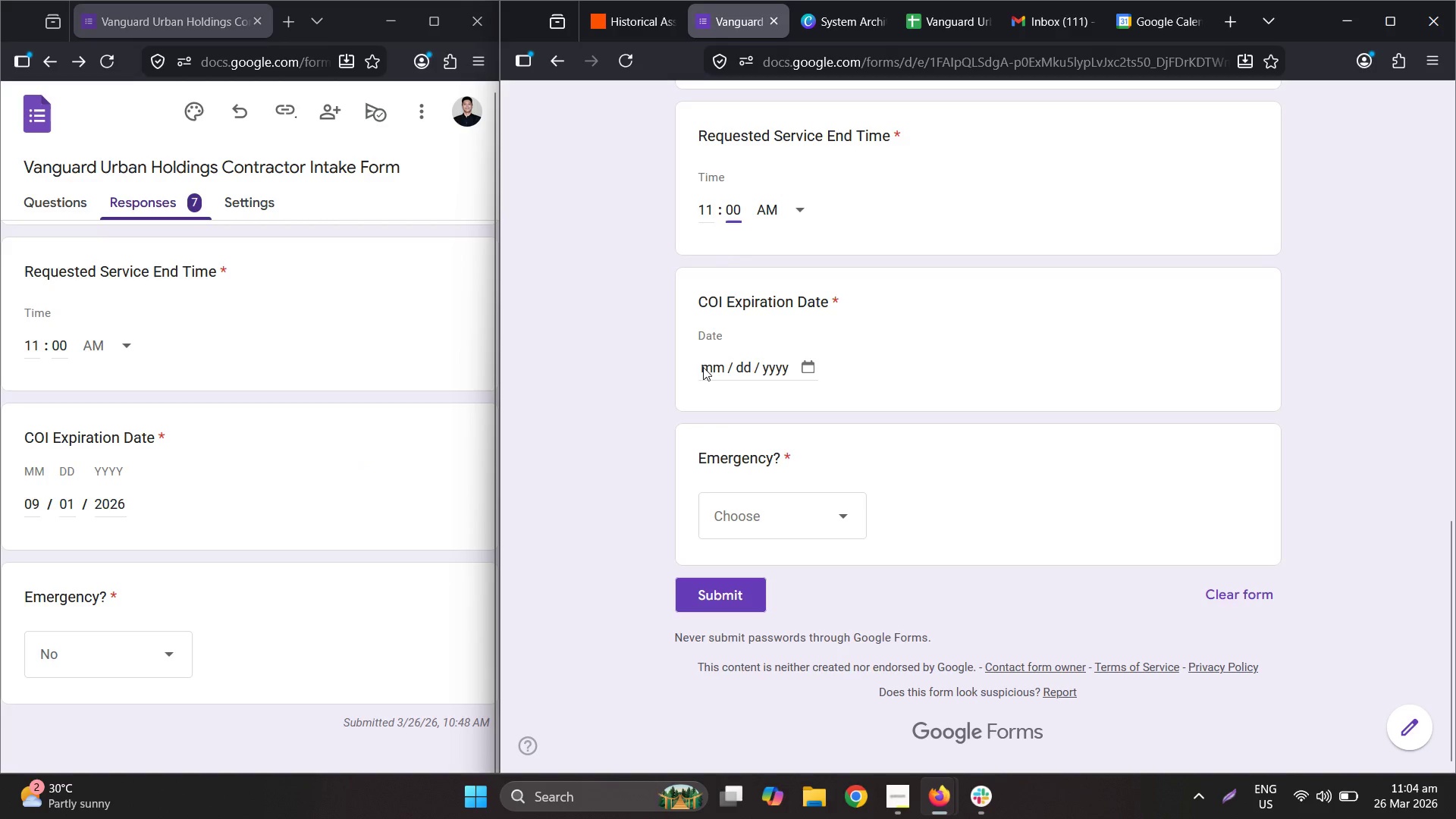 
left_click([709, 363])
 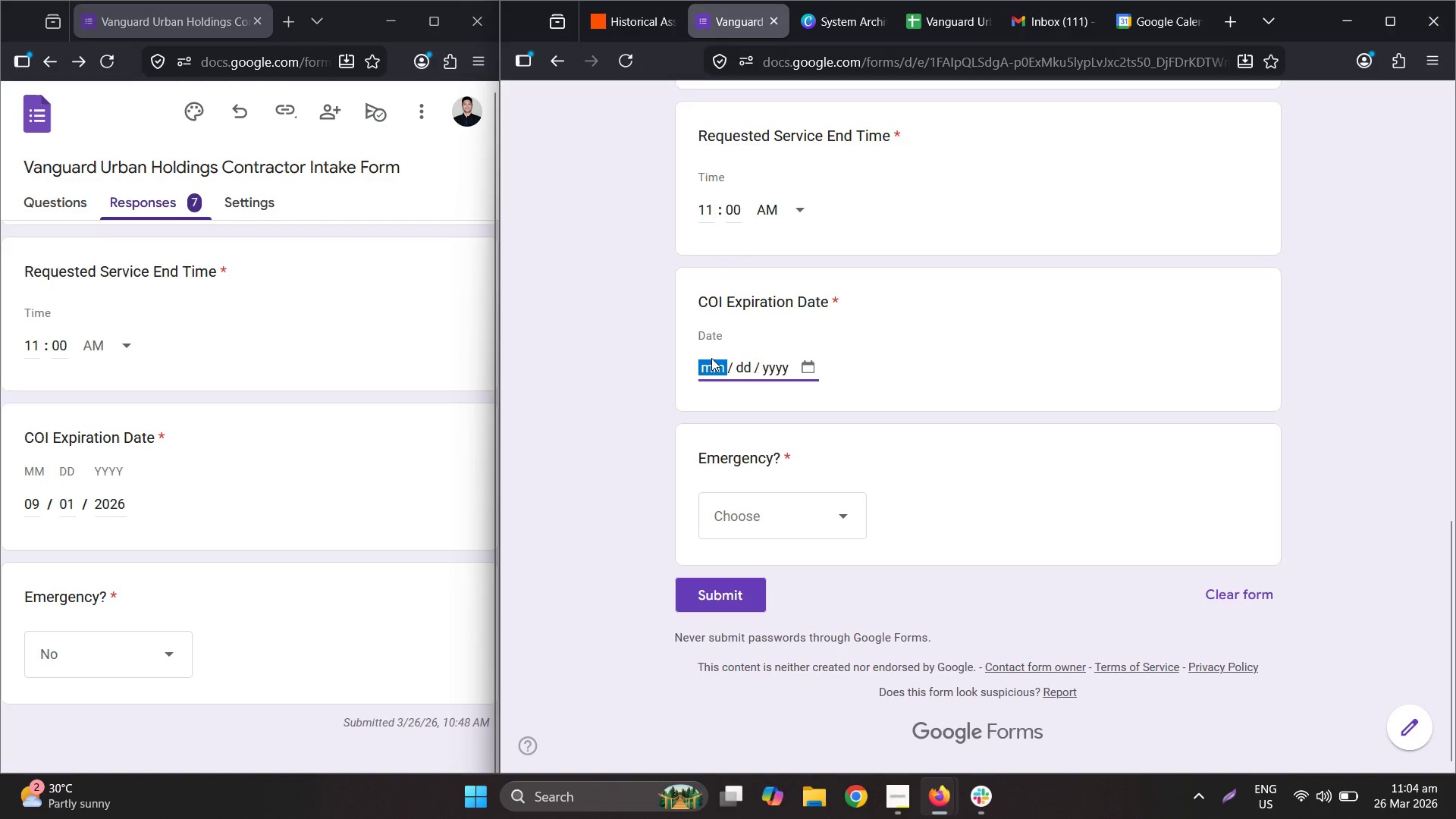 
key(Numpad0)
 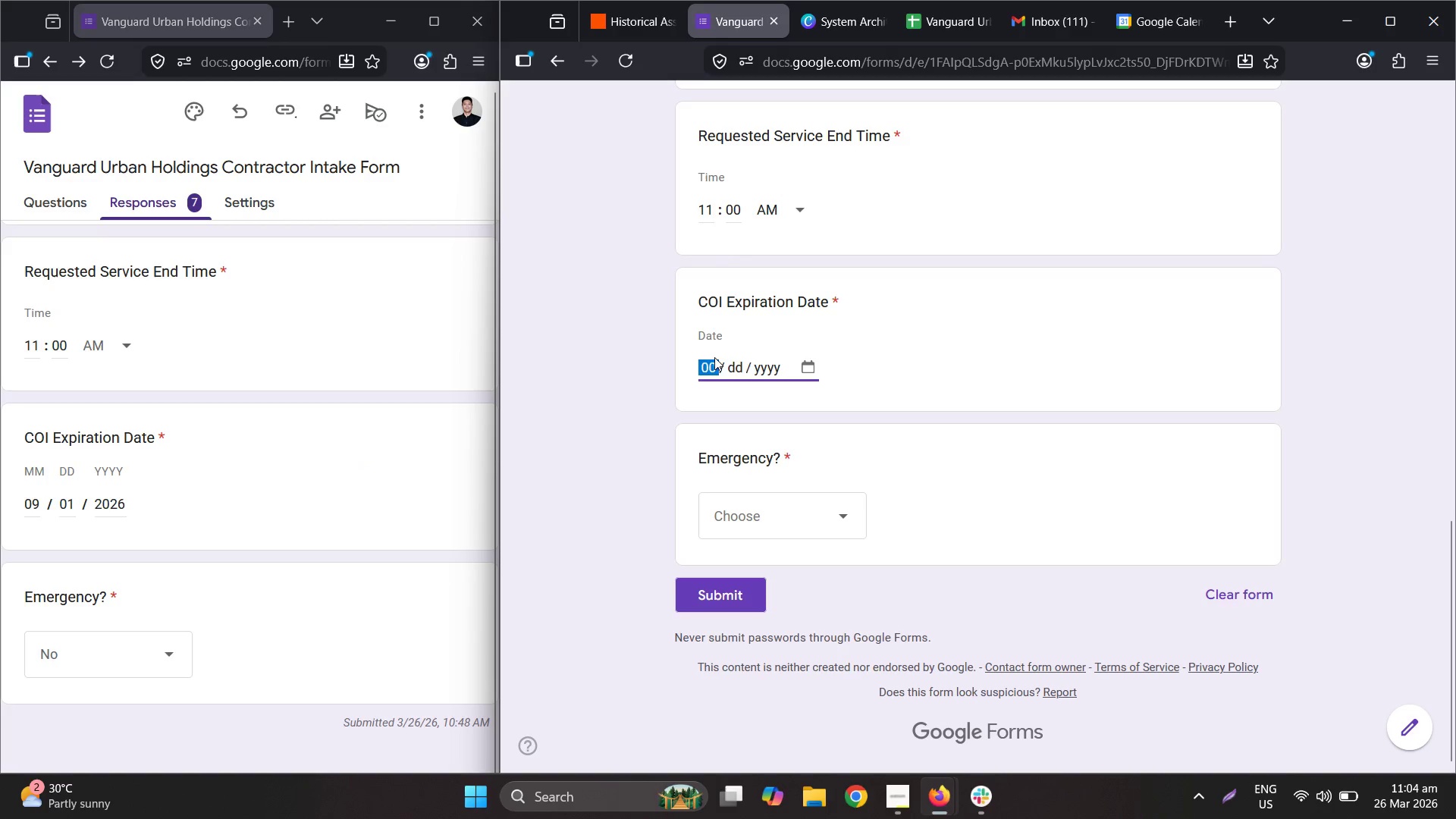 
key(Numpad9)
 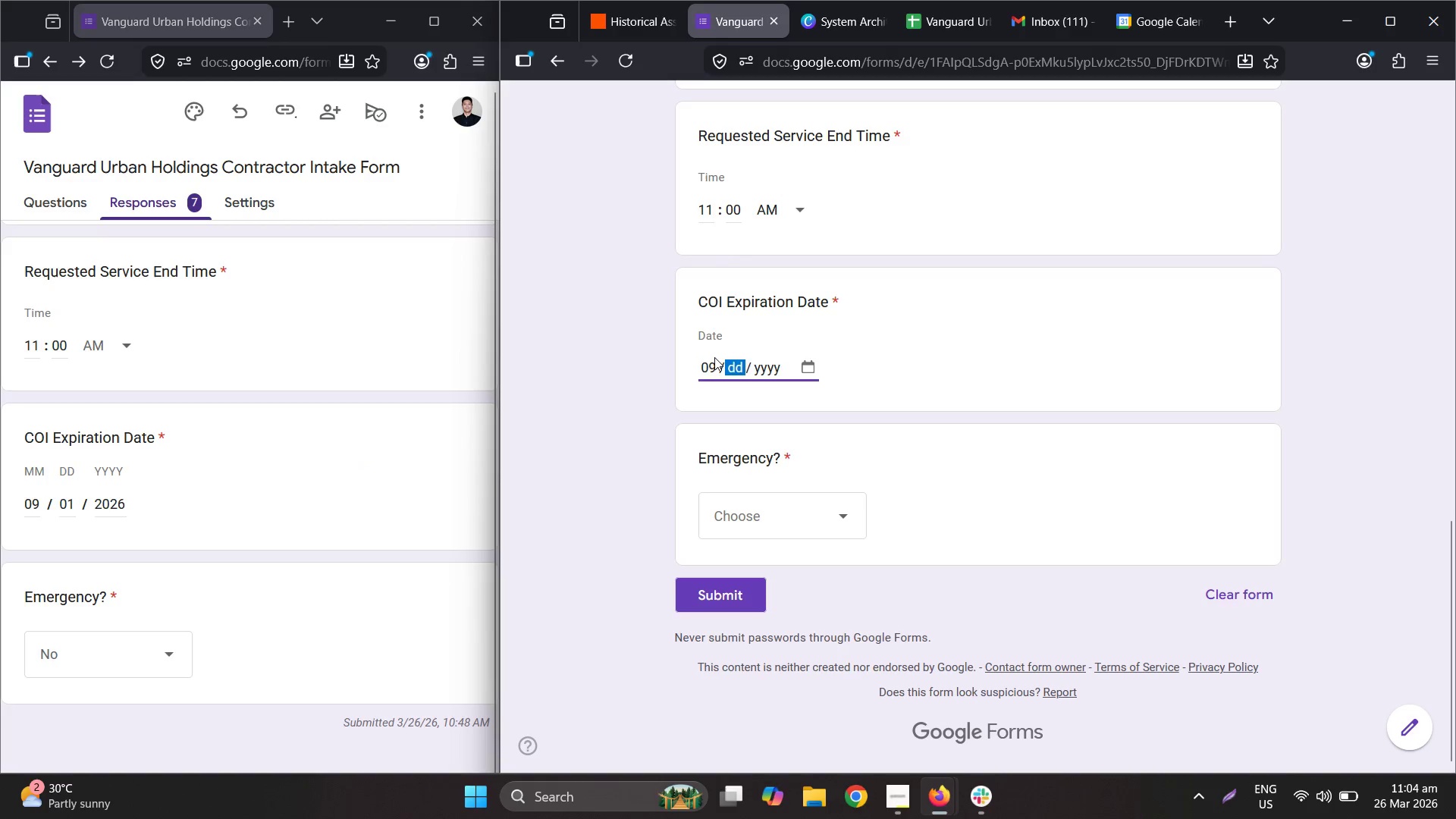 
key(Numpad0)
 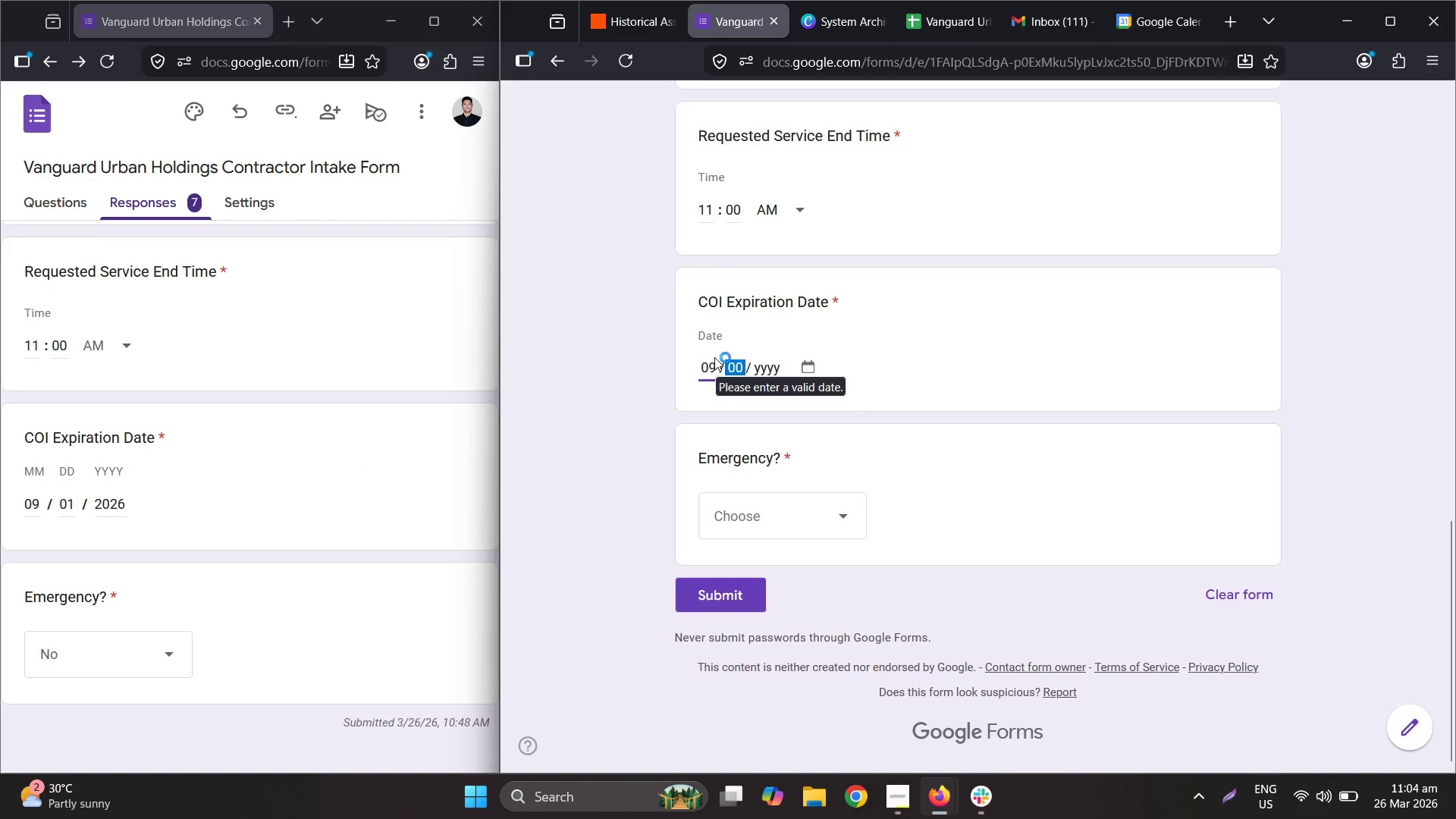 
key(Numpad1)
 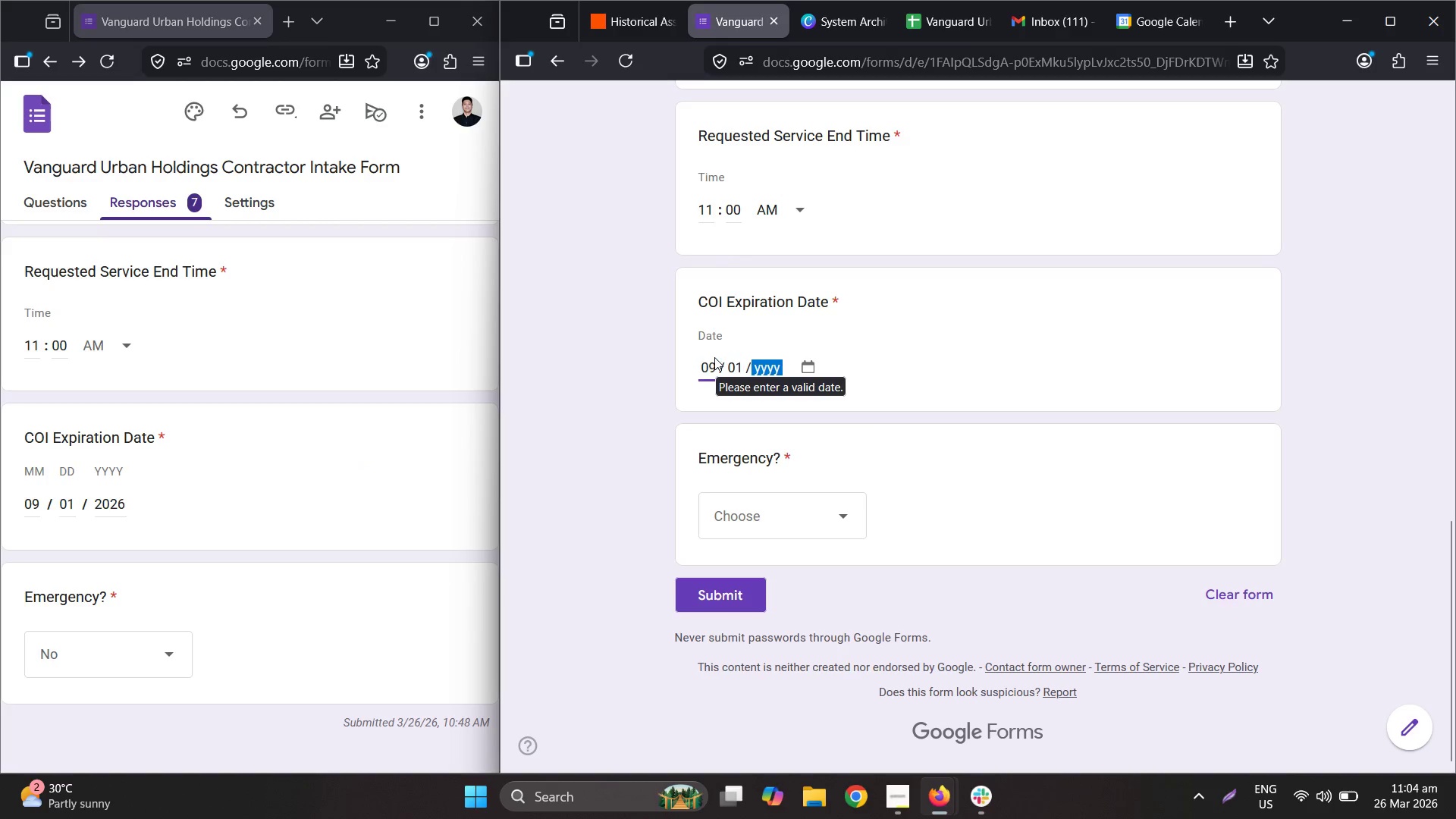 
key(Numpad2)
 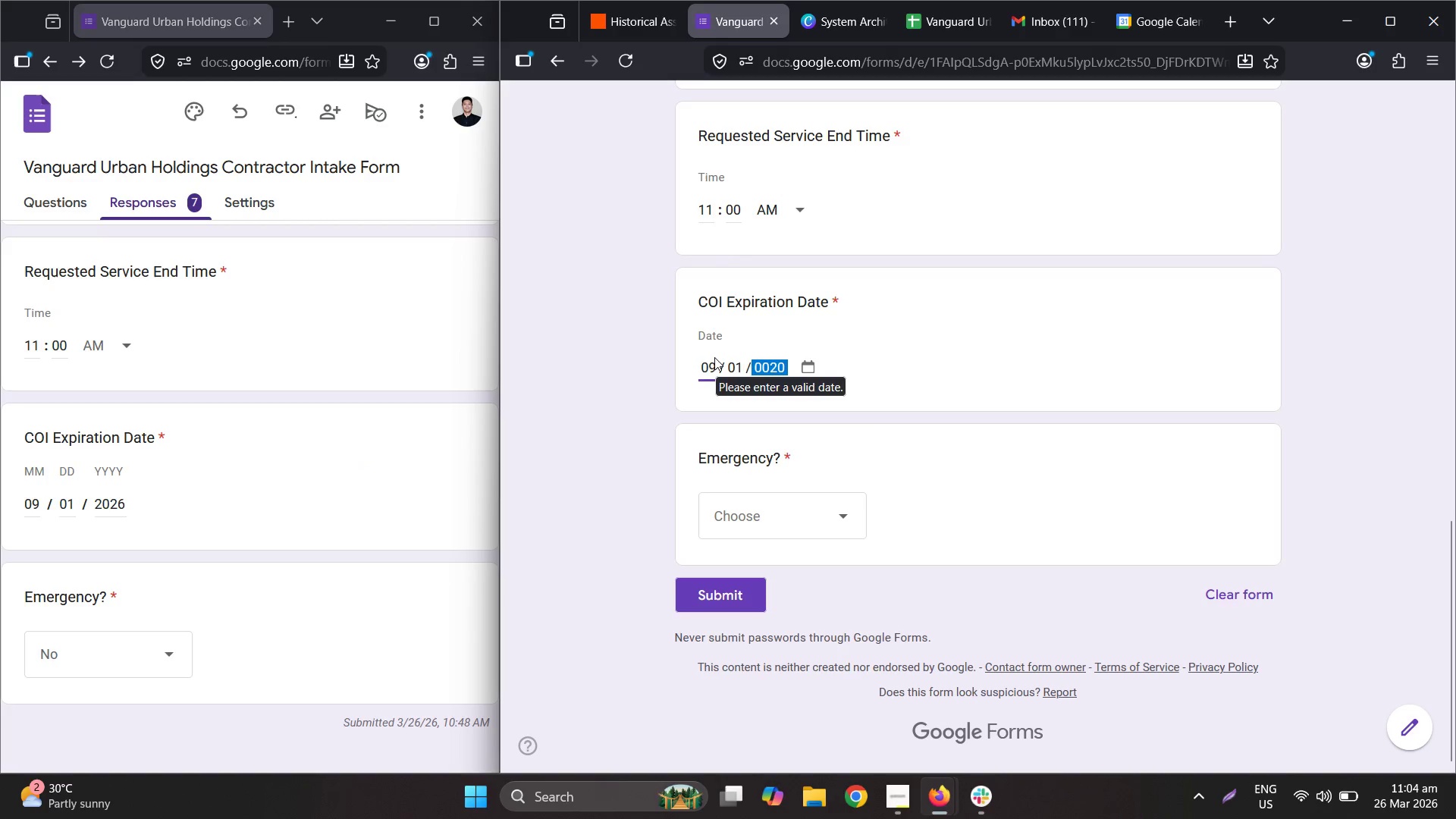 
key(Numpad0)
 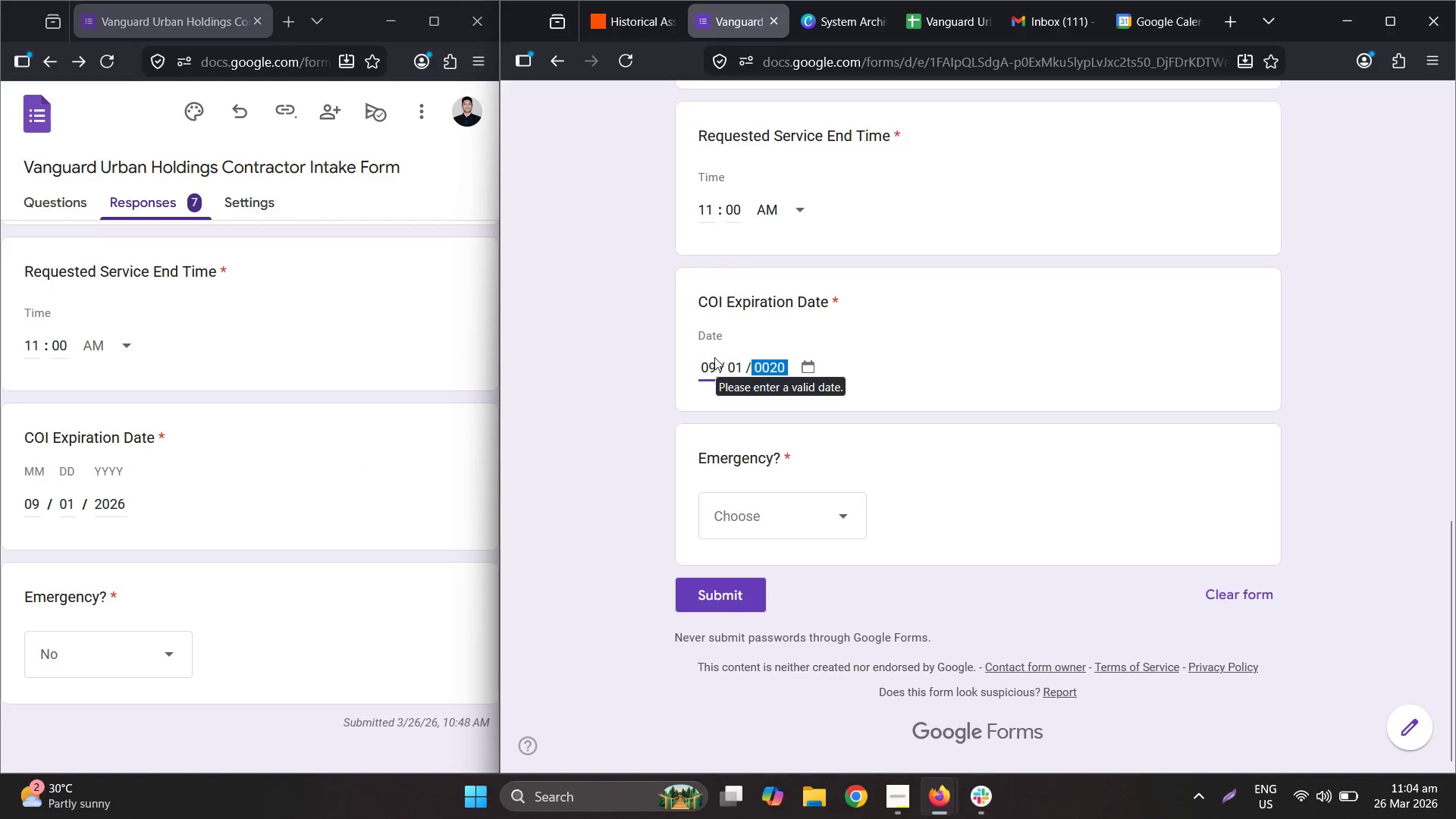 
key(Numpad2)
 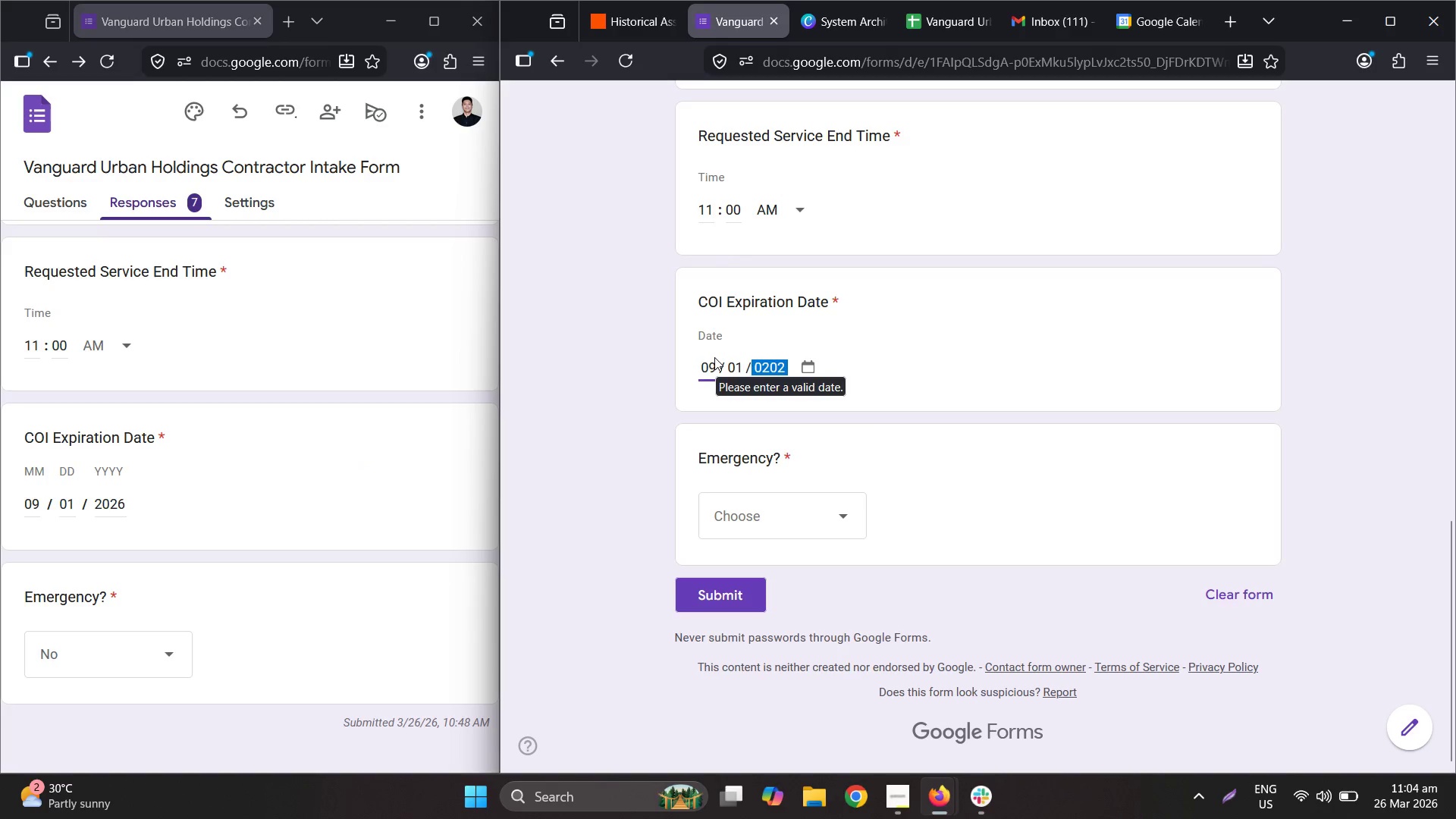 
key(Numpad6)
 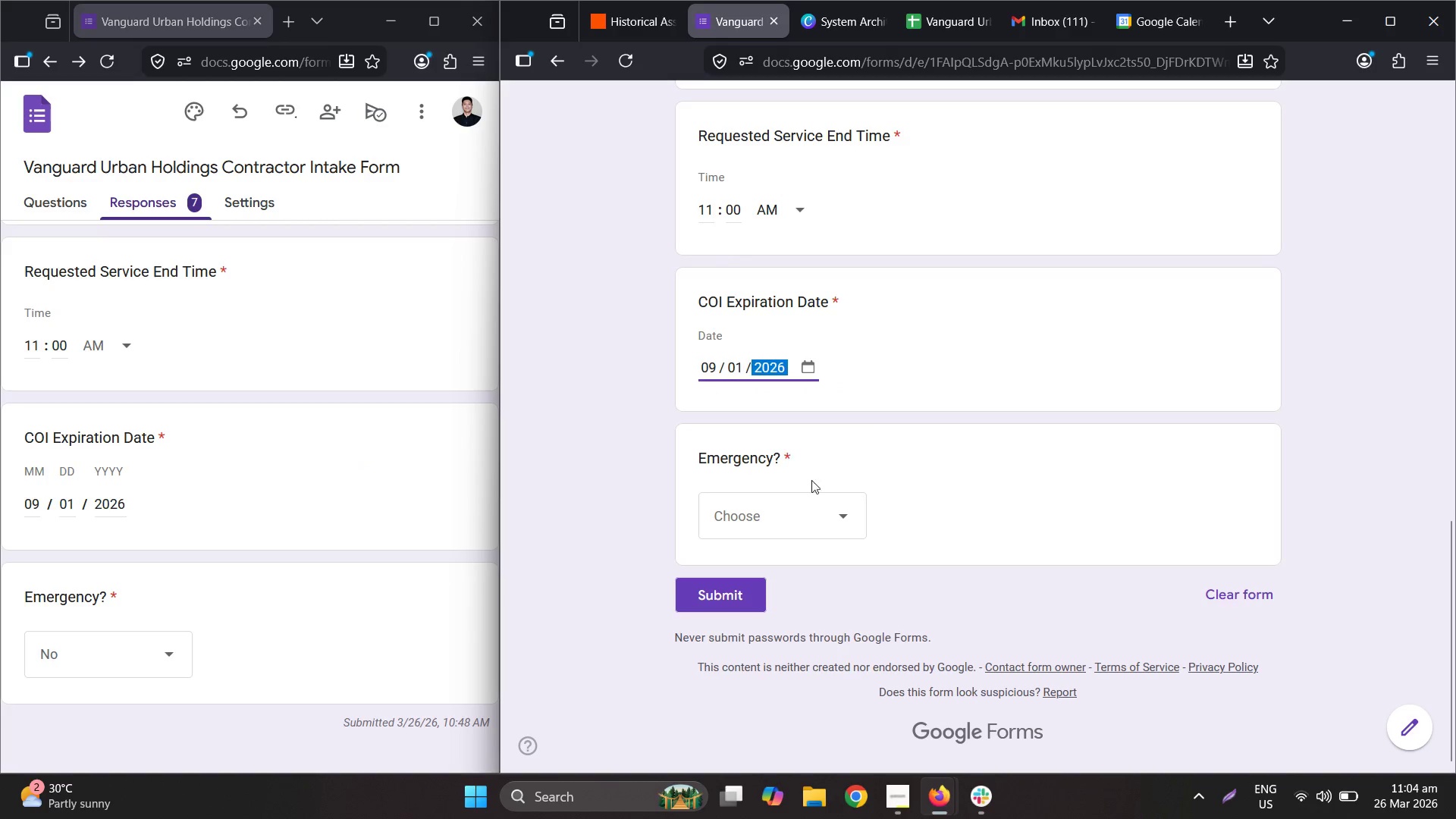 
left_click([816, 505])
 